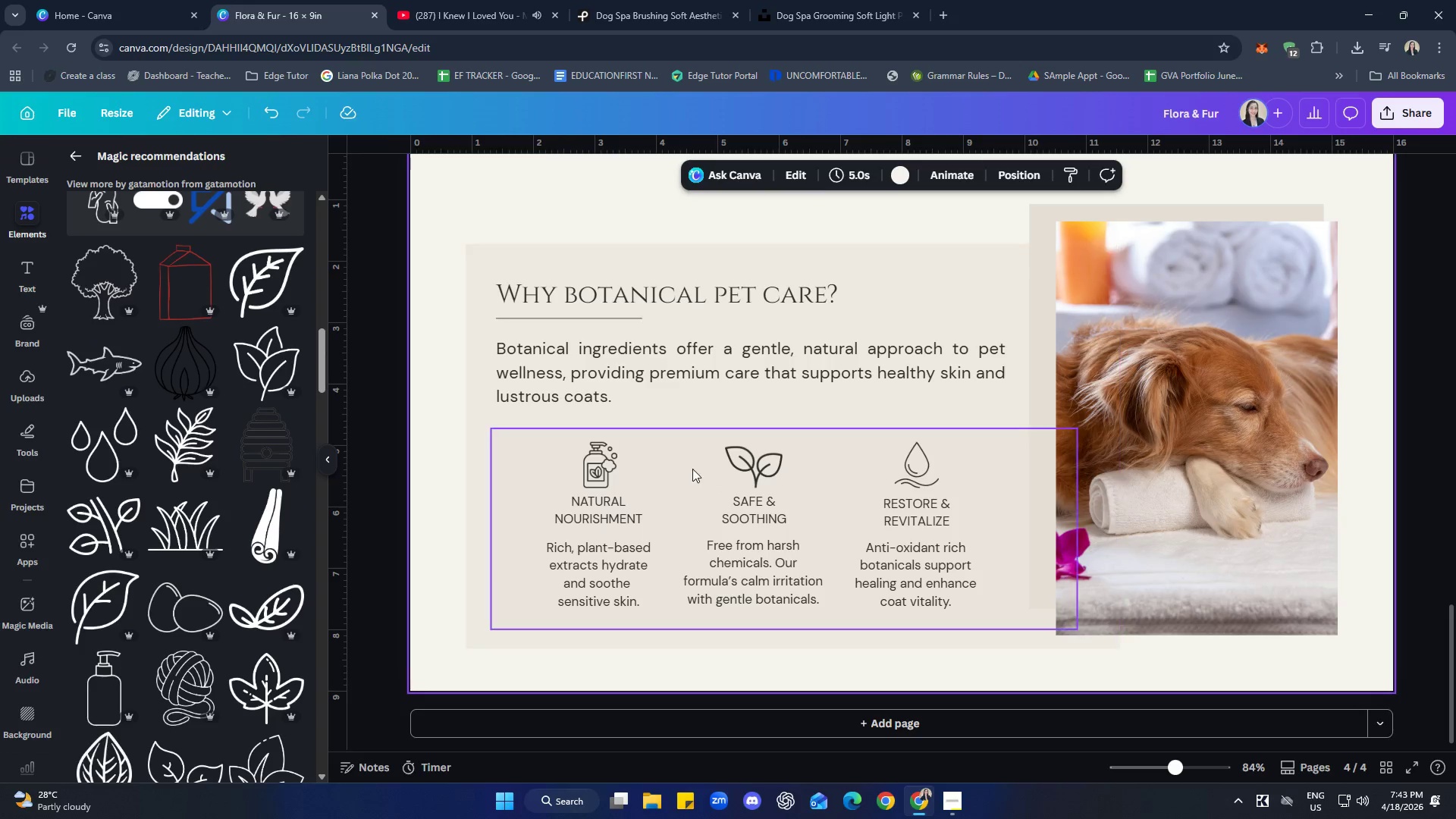 
left_click([748, 460])
 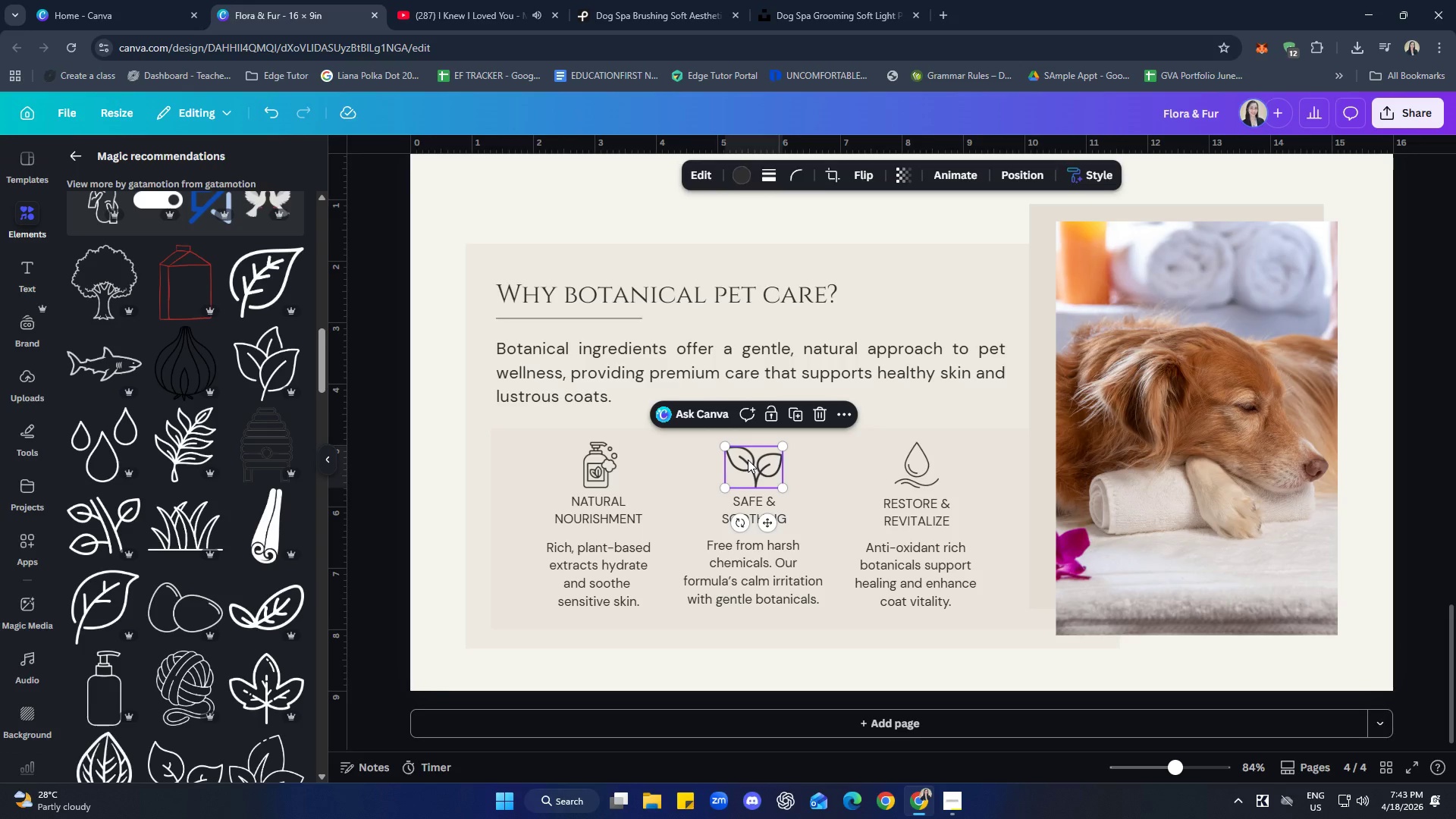 
key(Delete)
 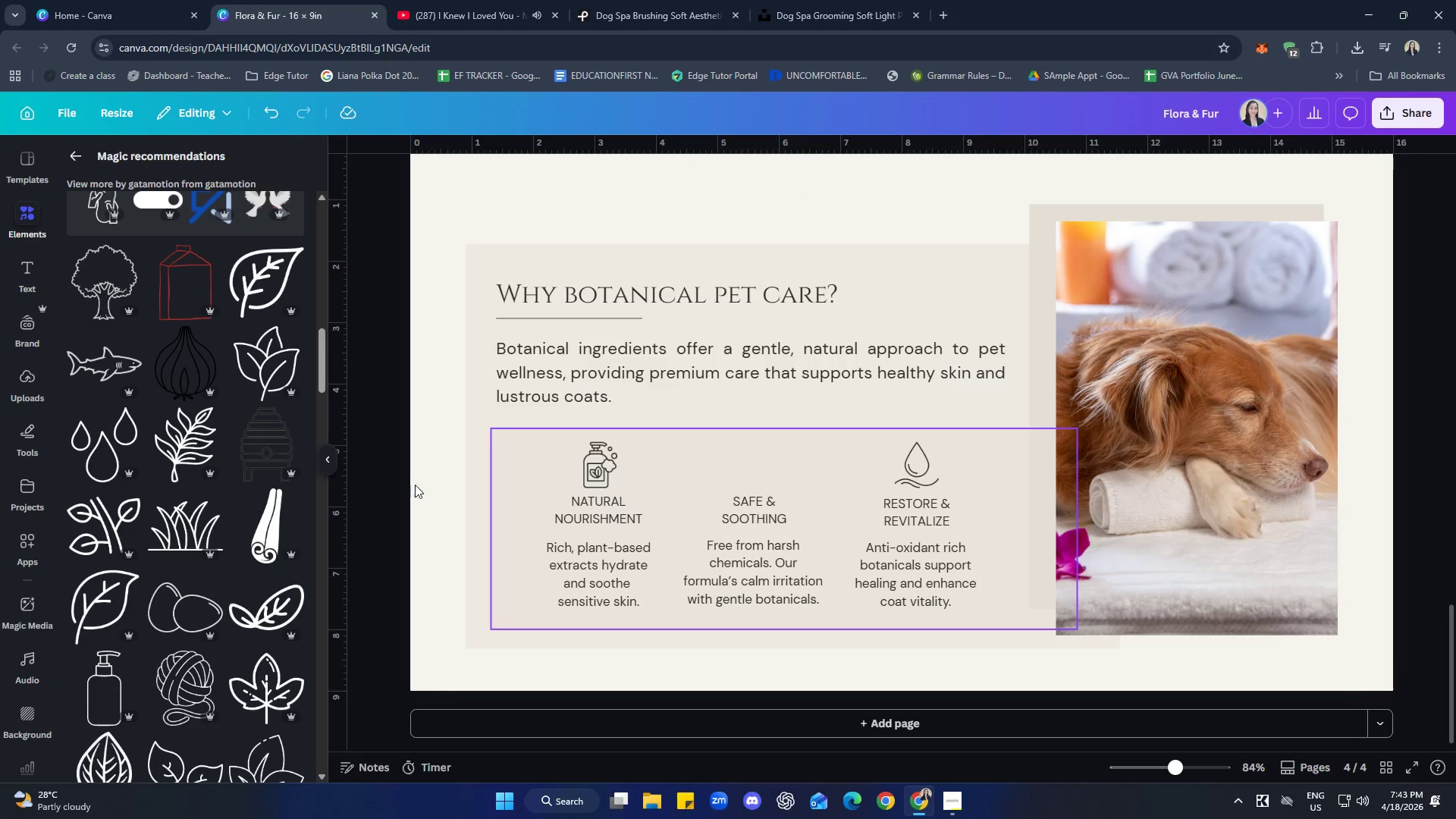 
scroll: coordinate [201, 472], scroll_direction: down, amount: 2.0
 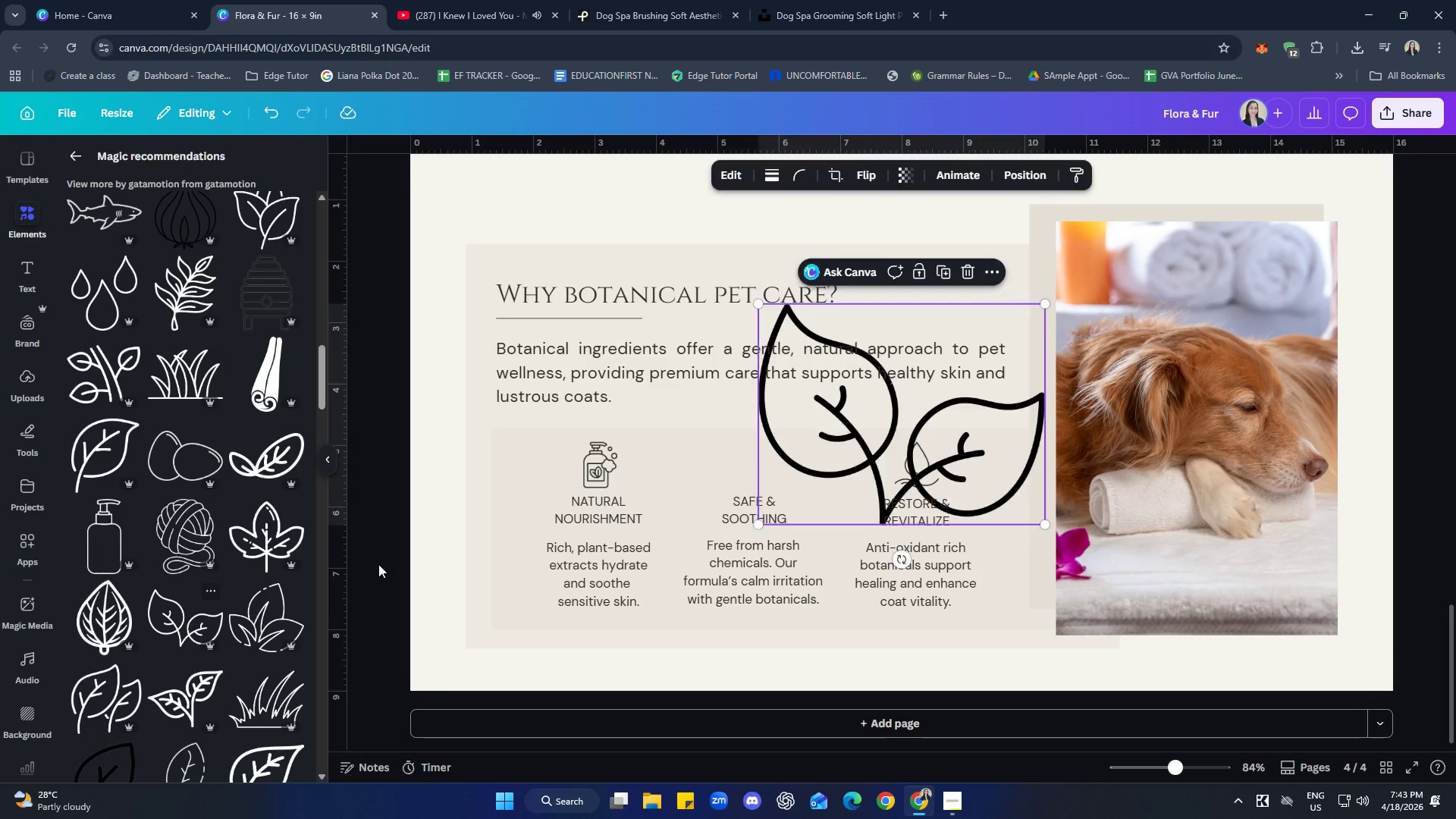 
left_click_drag(start_coordinate=[909, 404], to_coordinate=[817, 429])
 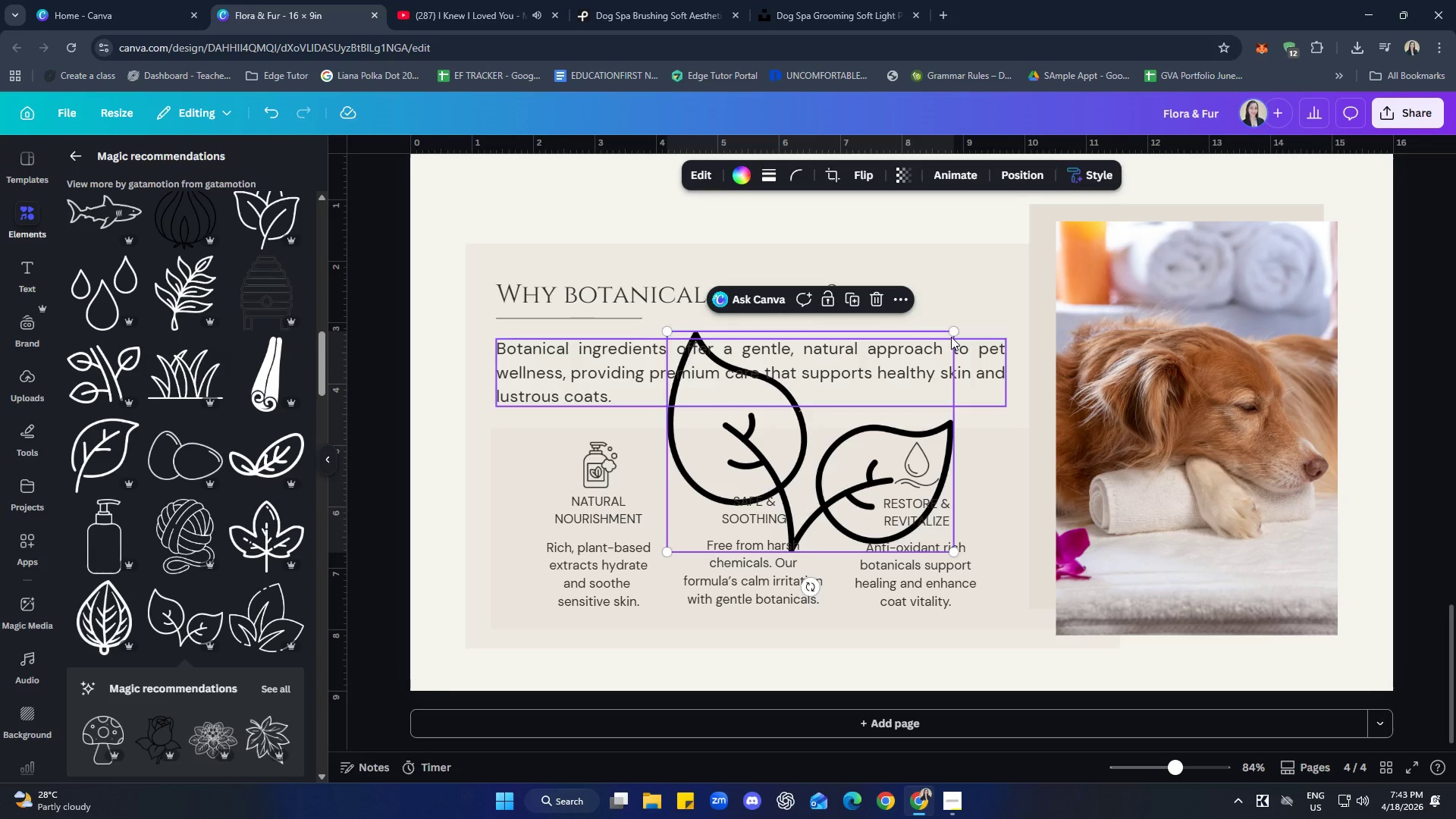 
left_click_drag(start_coordinate=[956, 333], to_coordinate=[793, 468])
 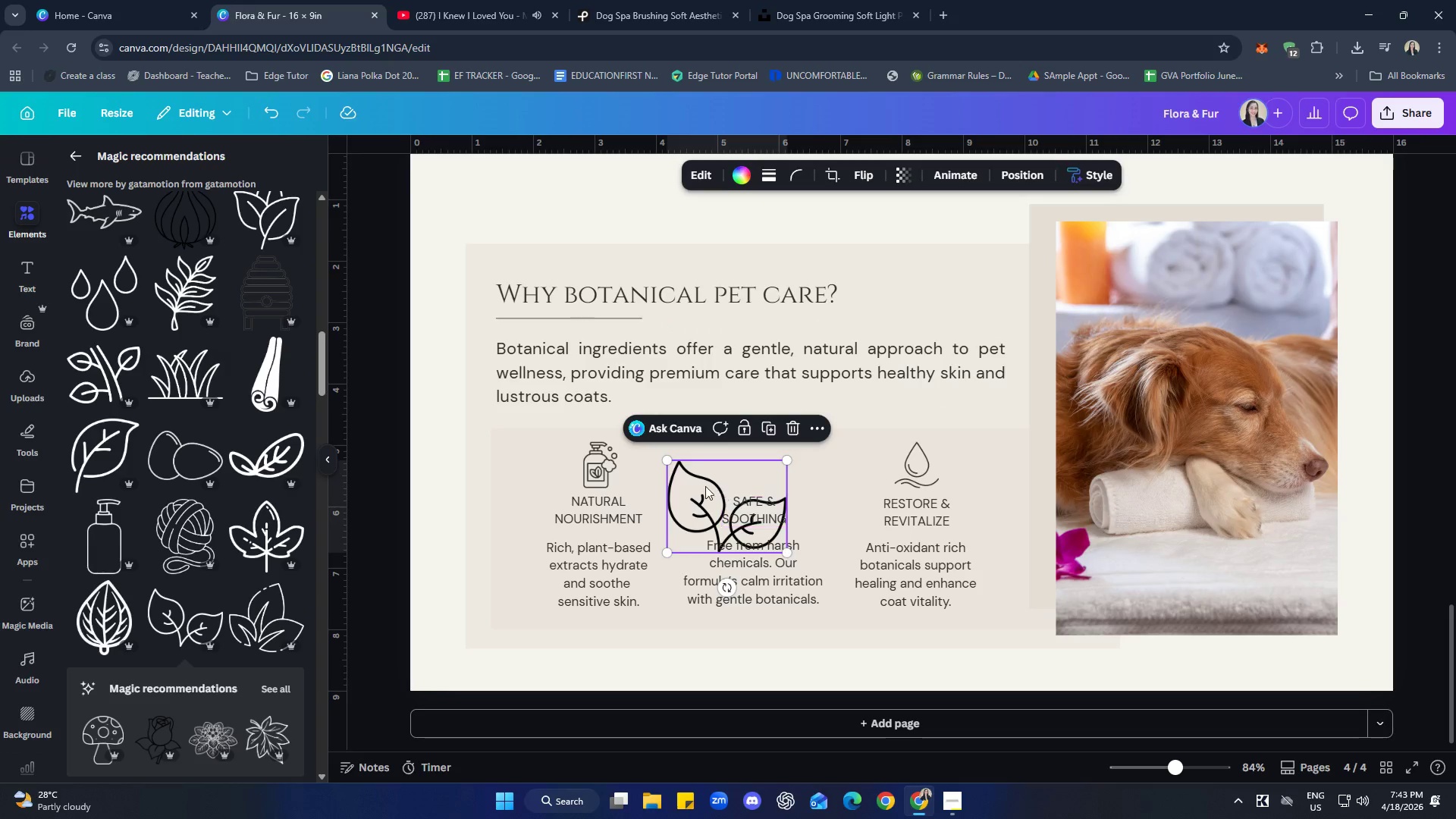 
left_click_drag(start_coordinate=[695, 481], to_coordinate=[726, 467])
 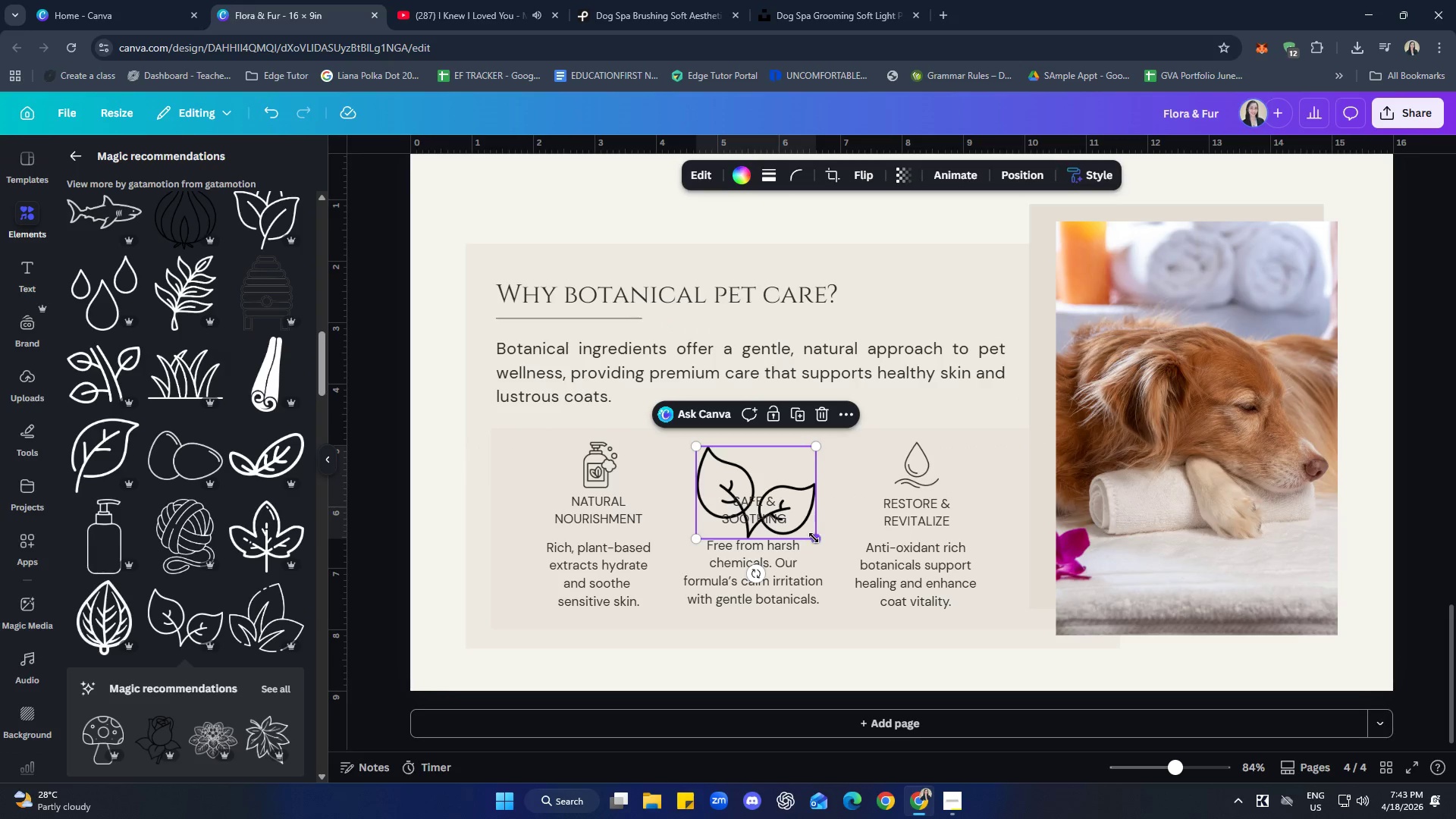 
left_click_drag(start_coordinate=[815, 536], to_coordinate=[758, 472])
 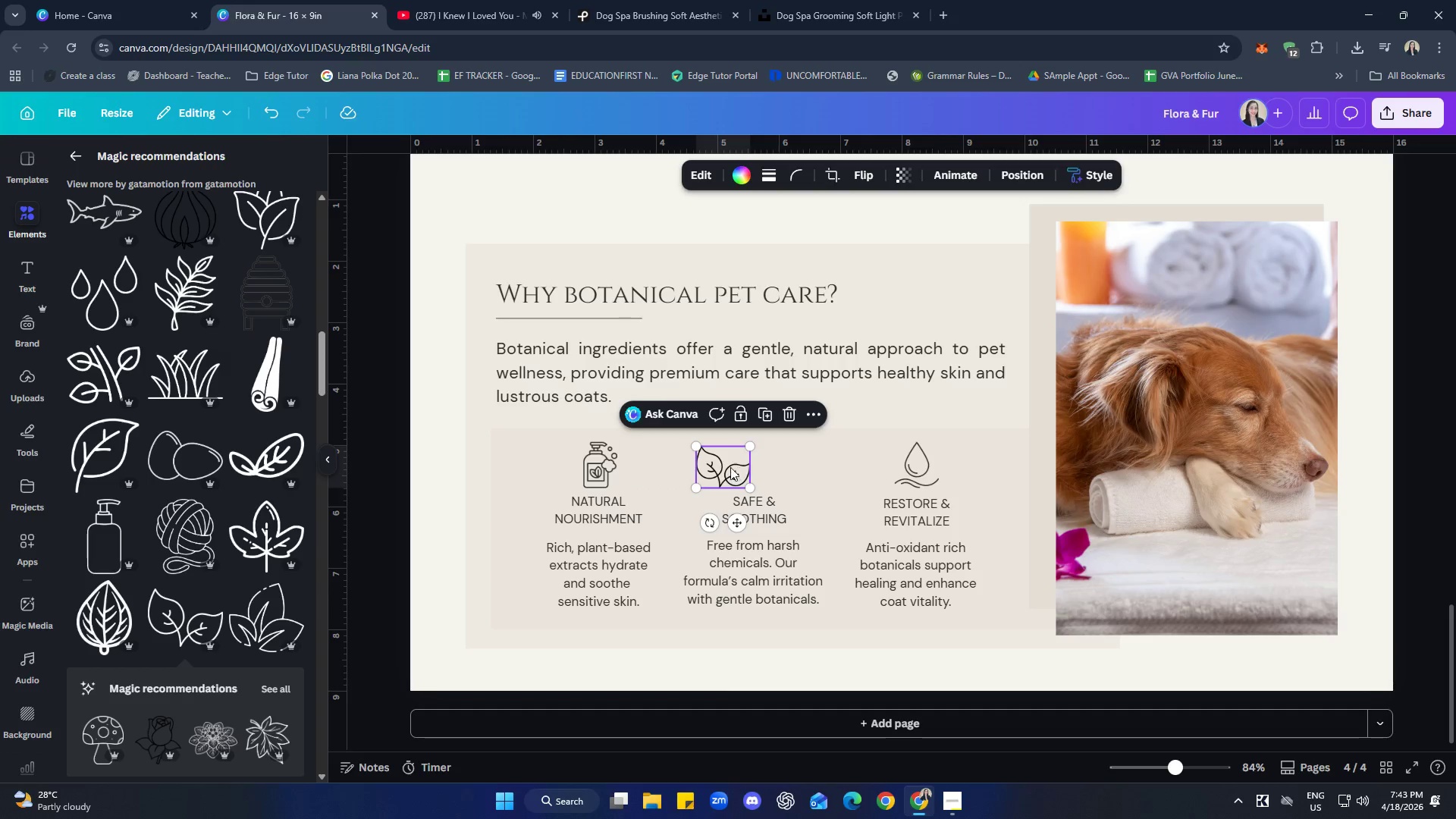 
left_click_drag(start_coordinate=[730, 467], to_coordinate=[763, 468])
 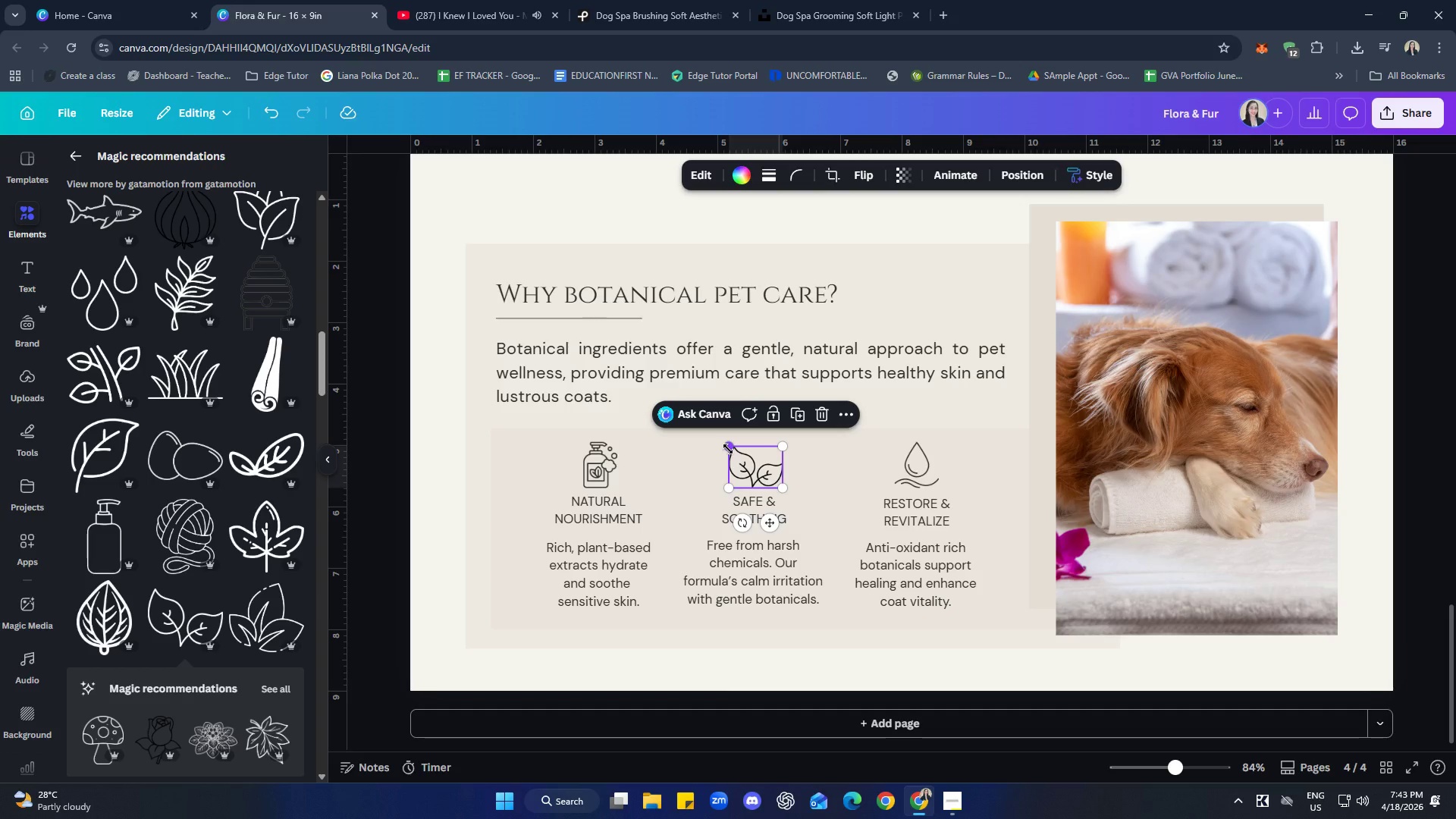 
left_click_drag(start_coordinate=[728, 449], to_coordinate=[723, 450])
 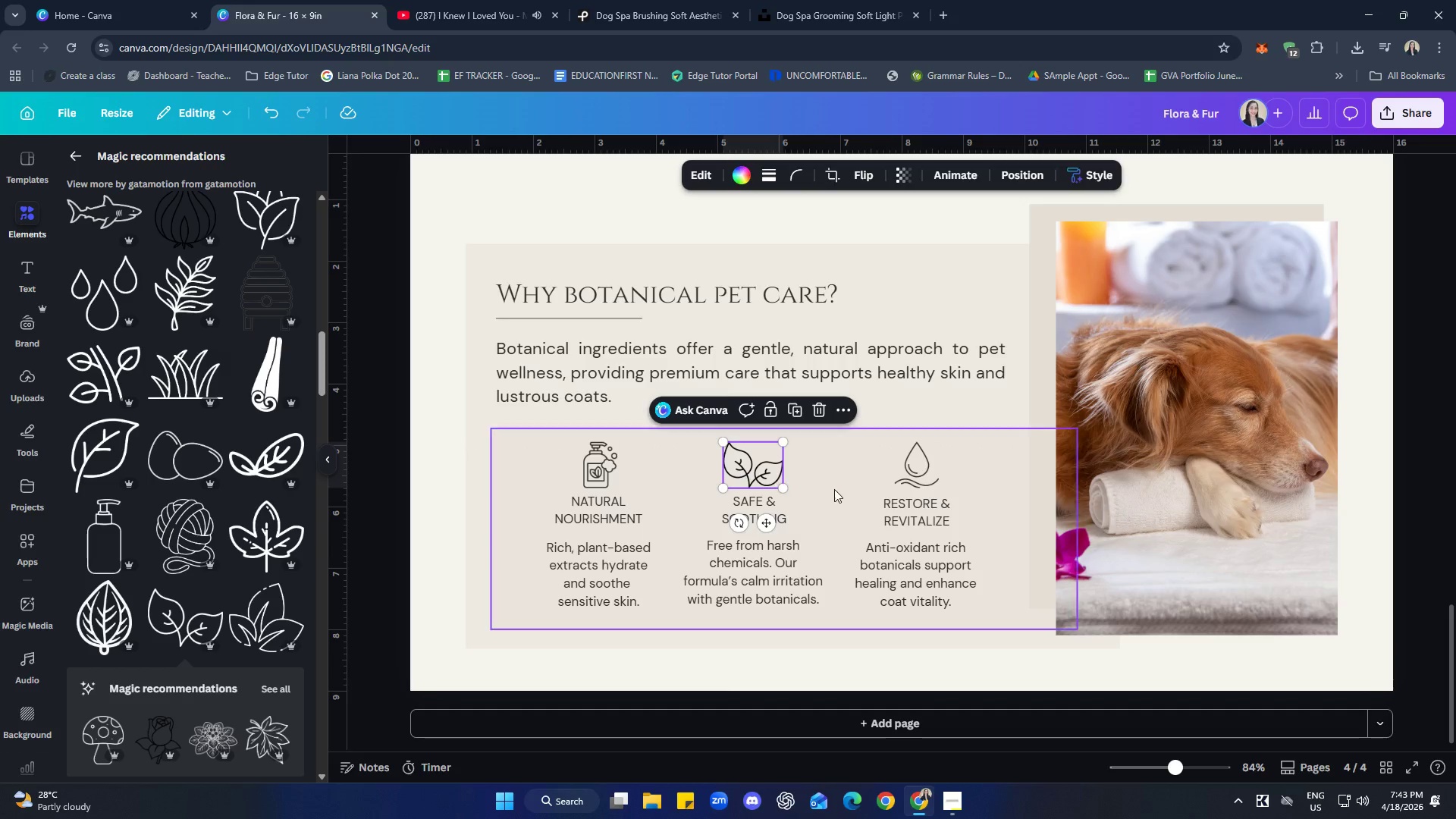 
left_click([855, 494])
 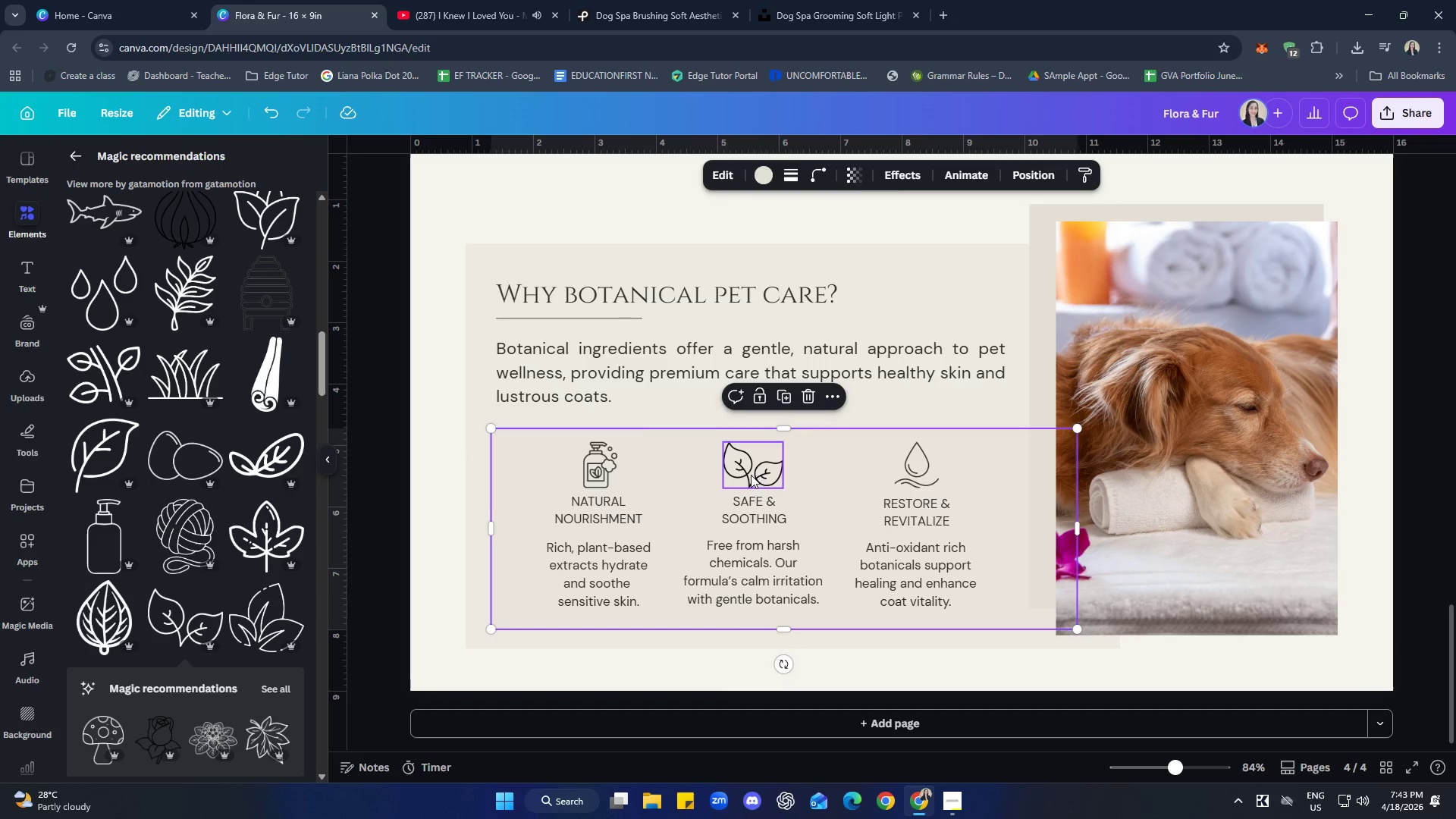 
left_click([749, 473])
 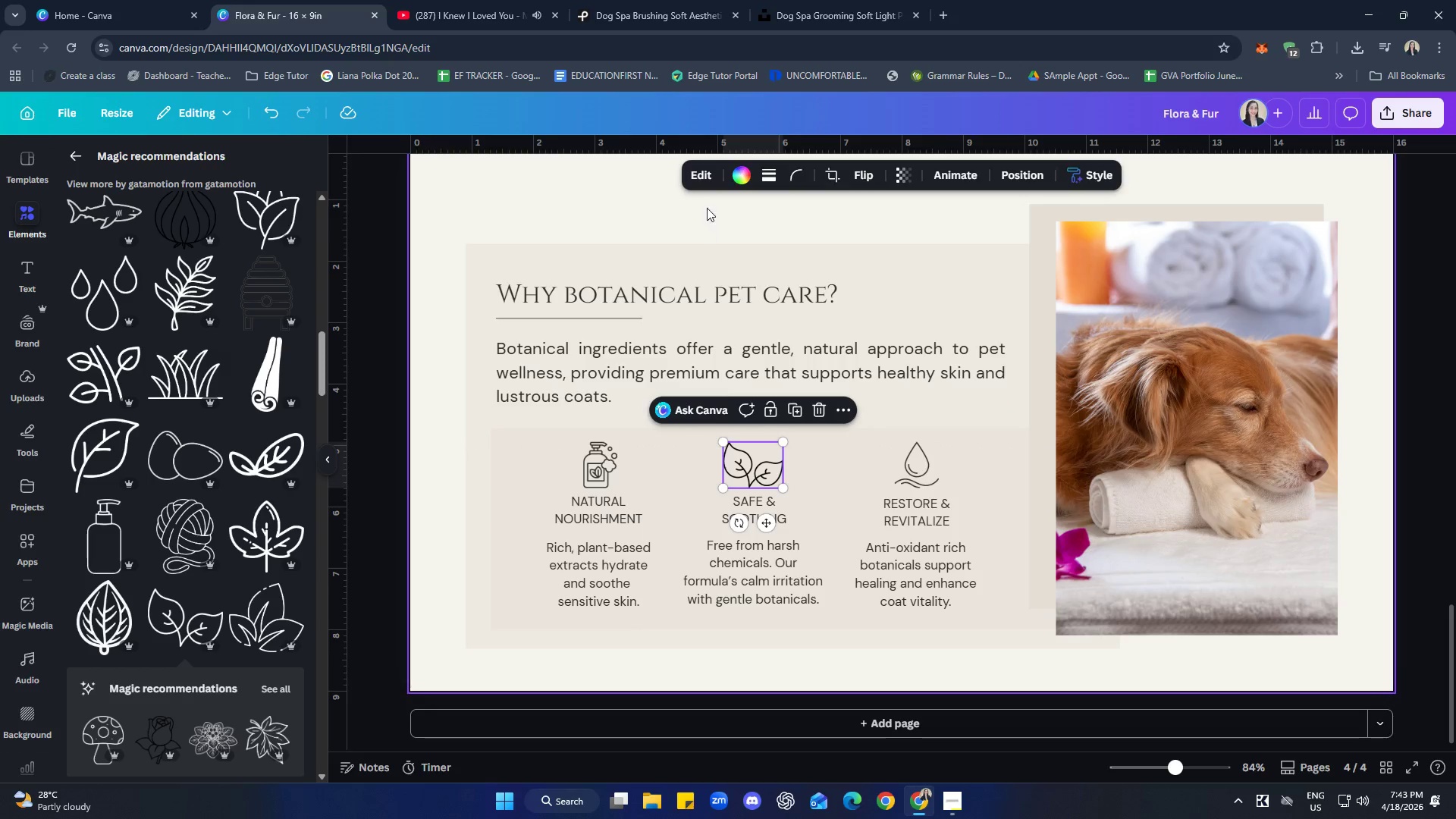 
left_click([736, 174])
 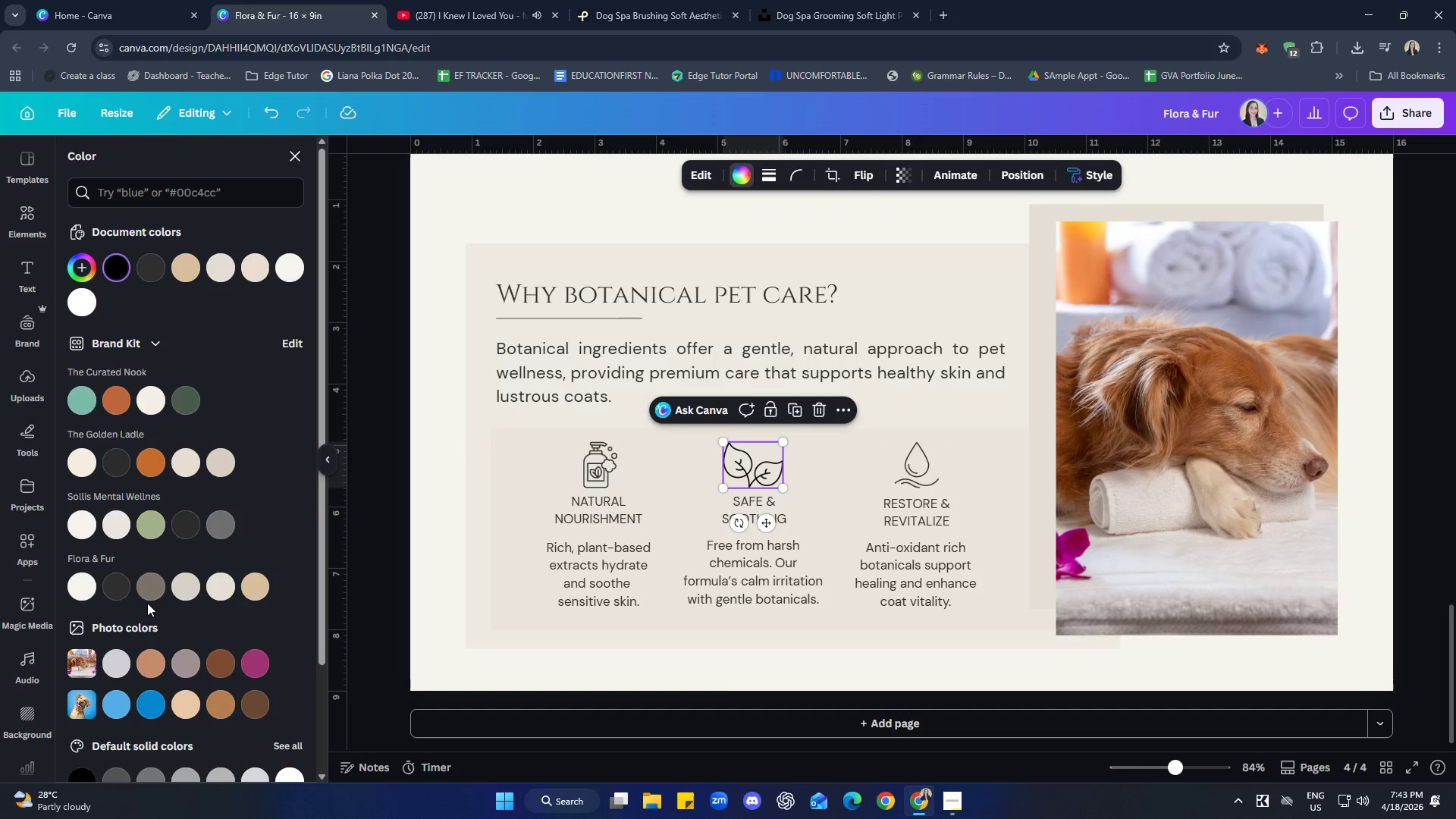 
left_click([129, 585])
 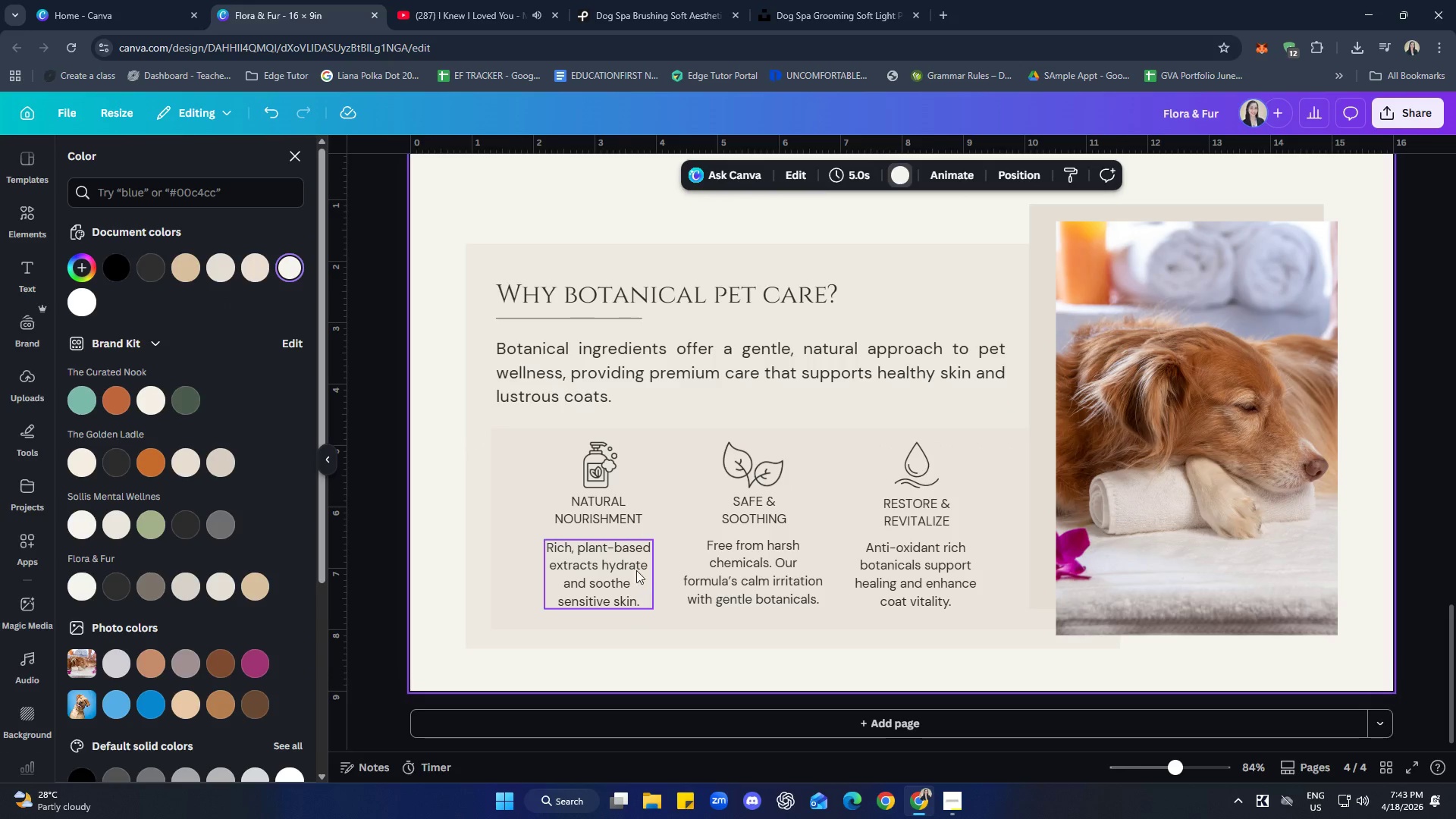 
left_click([297, 158])
 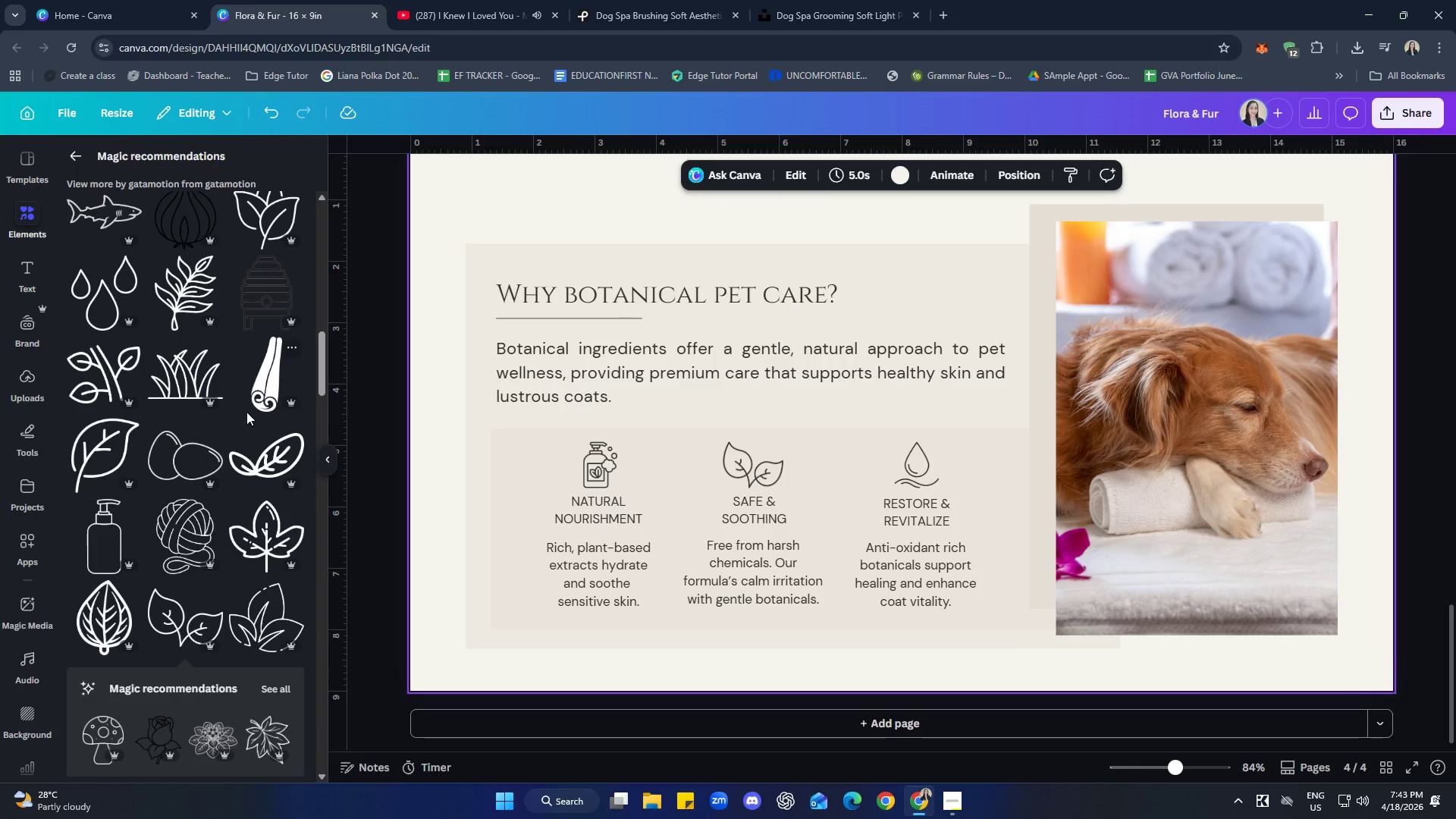 
scroll: coordinate [284, 440], scroll_direction: down, amount: 4.0
 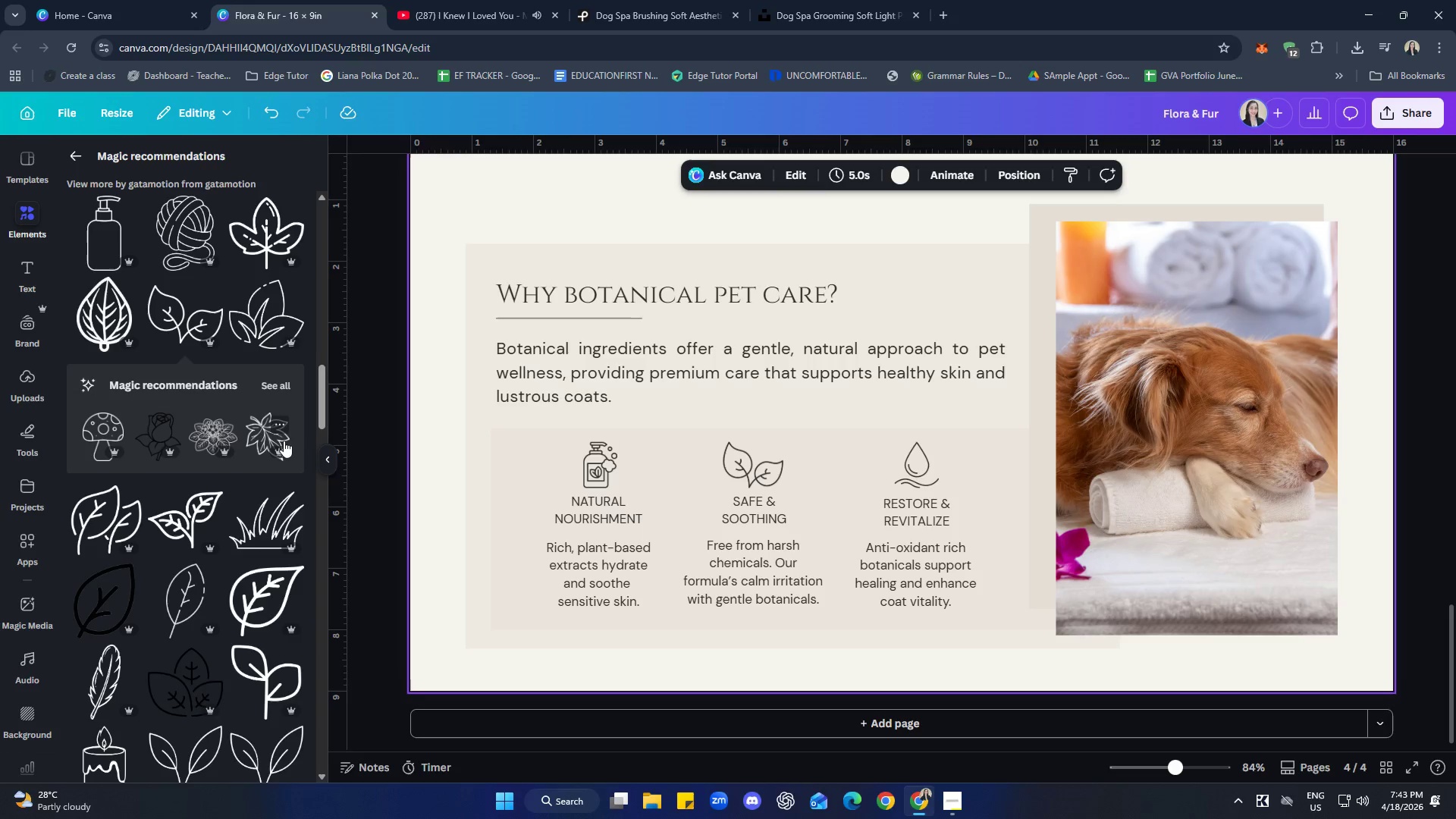 
scroll: coordinate [284, 441], scroll_direction: up, amount: 1.0
 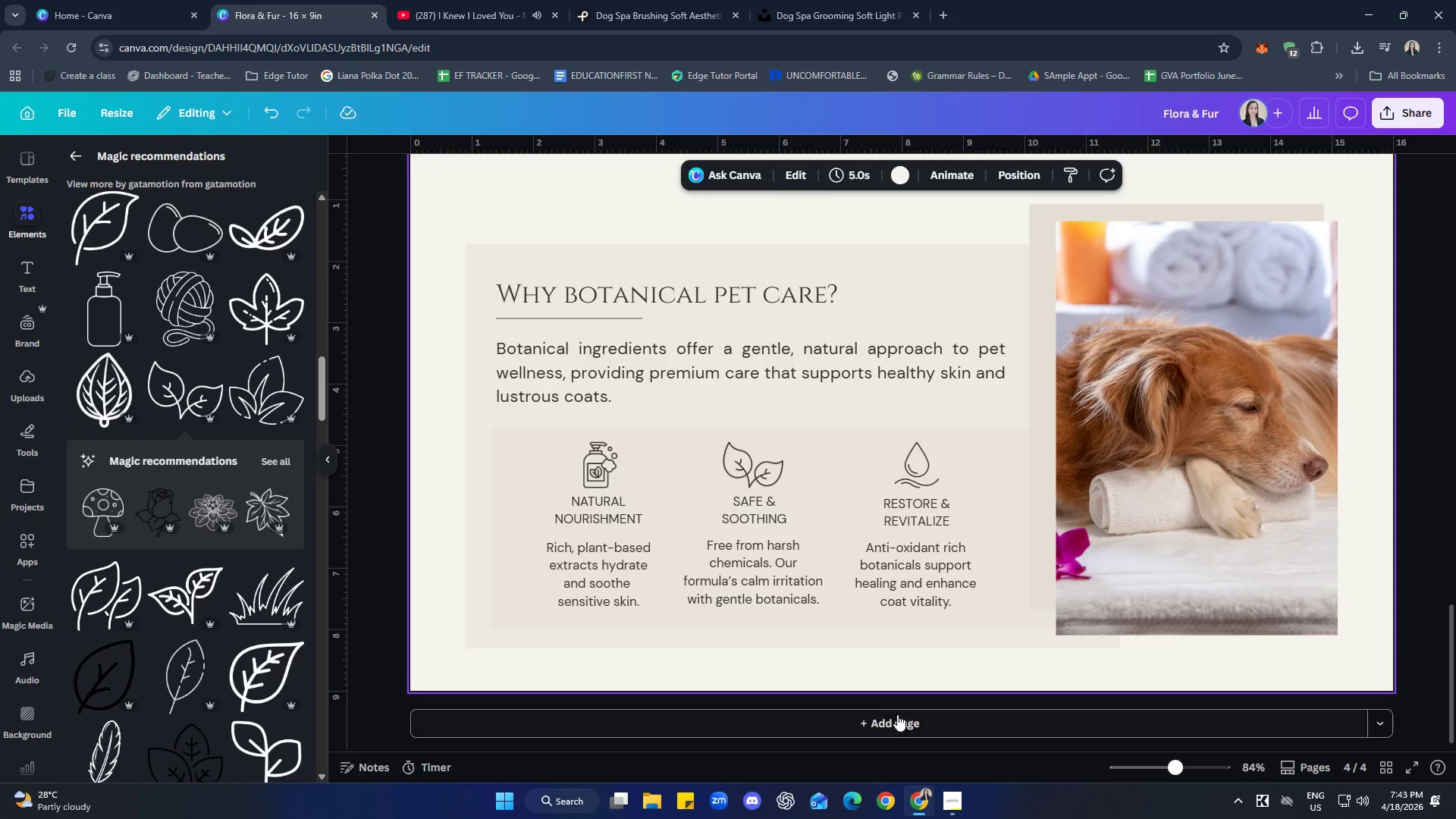 
left_click([946, 671])
 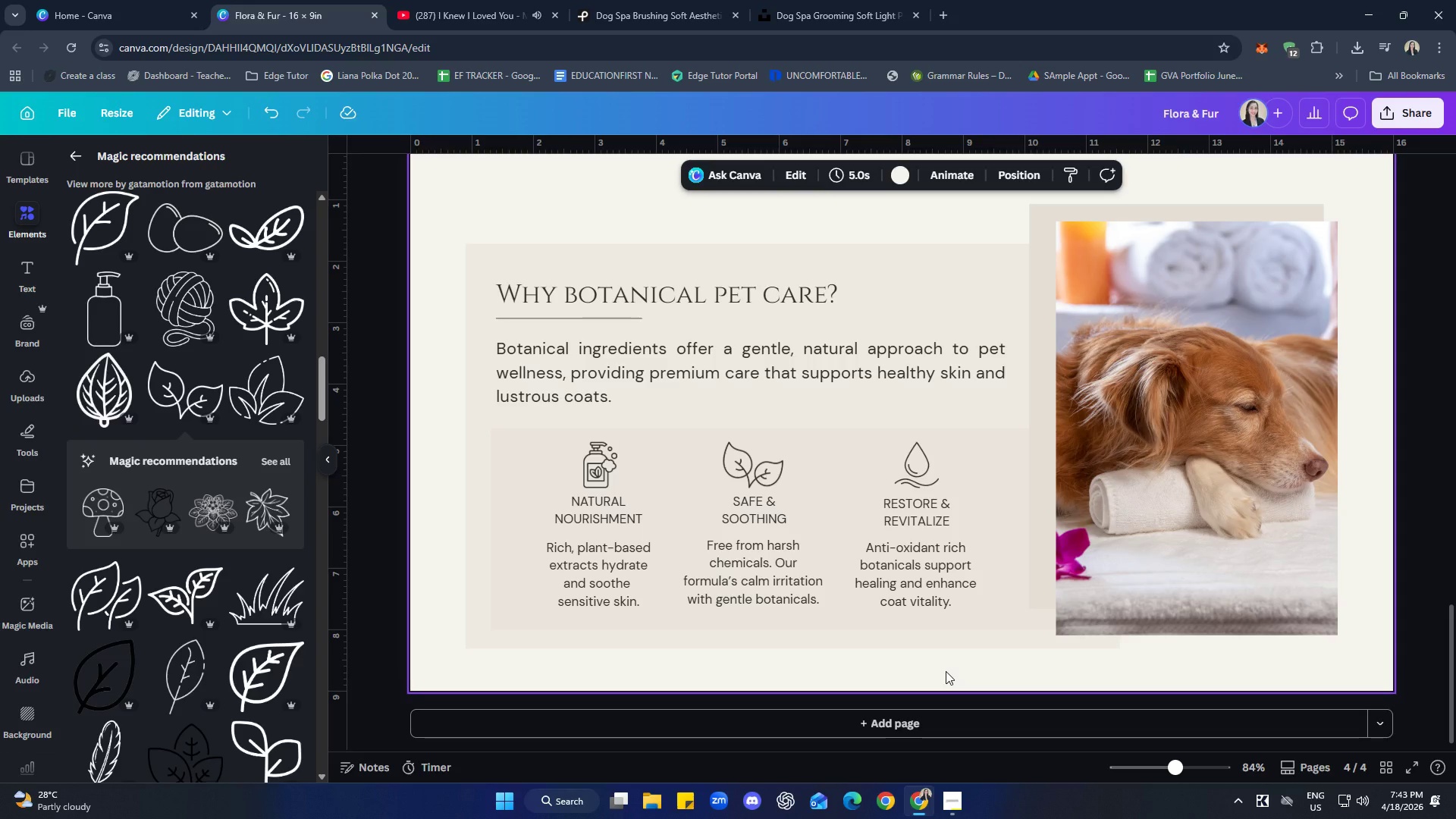 
wait(9.45)
 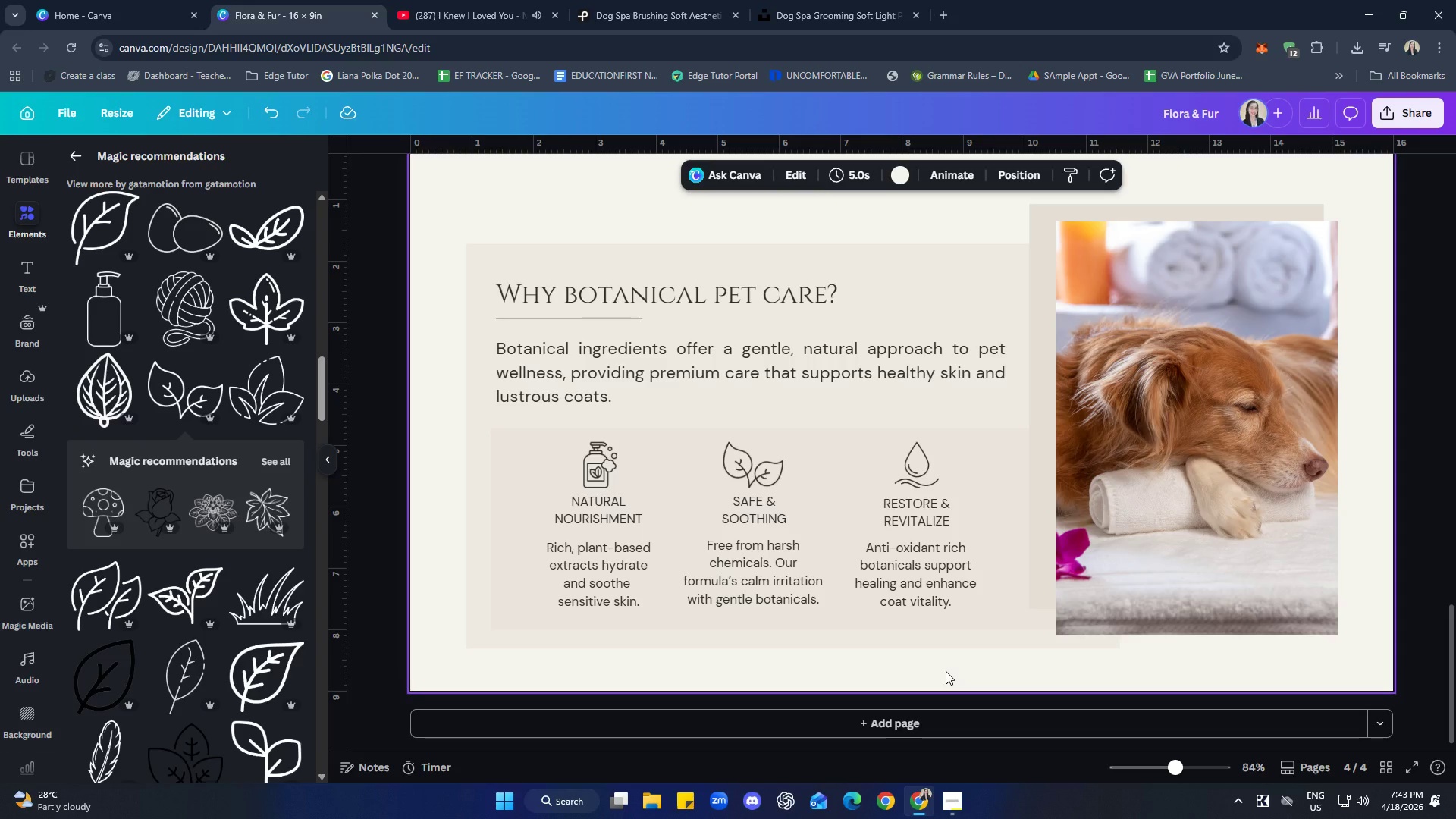 
left_click([898, 553])
 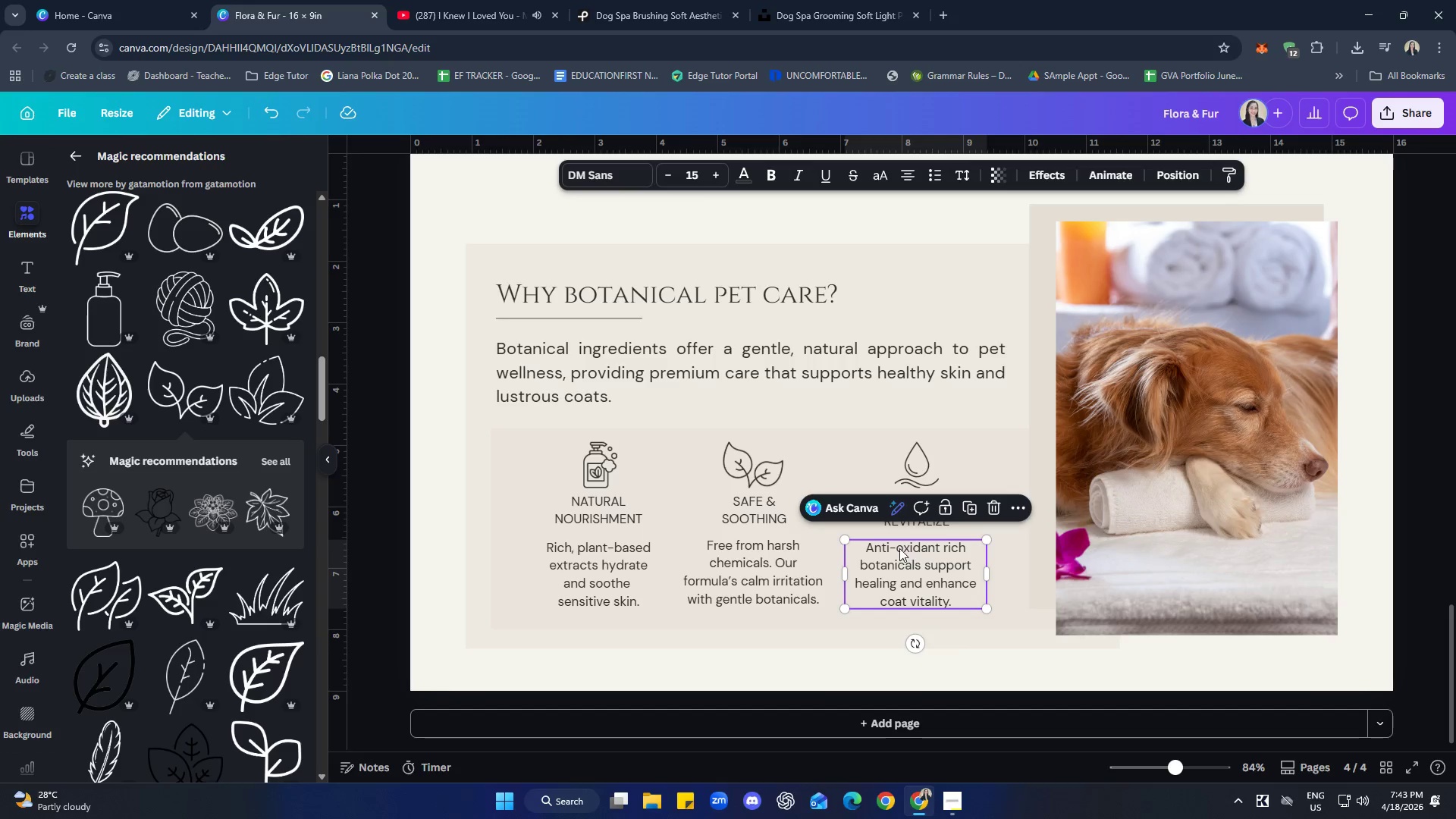 
left_click([899, 548])
 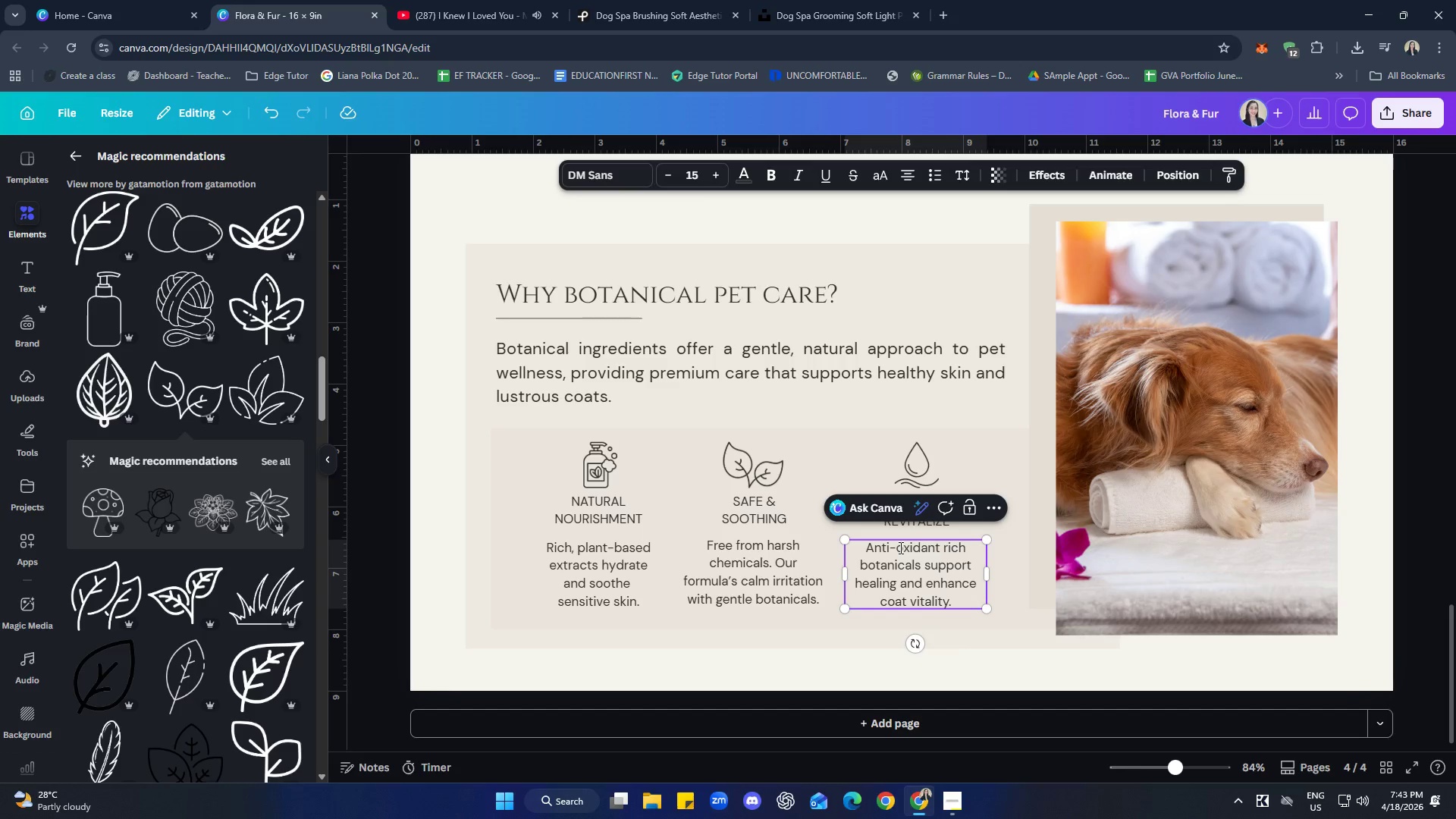 
key(Backspace)
 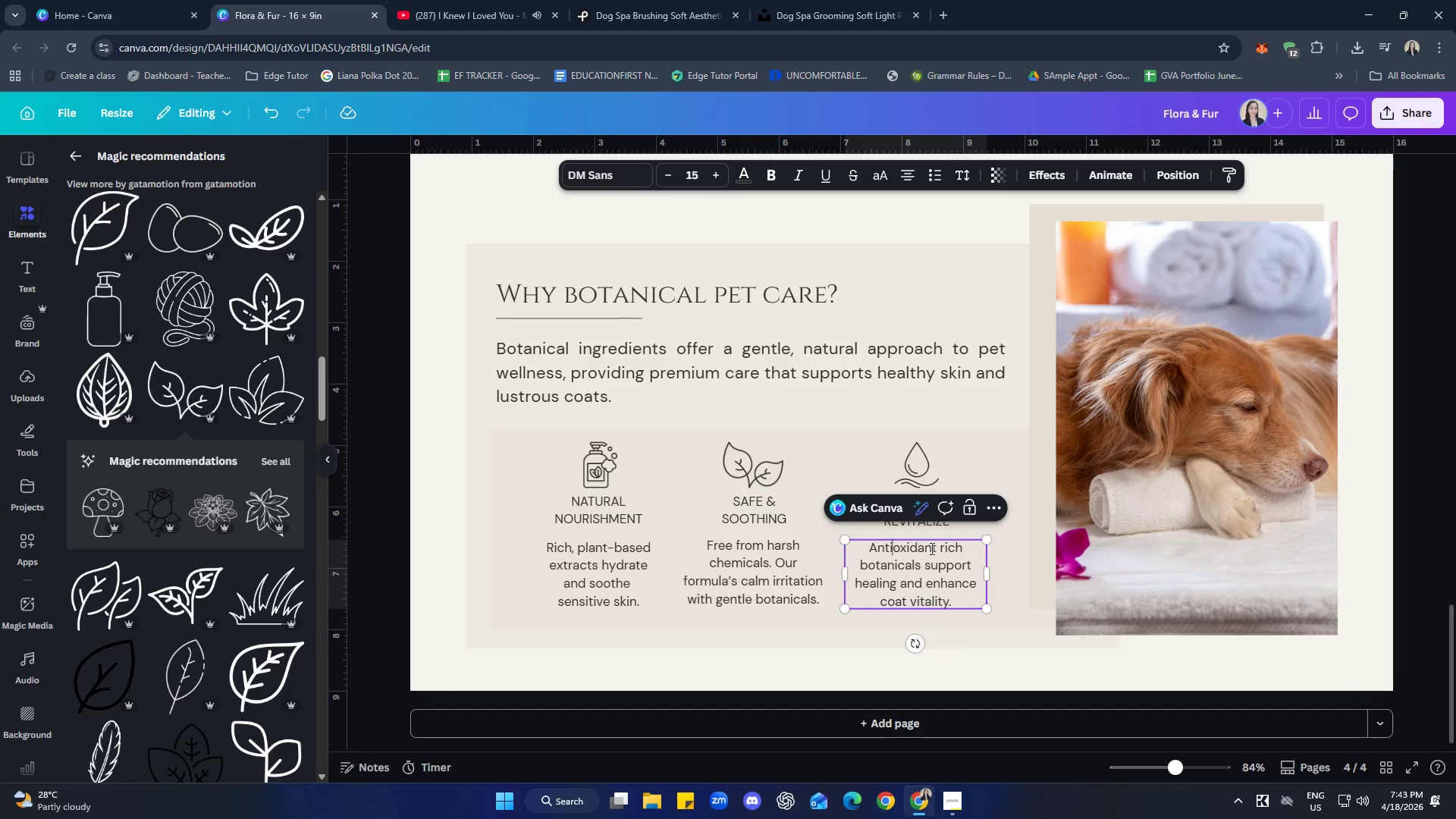 
left_click([941, 550])
 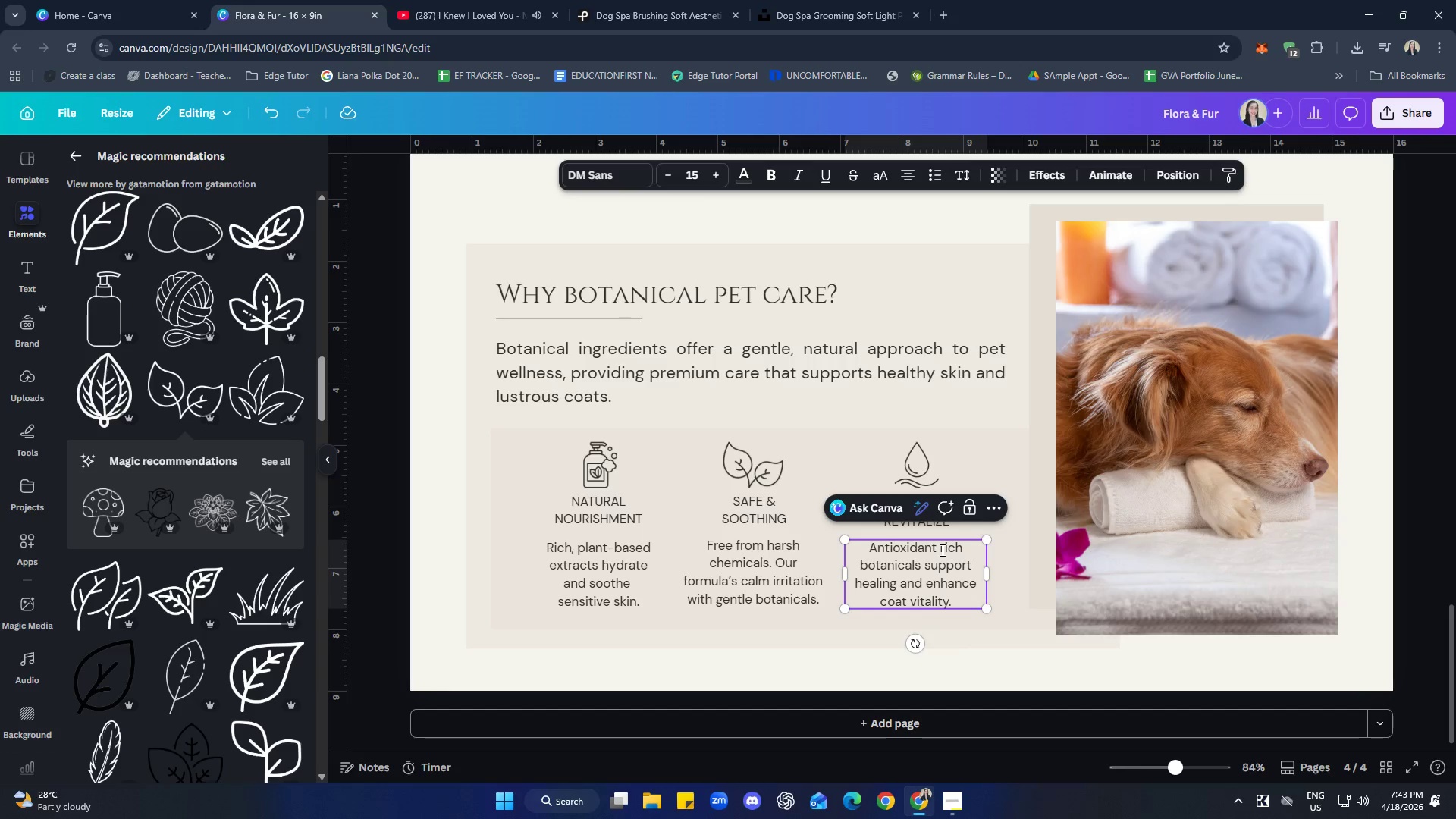 
key(Backspace)
 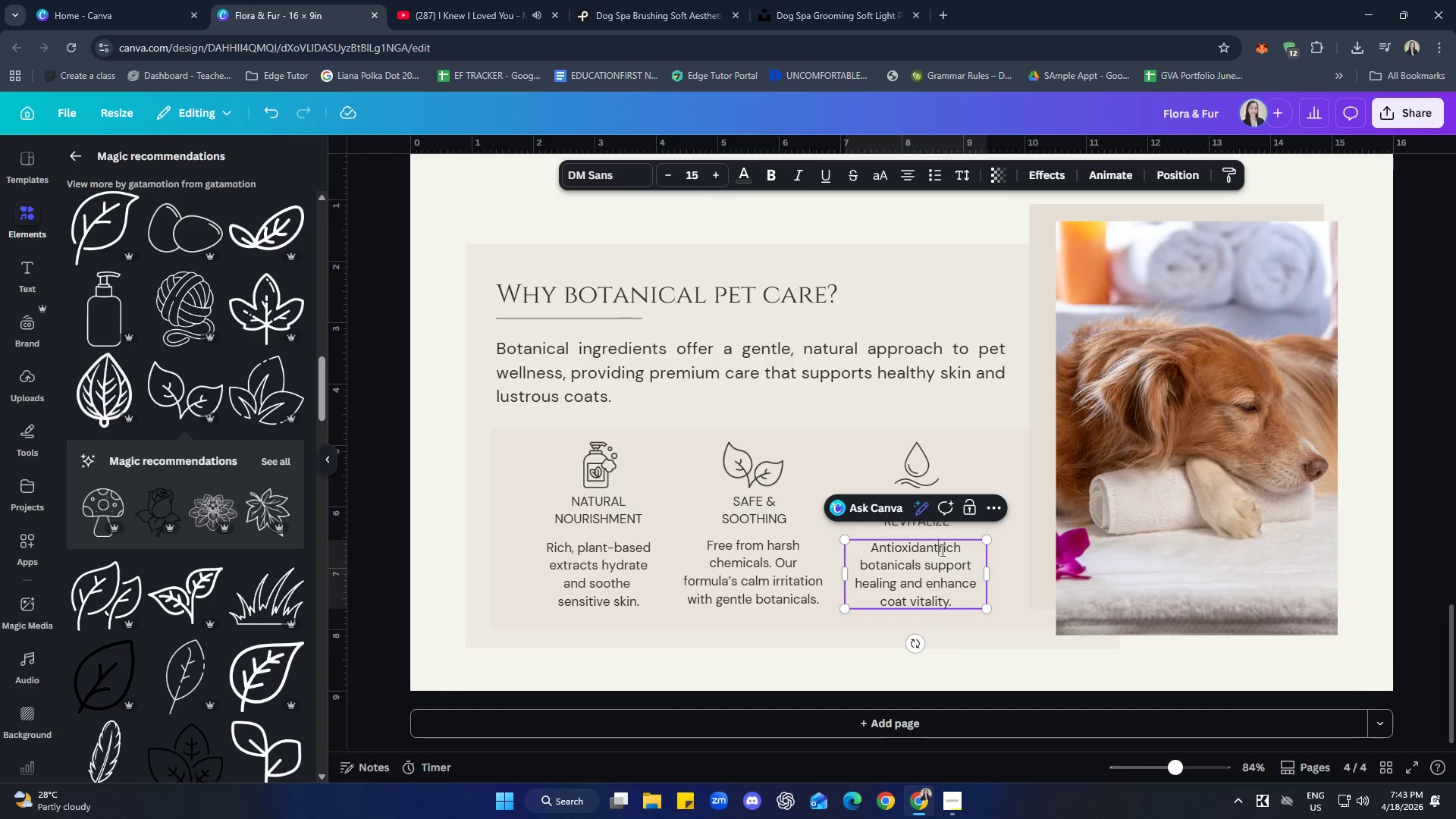 
key(Minus)
 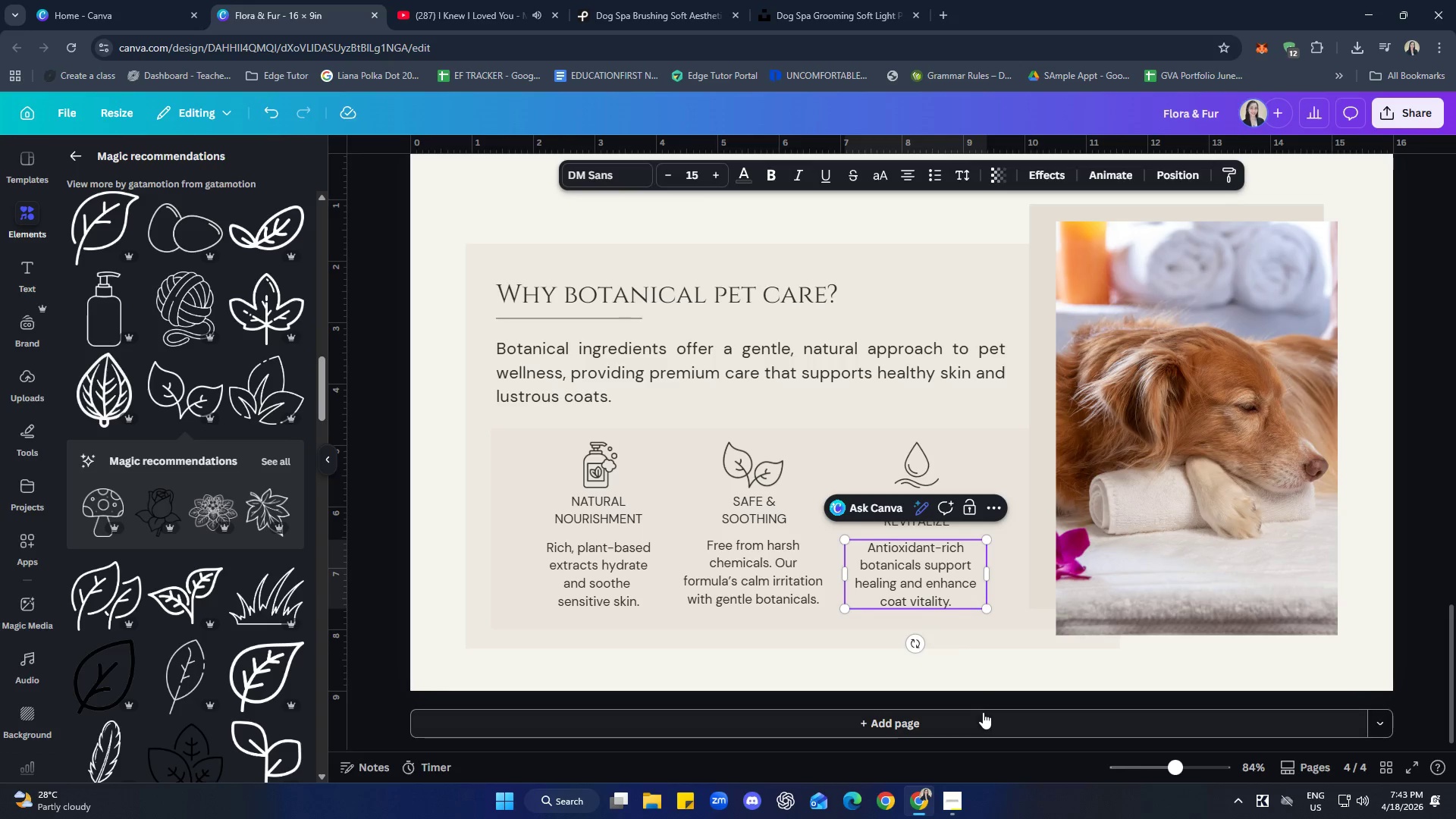 
left_click([984, 690])
 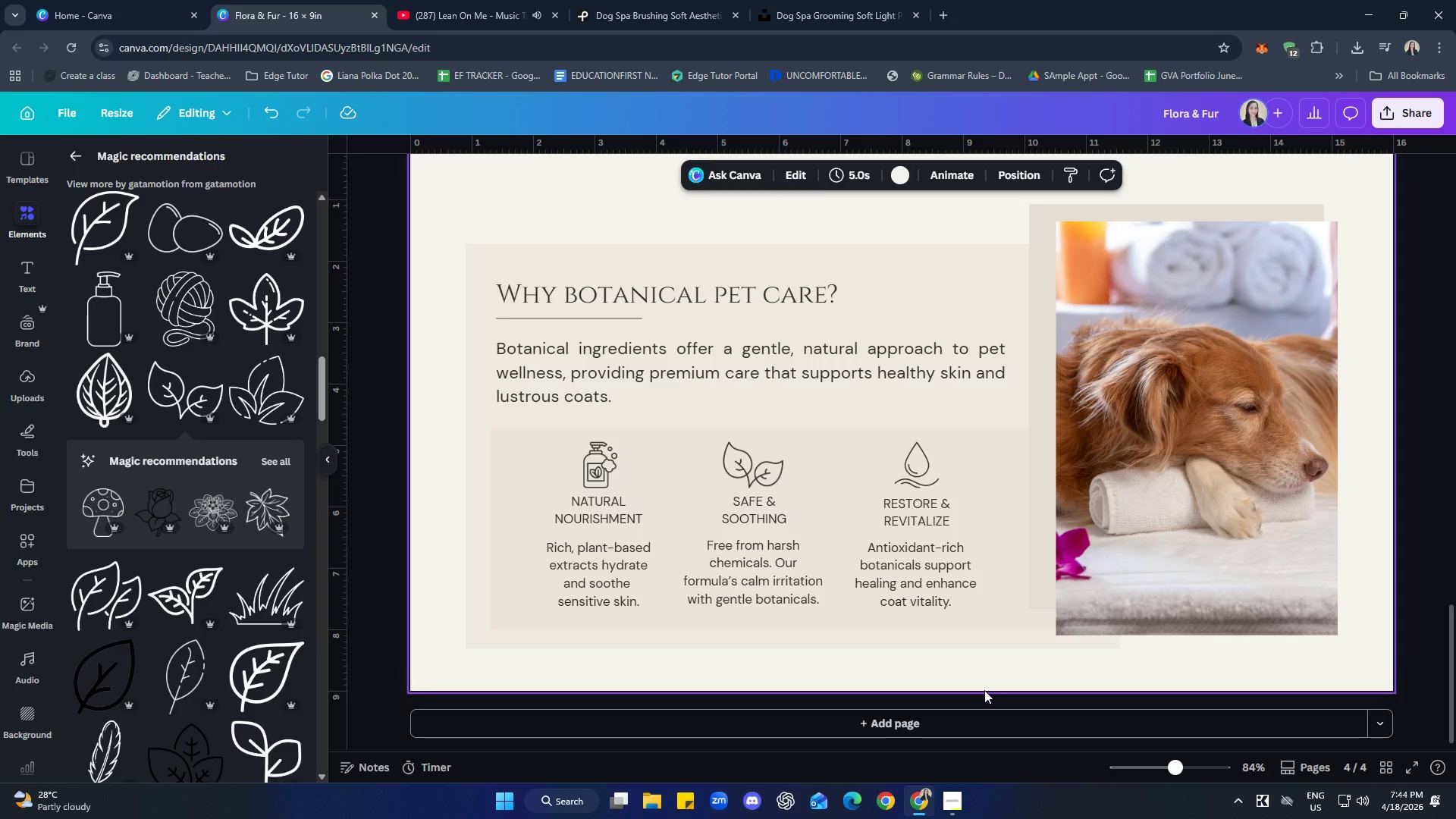 
wait(15.86)
 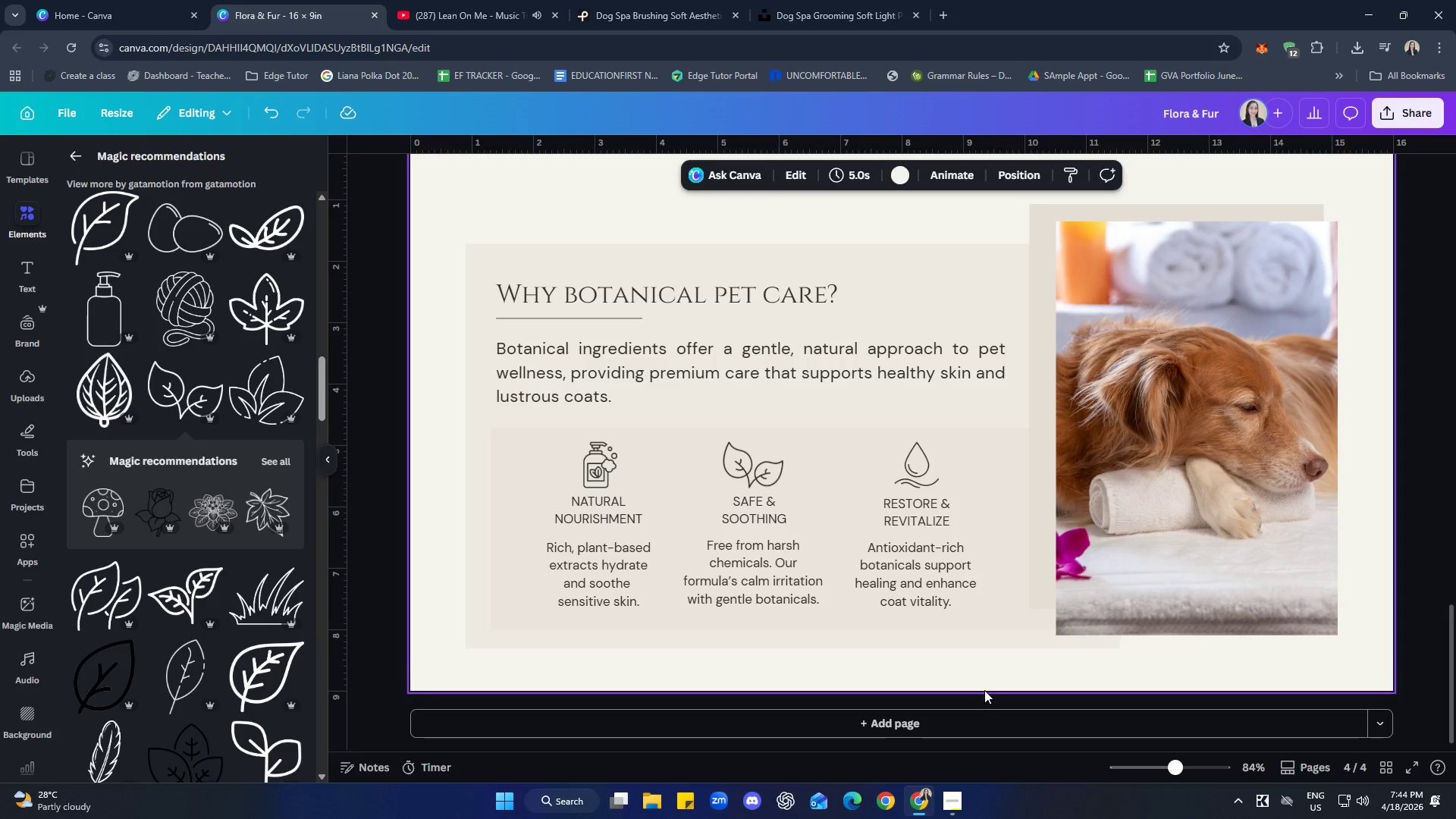 
scroll: coordinate [169, 607], scroll_direction: down, amount: 3.0
 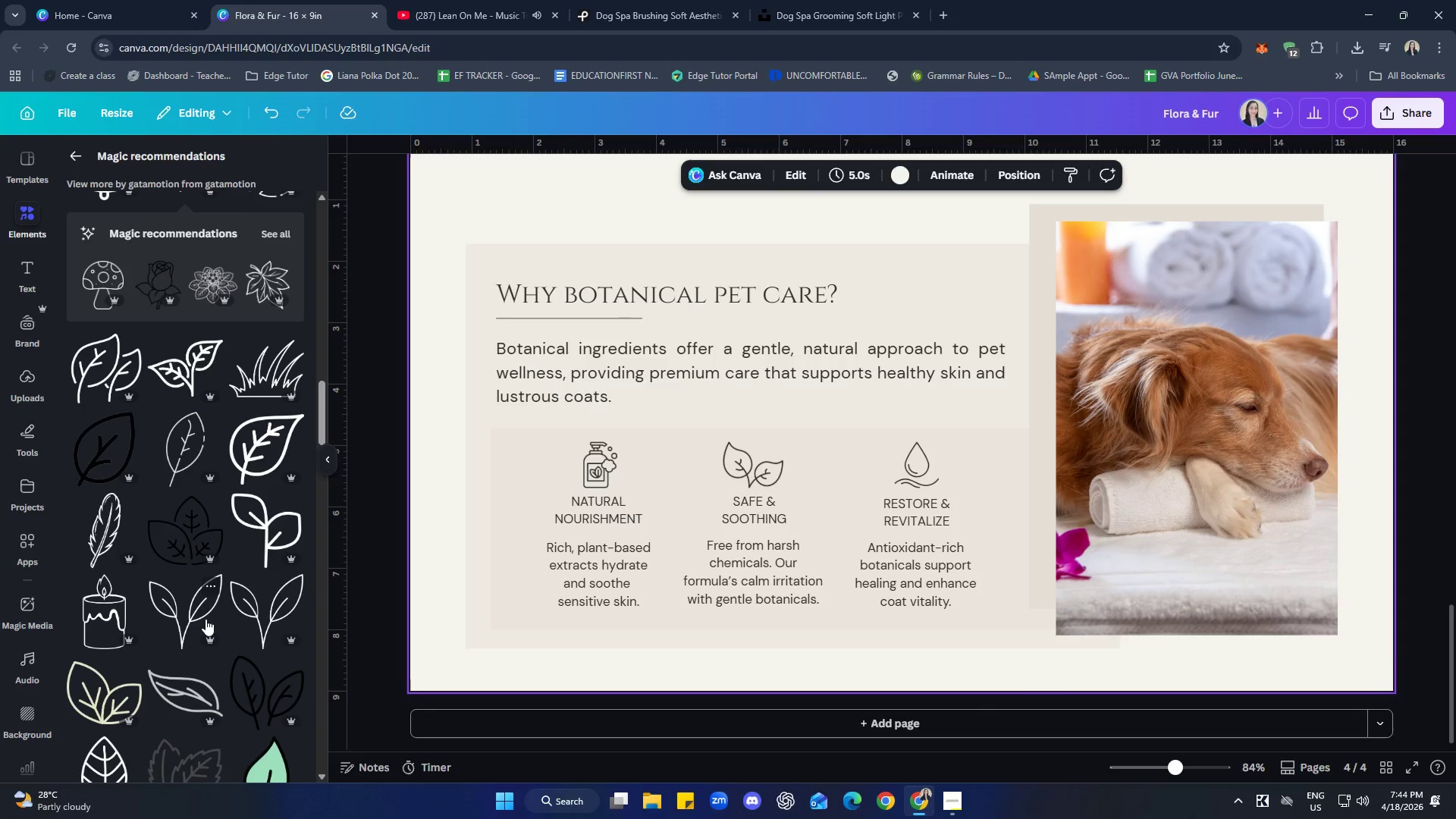 
scroll: coordinate [200, 621], scroll_direction: up, amount: 3.0
 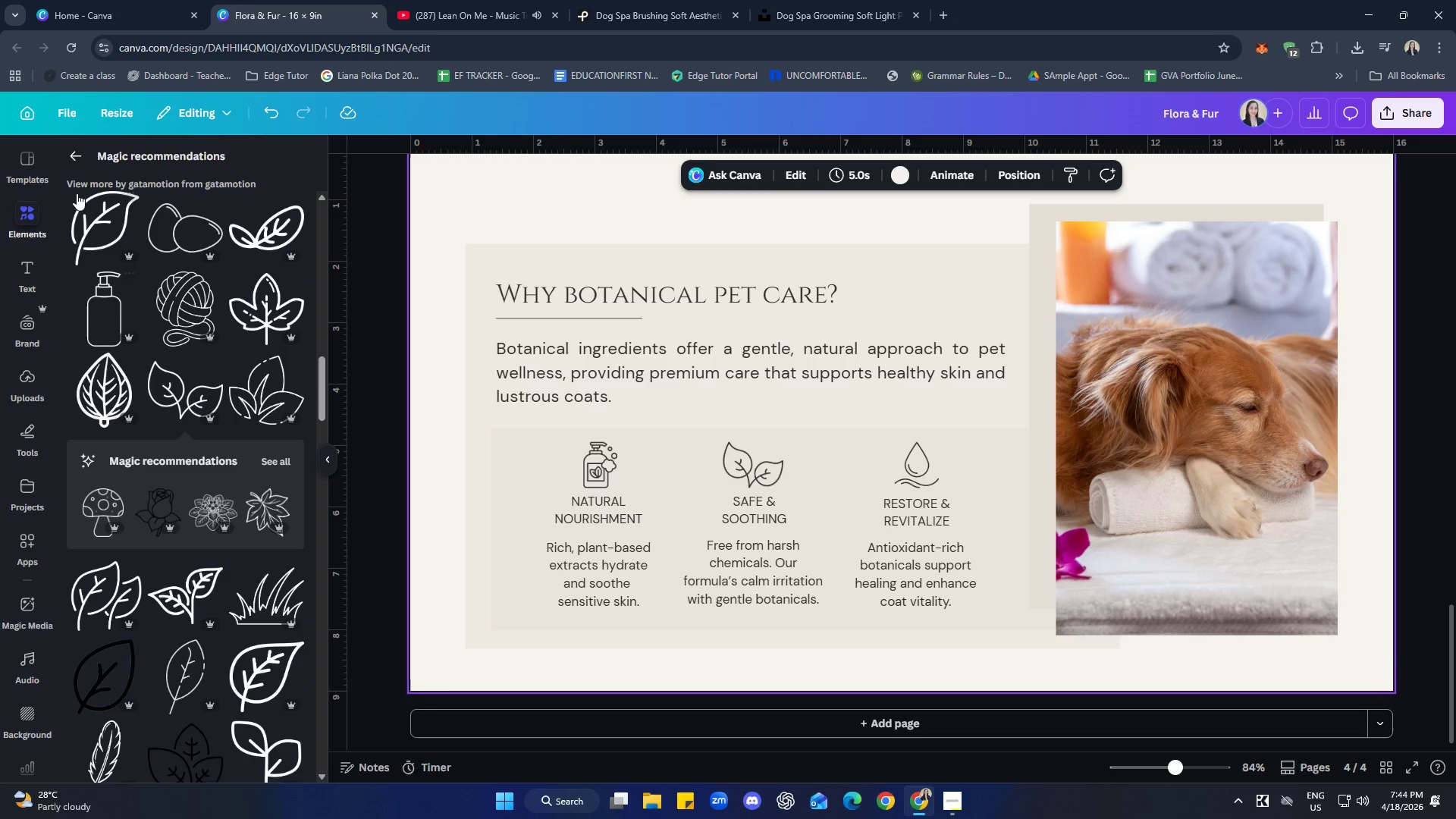 
left_click([80, 159])
 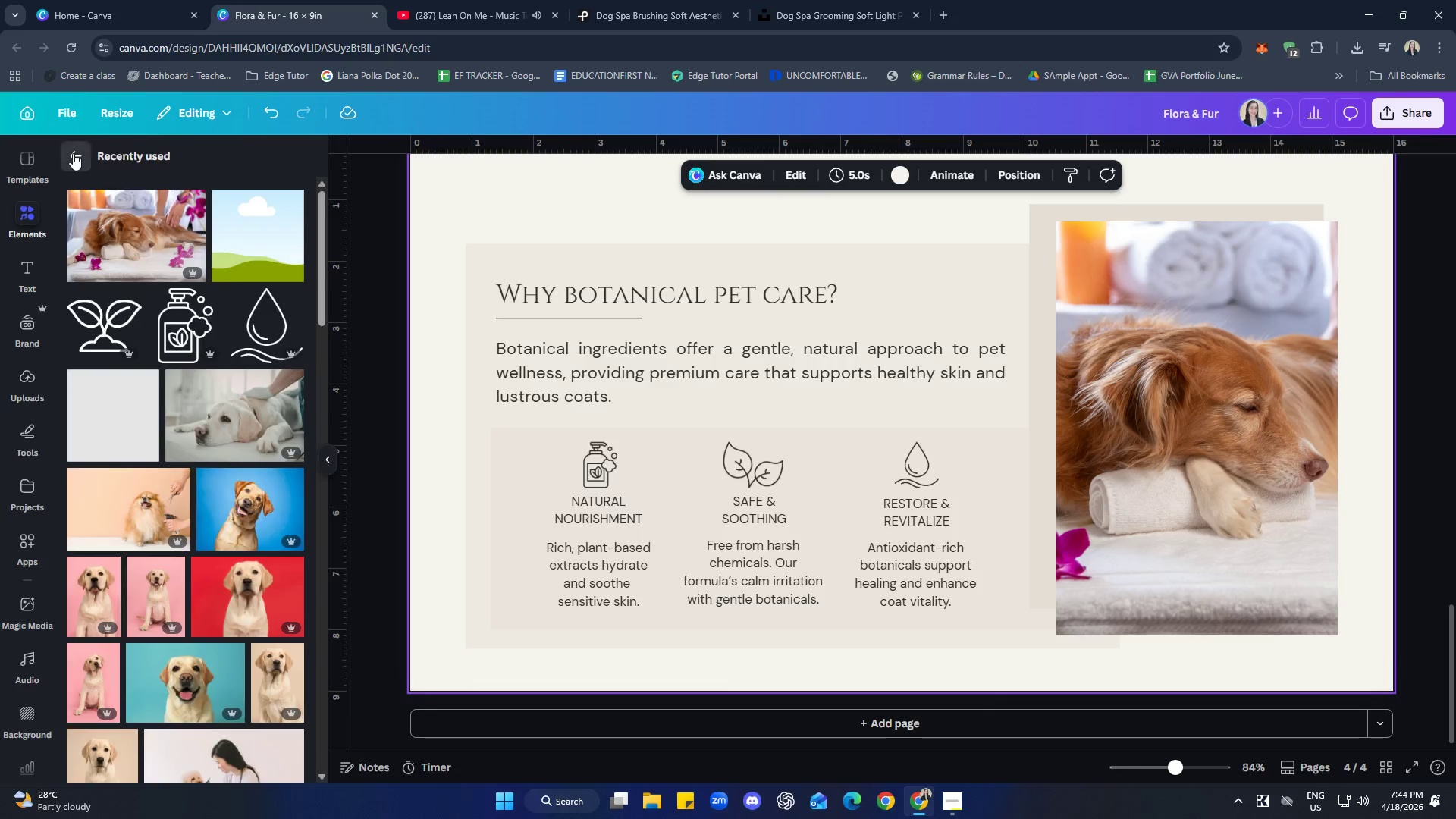 
double_click([179, 180])
 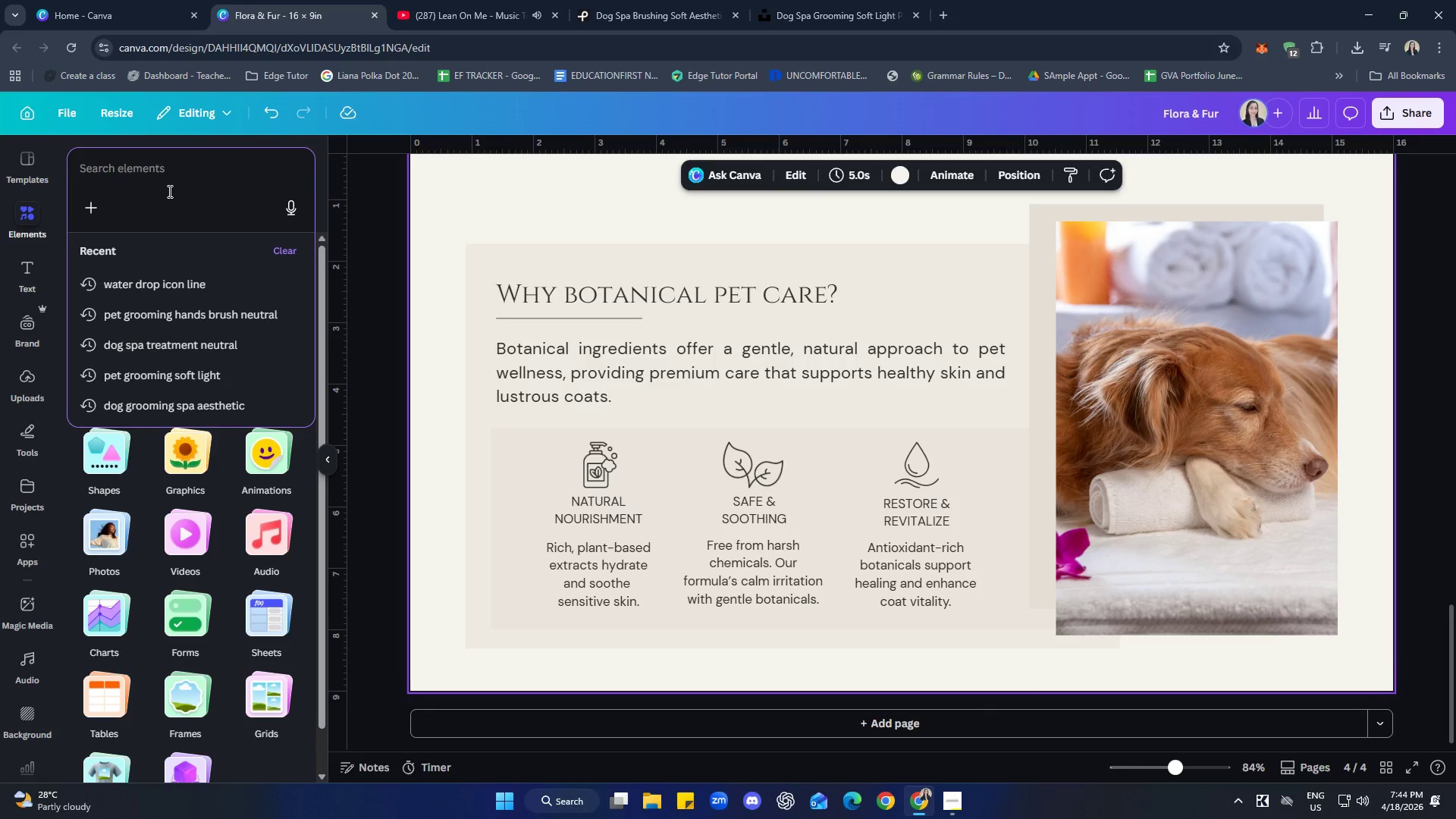 
type(nautr)
key(Backspace)
key(Backspace)
key(Backspace)
type(r)
key(Backspace)
type(tr)
key(Backspace)
type(ural icon )
key(Backspace)
key(Backspace)
key(Backspace)
key(Backspace)
key(Backspace)
type(line icon)
 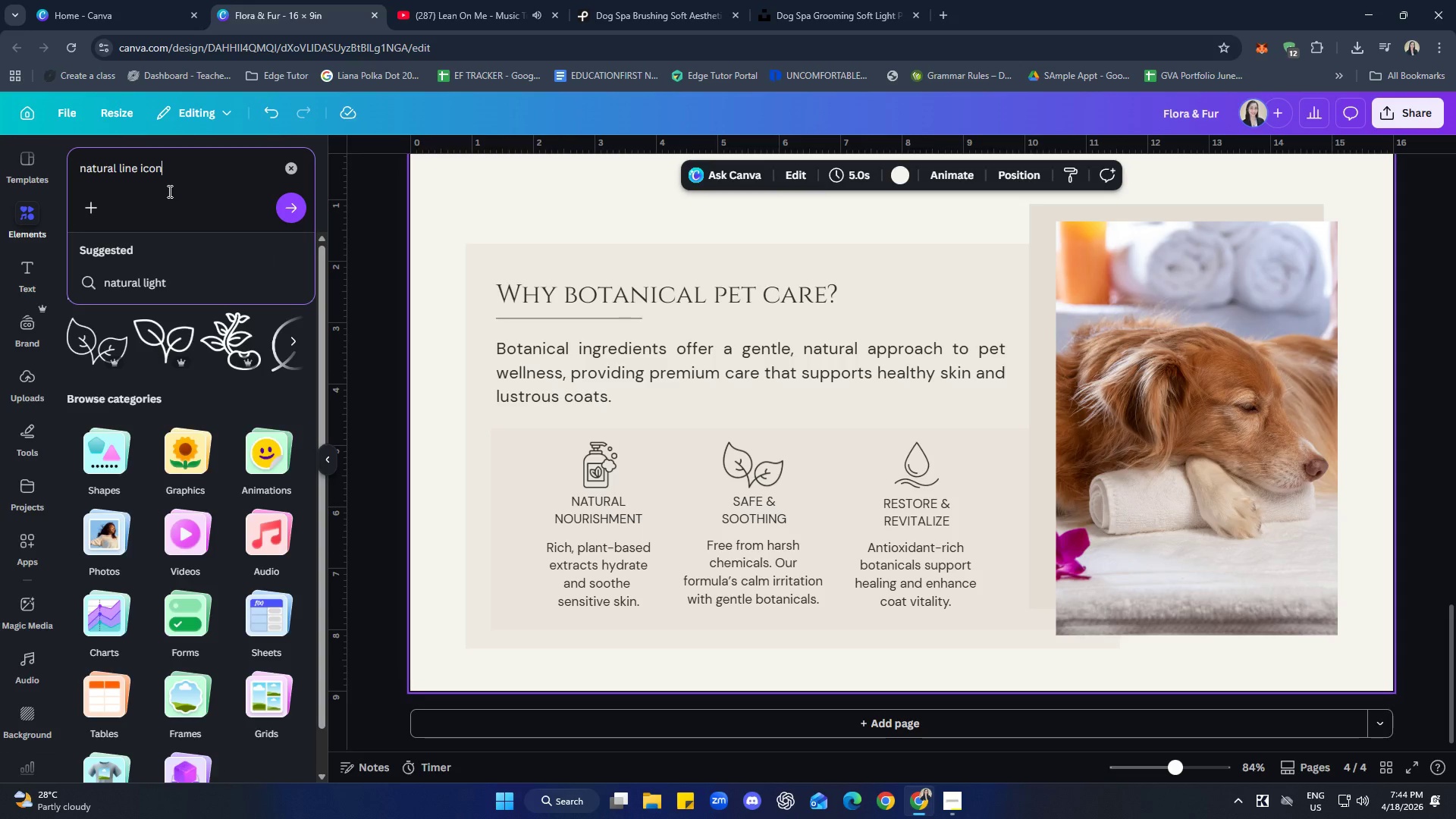 
key(Enter)
 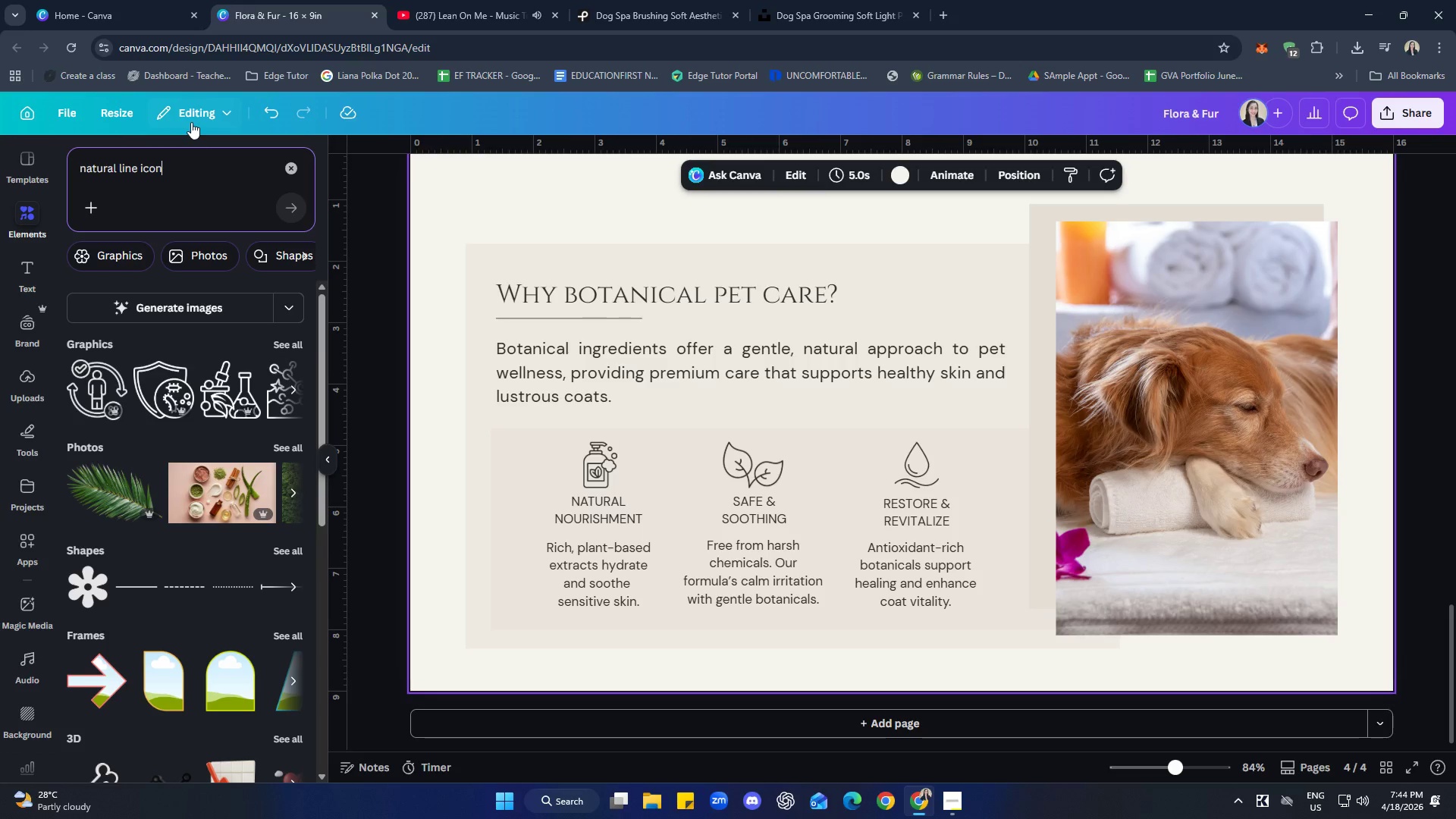 
left_click([282, 347])
 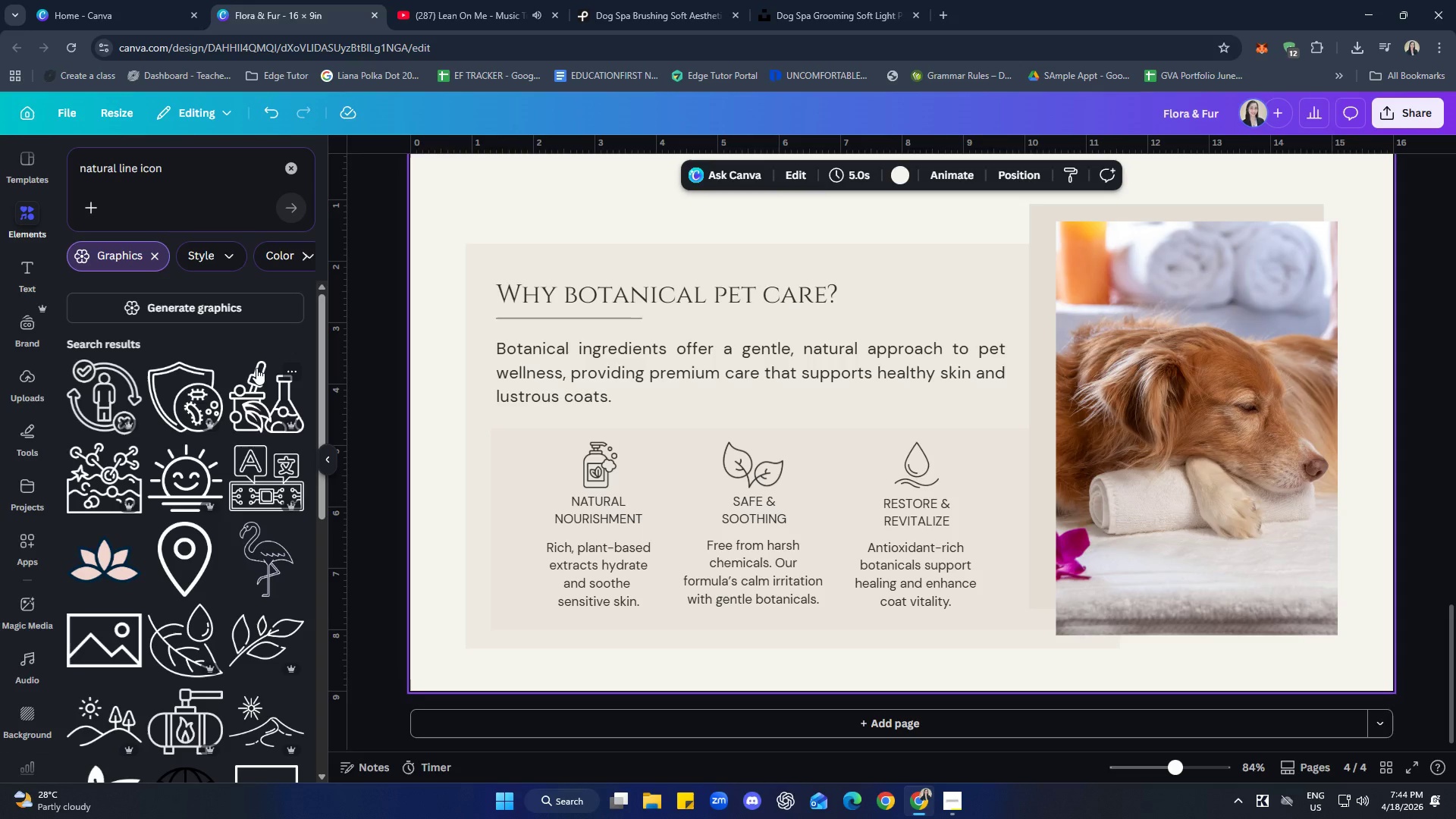 
scroll: coordinate [231, 403], scroll_direction: down, amount: 2.0
 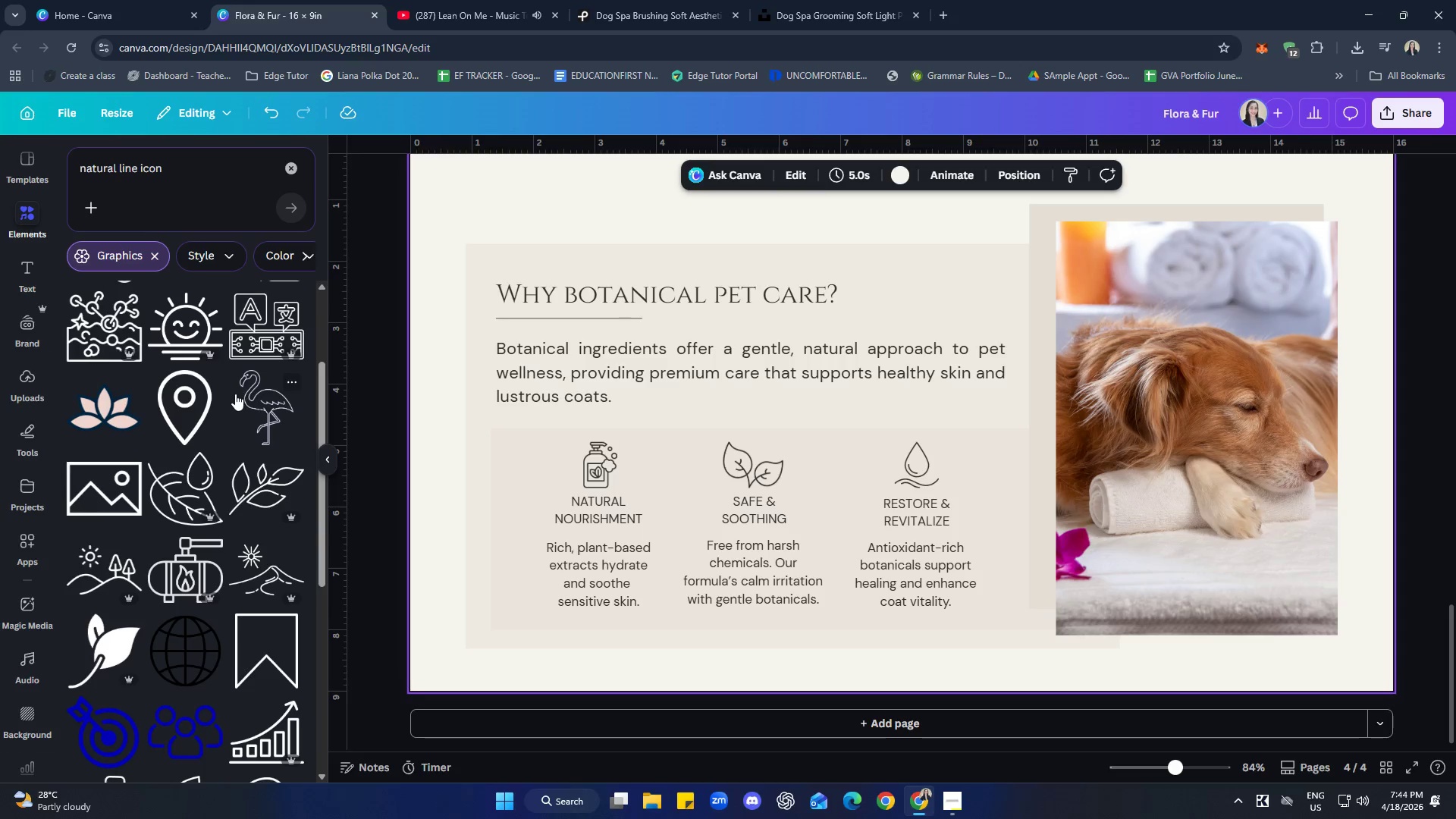 
scroll: coordinate [233, 398], scroll_direction: up, amount: 2.0
 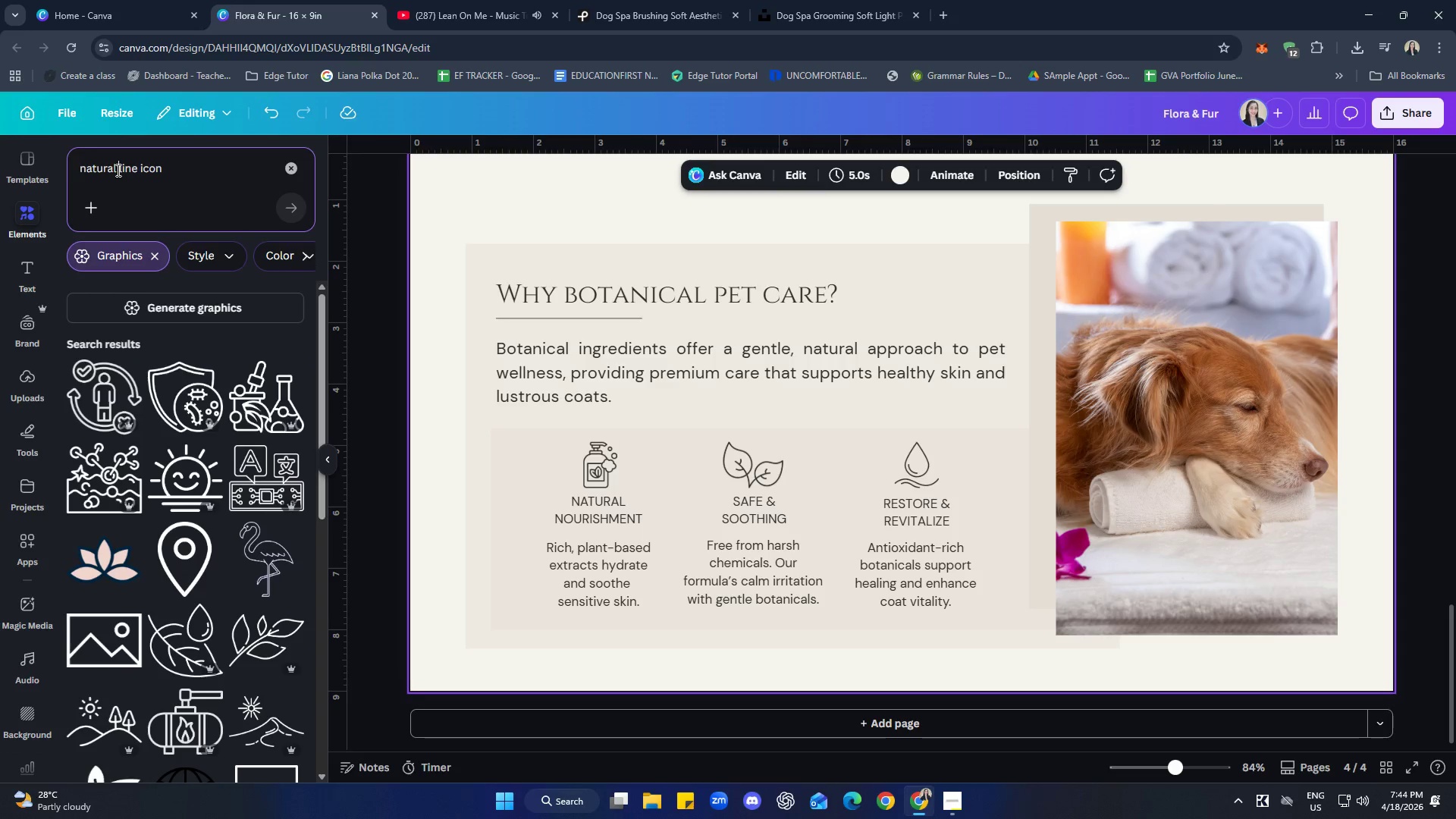 
type(shampoo )
 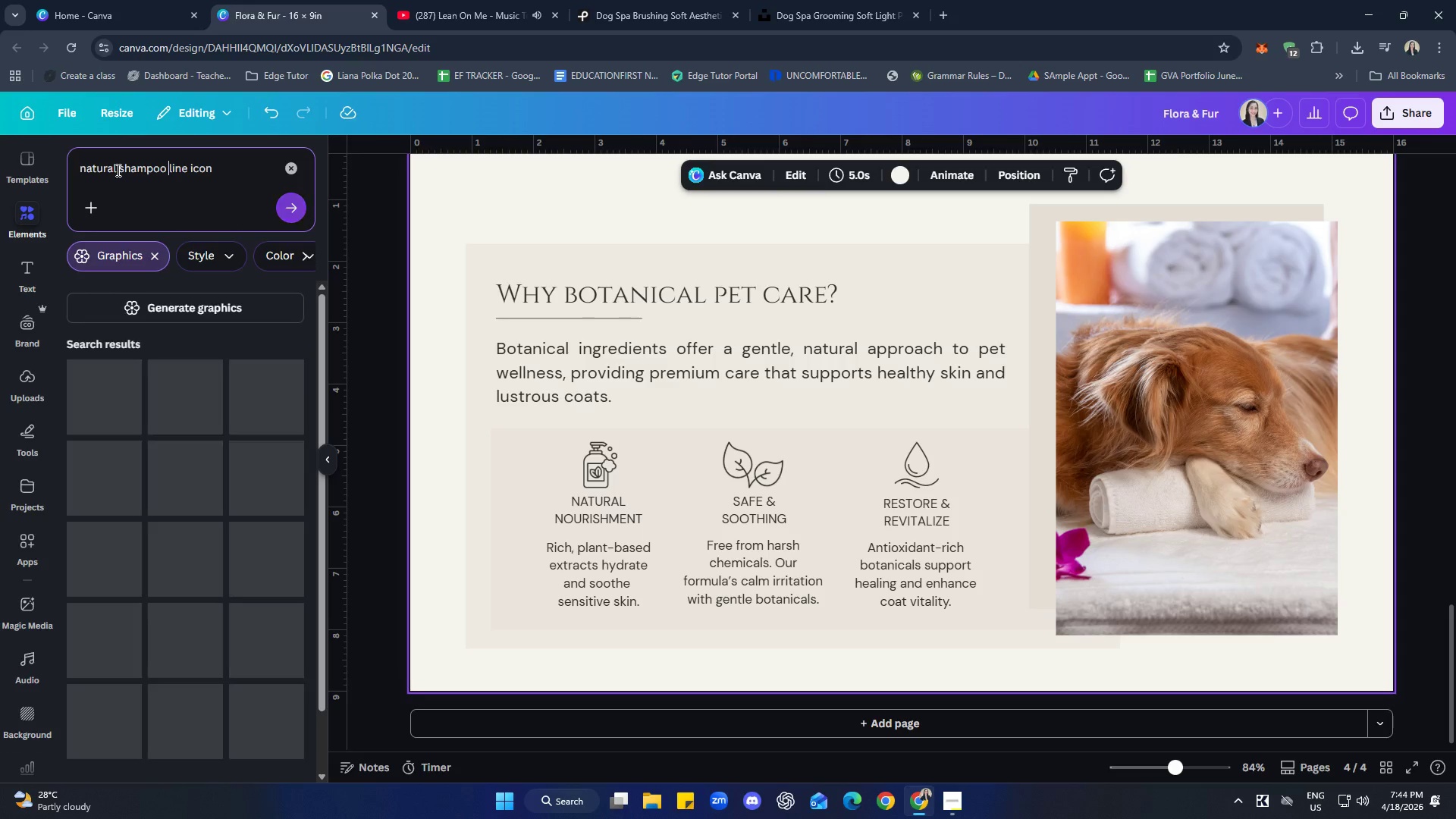 
key(Enter)
 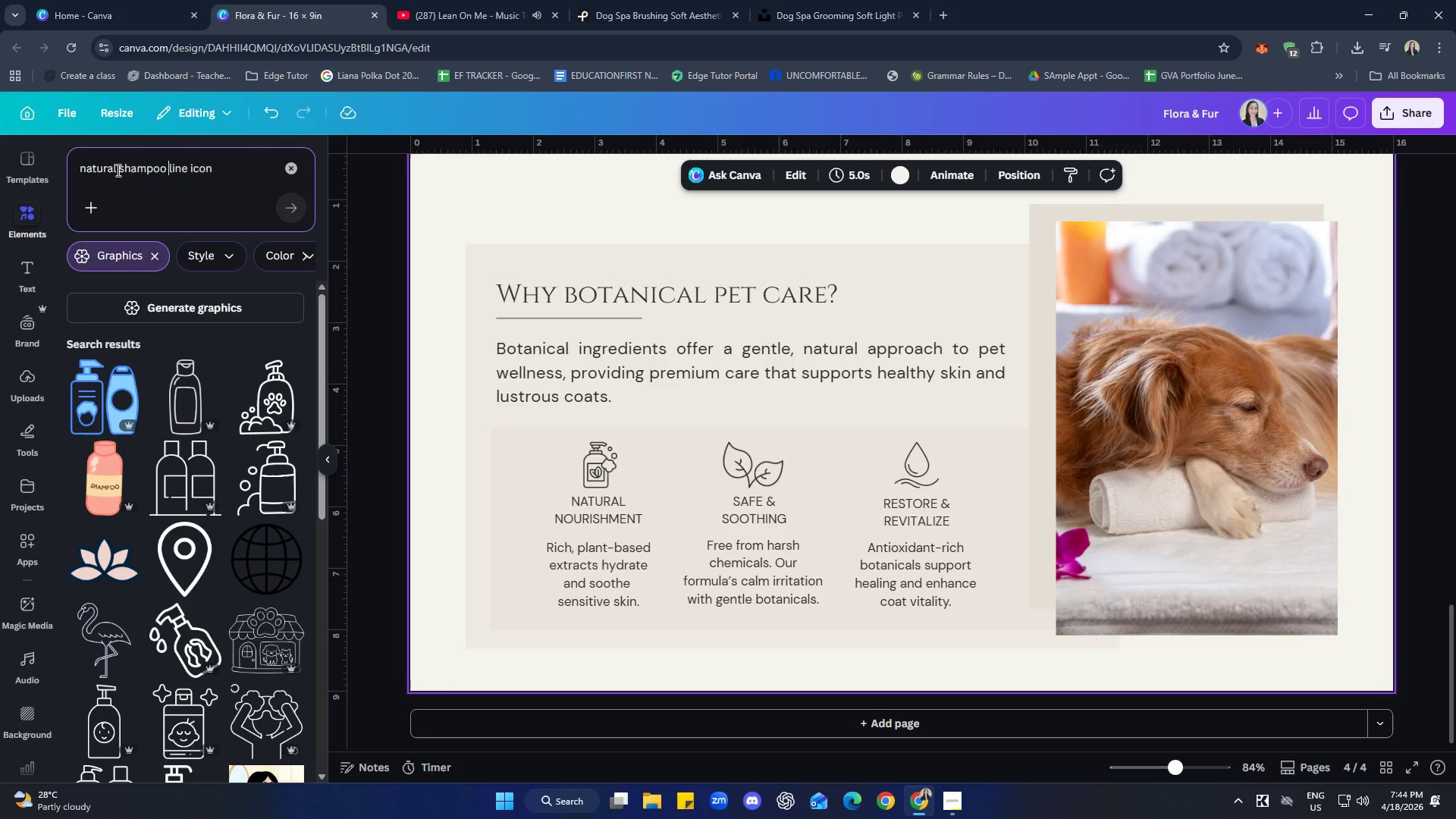 
wait(6.91)
 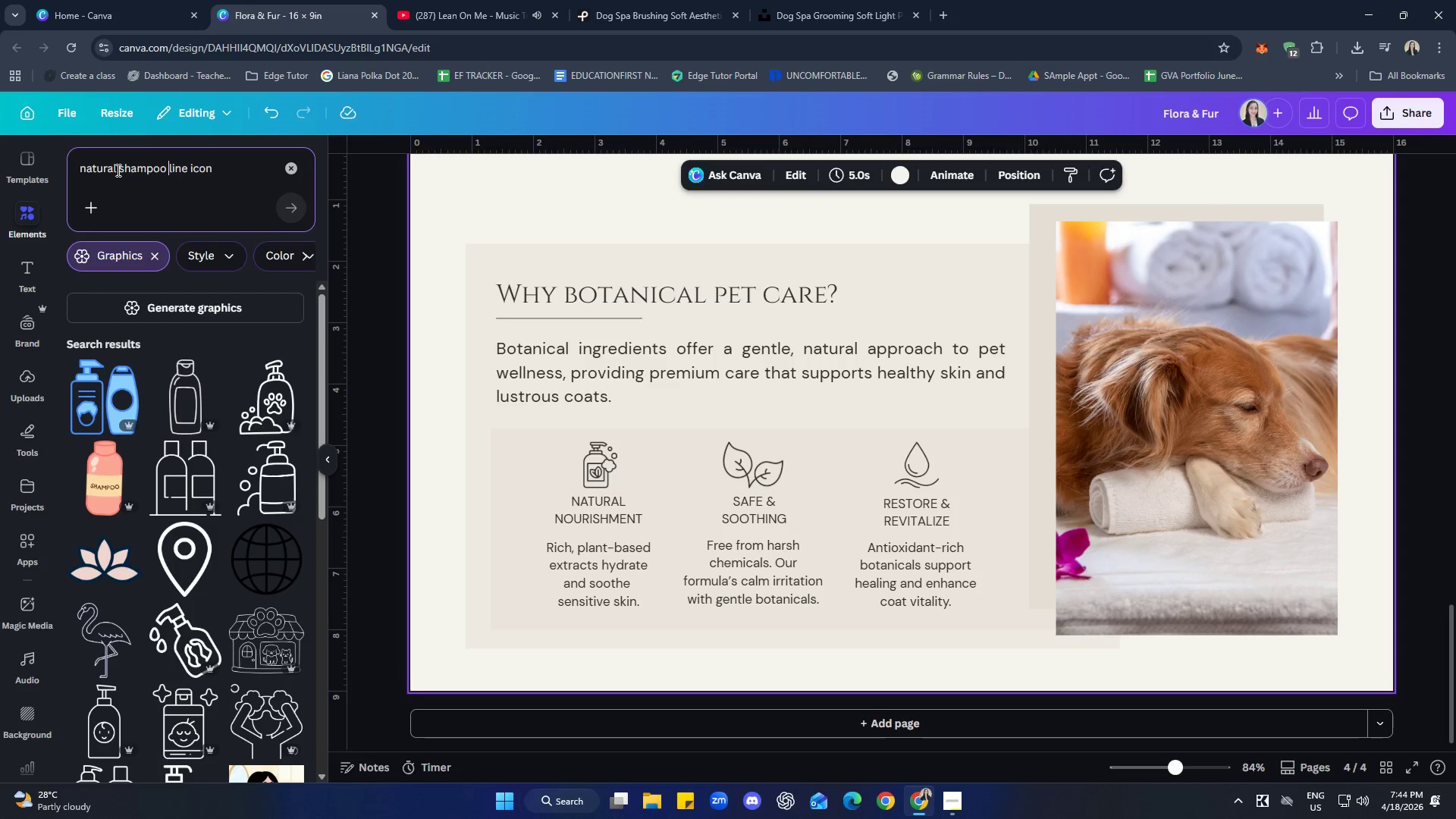 
left_click([1178, 400])
 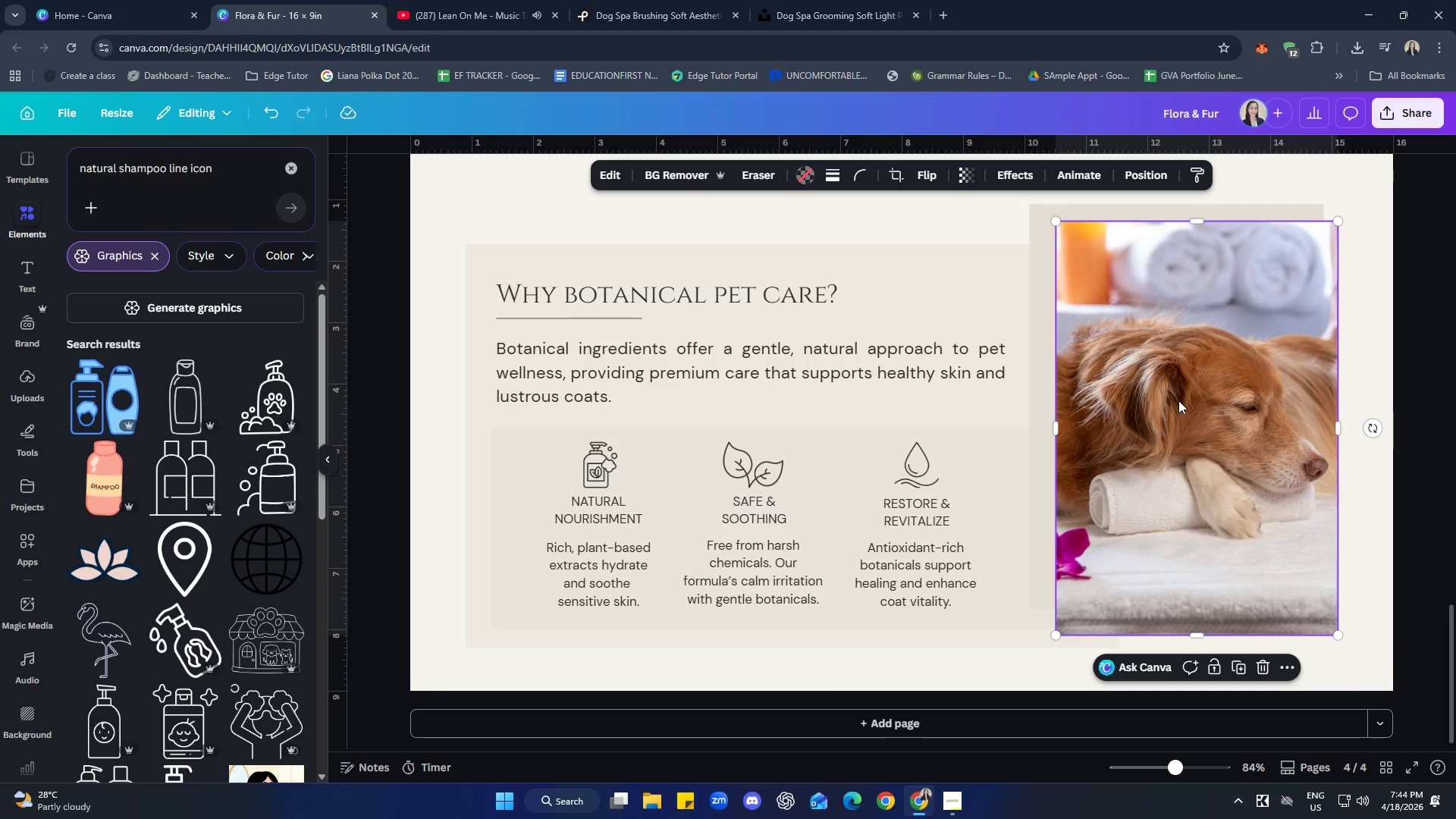 
key(Delete)
 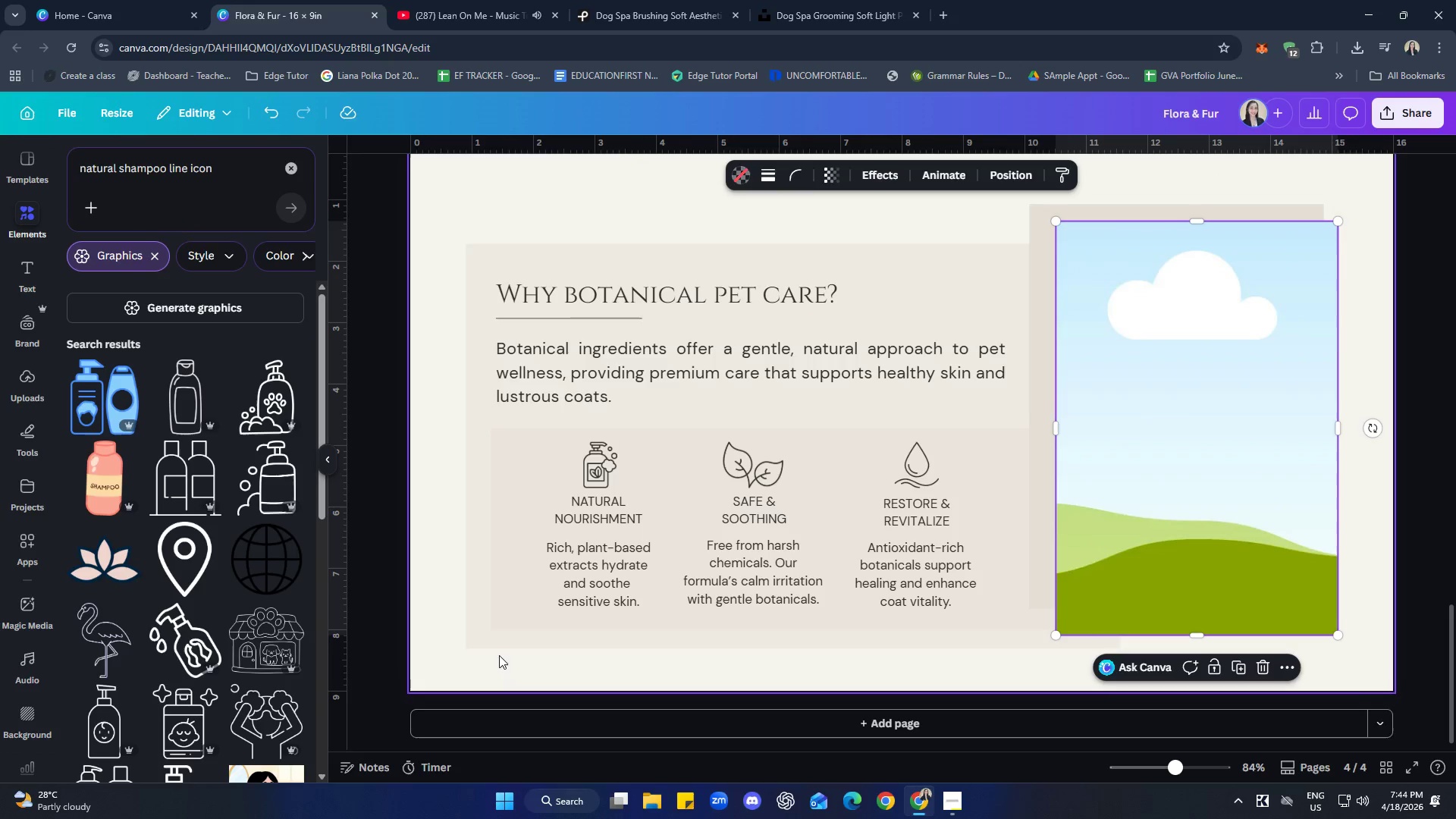 
scroll: coordinate [234, 510], scroll_direction: down, amount: 1.0
 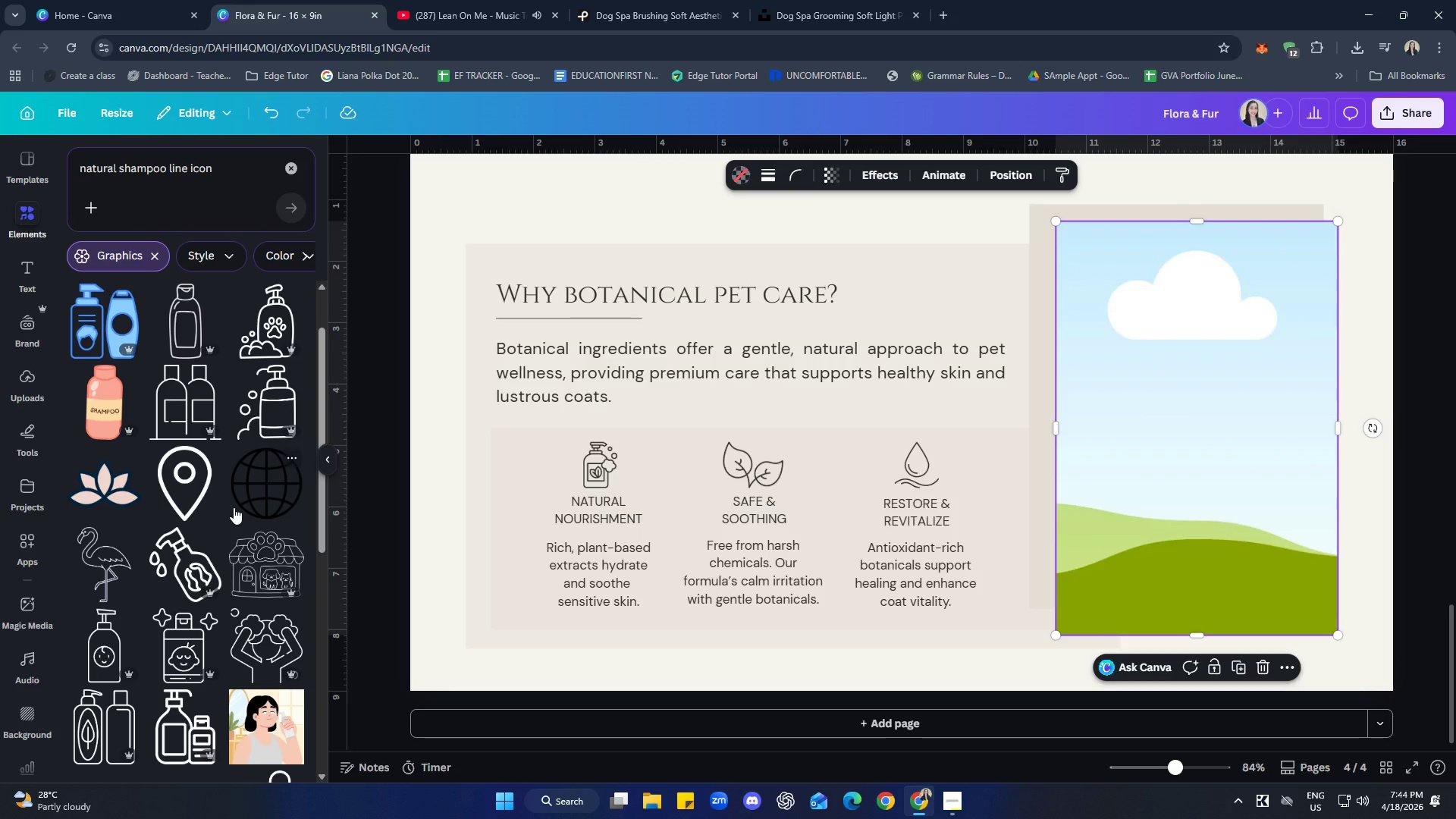 
scroll: coordinate [234, 507], scroll_direction: up, amount: 1.0
 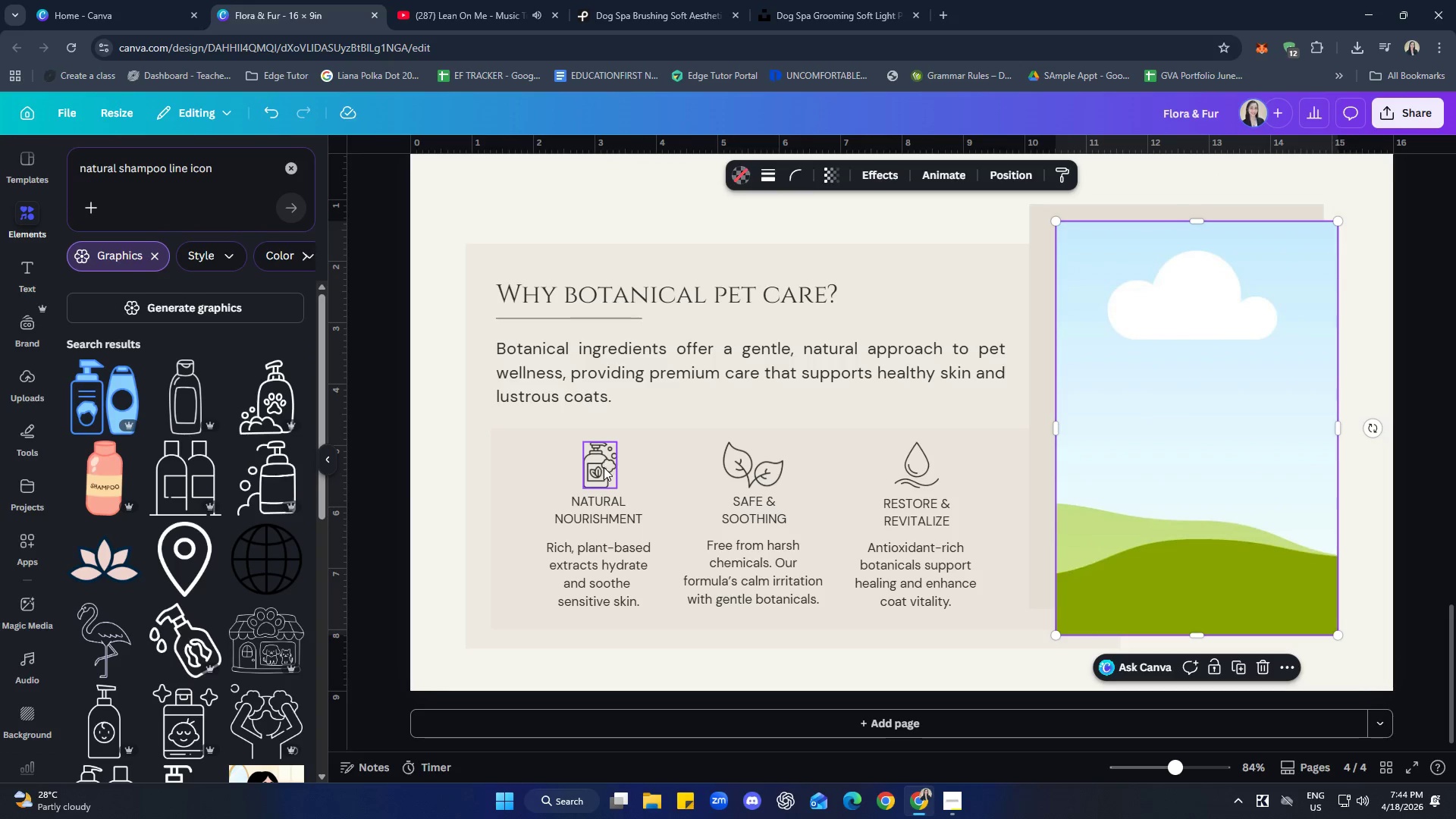 
left_click([604, 467])
 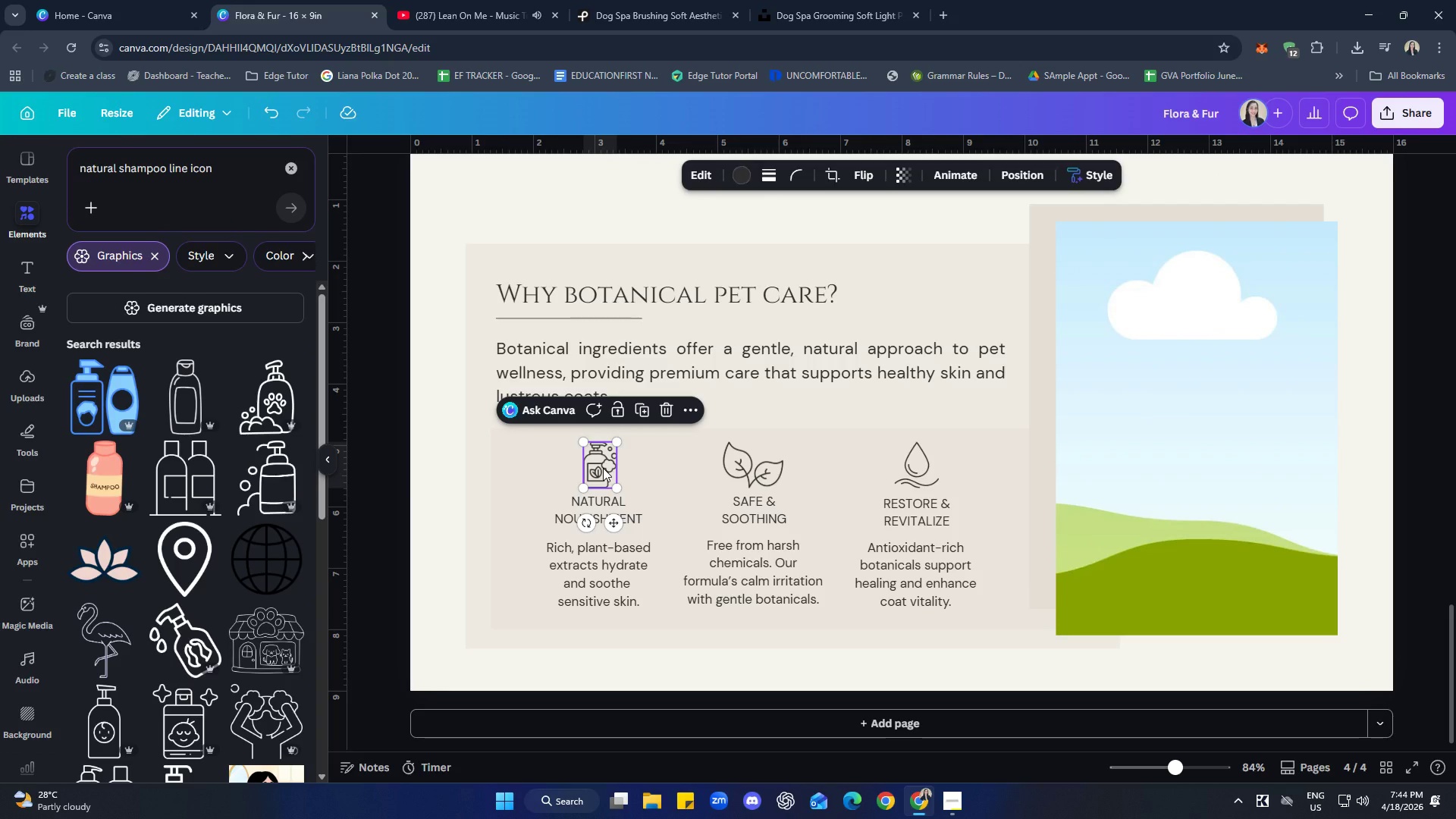 
key(Delete)
 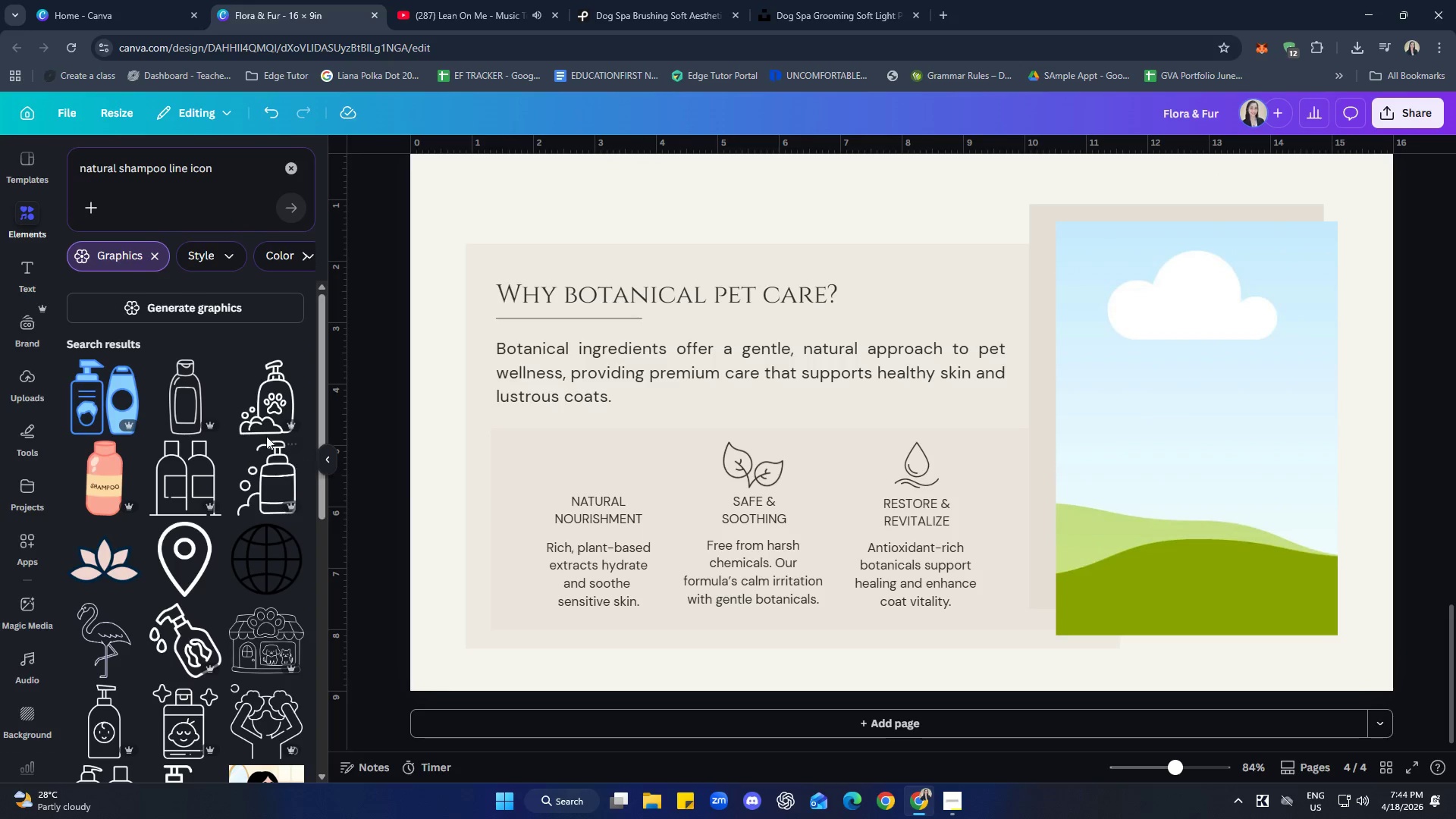 
left_click([259, 400])
 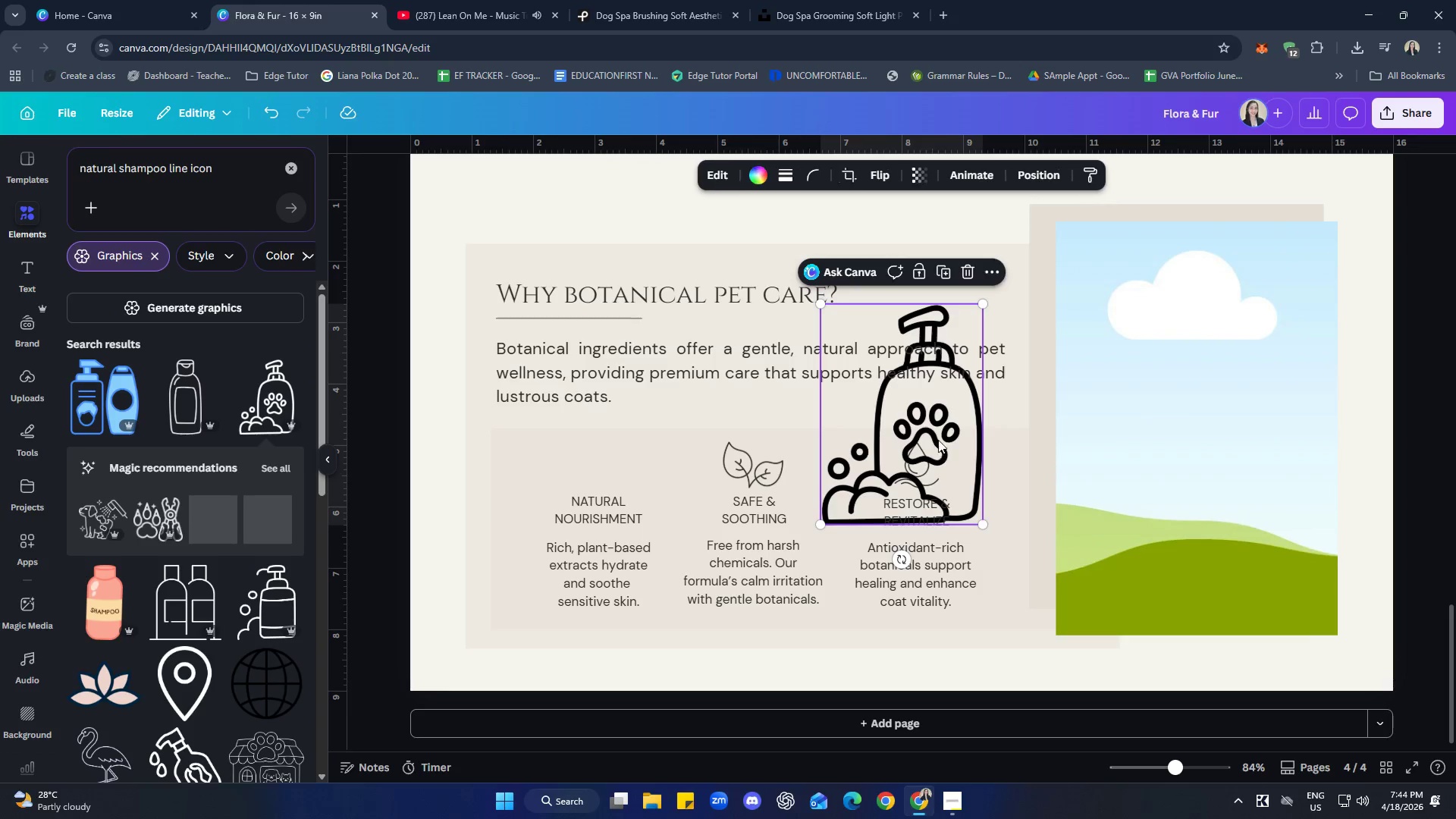 
left_click_drag(start_coordinate=[920, 414], to_coordinate=[624, 378])
 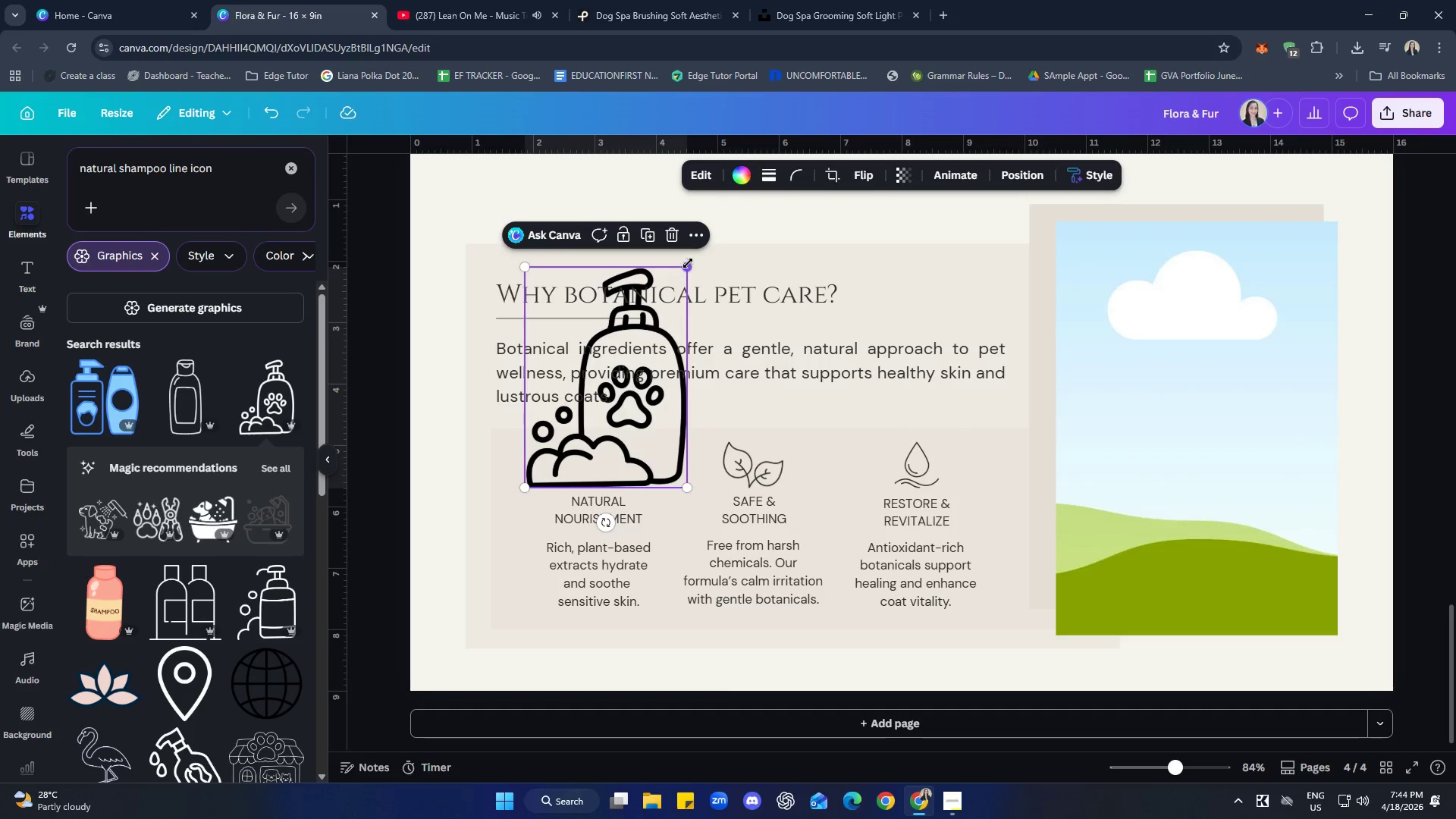 
left_click_drag(start_coordinate=[688, 263], to_coordinate=[595, 441])
 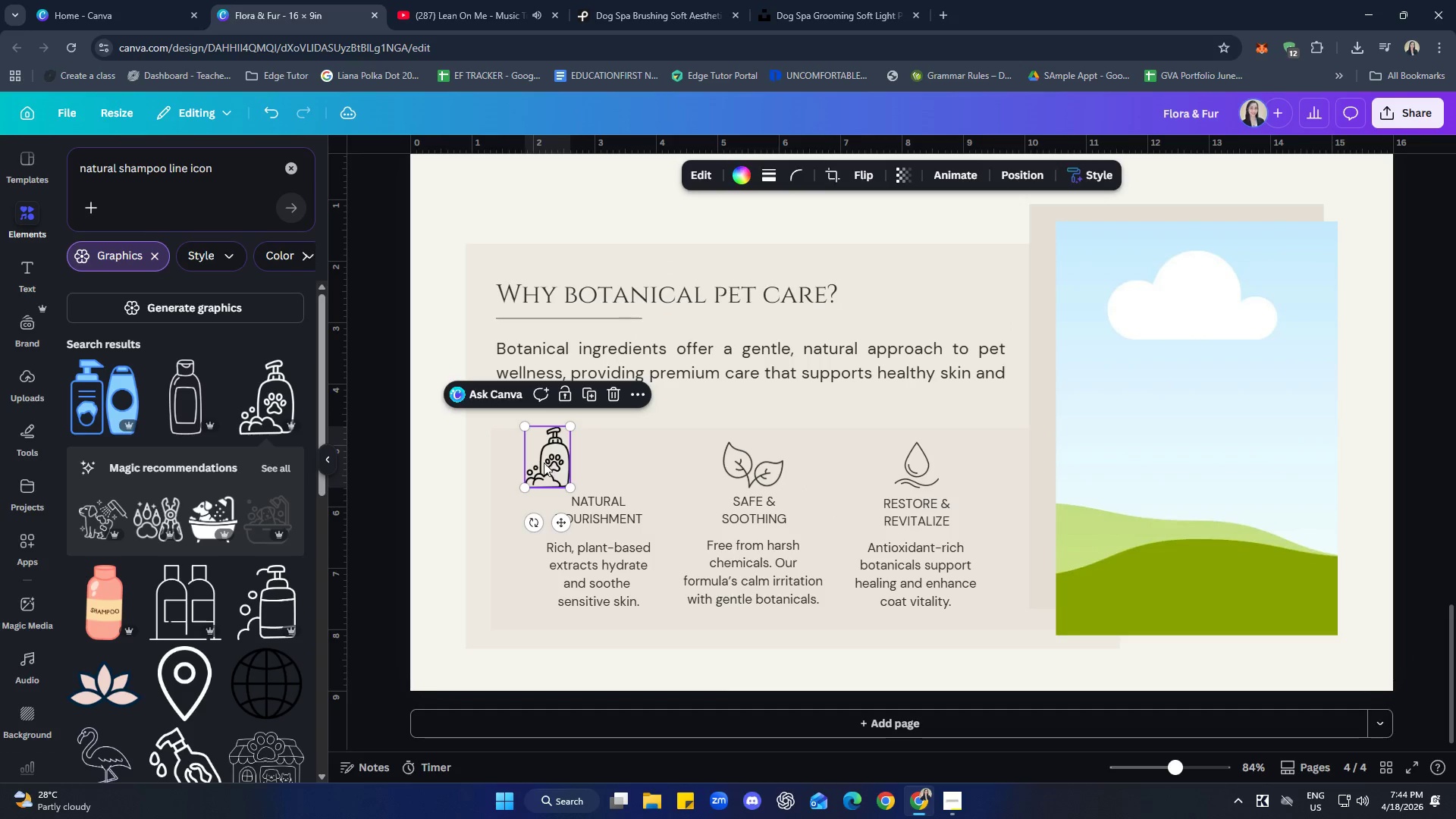 
left_click_drag(start_coordinate=[552, 461], to_coordinate=[604, 459])
 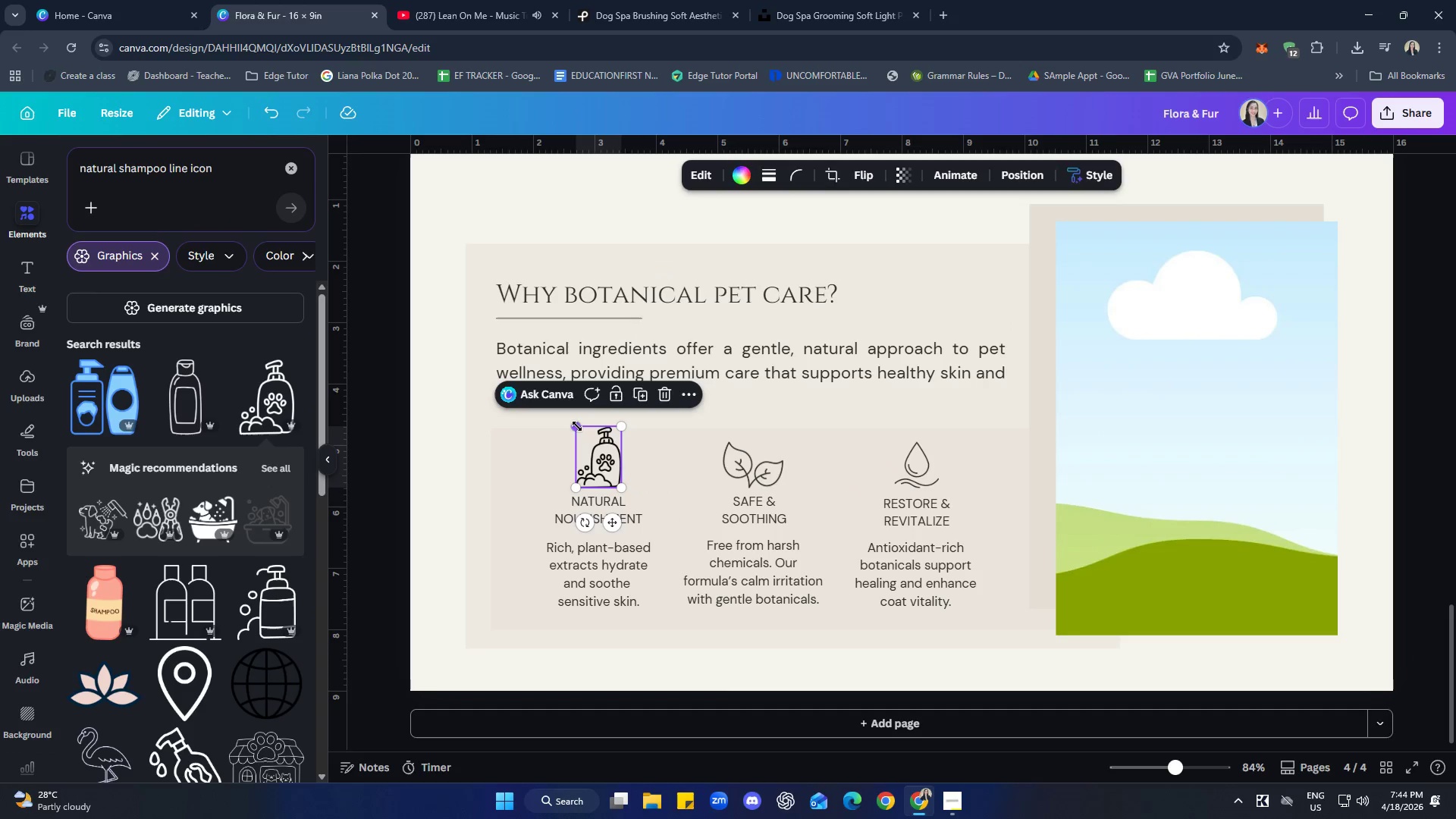 
left_click_drag(start_coordinate=[577, 425], to_coordinate=[585, 445])
 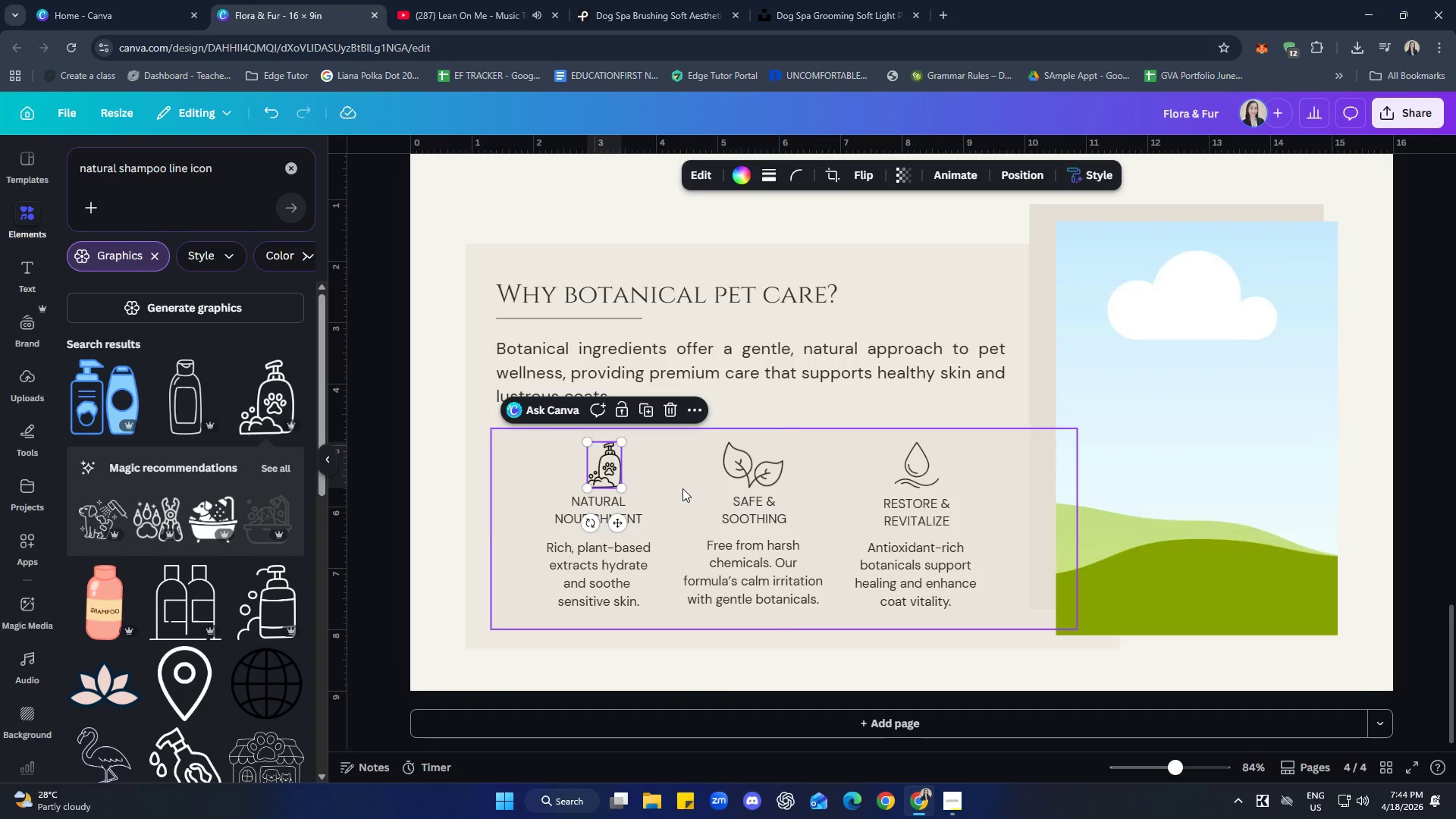 
left_click([682, 486])
 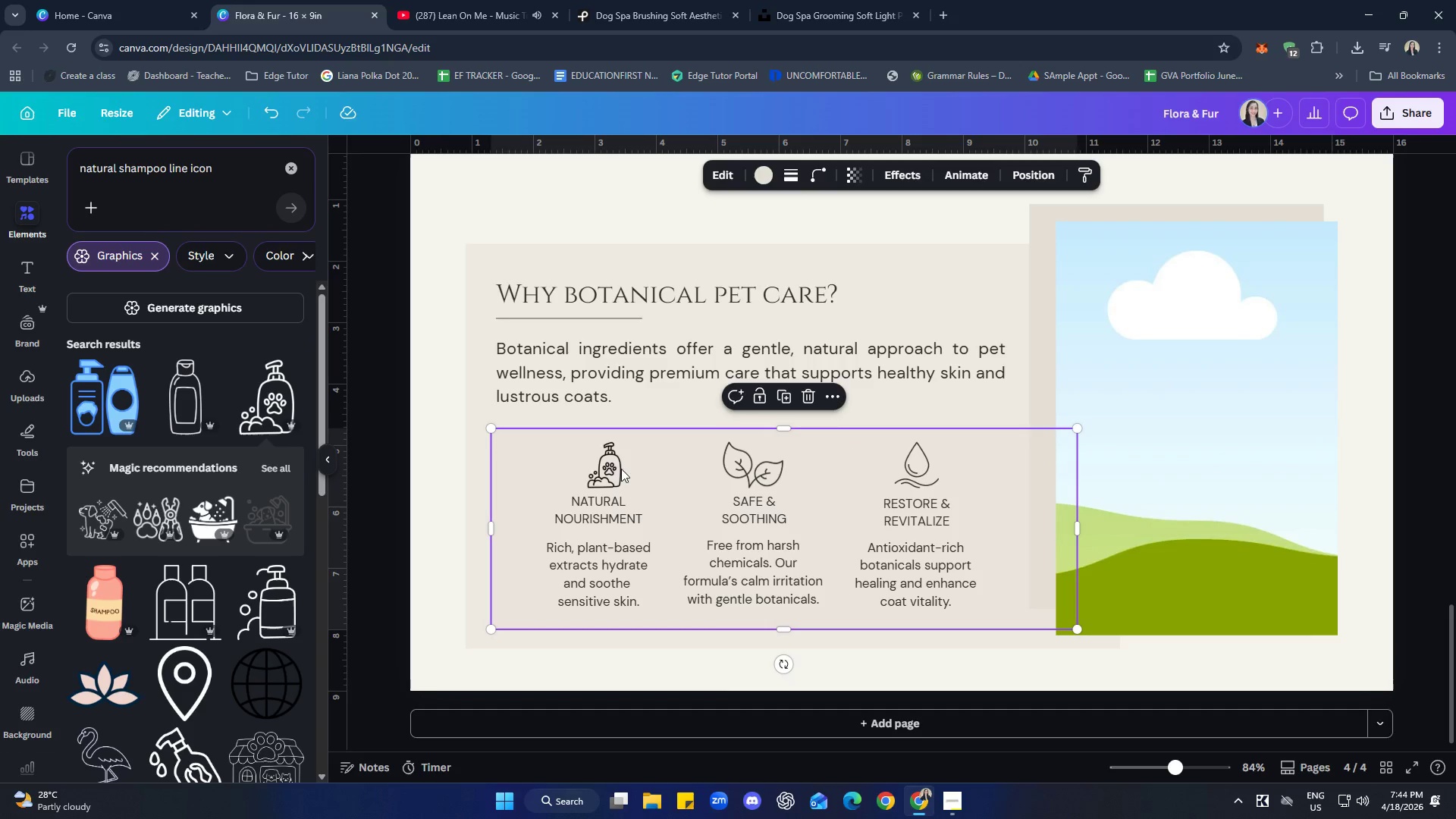 
left_click([616, 467])
 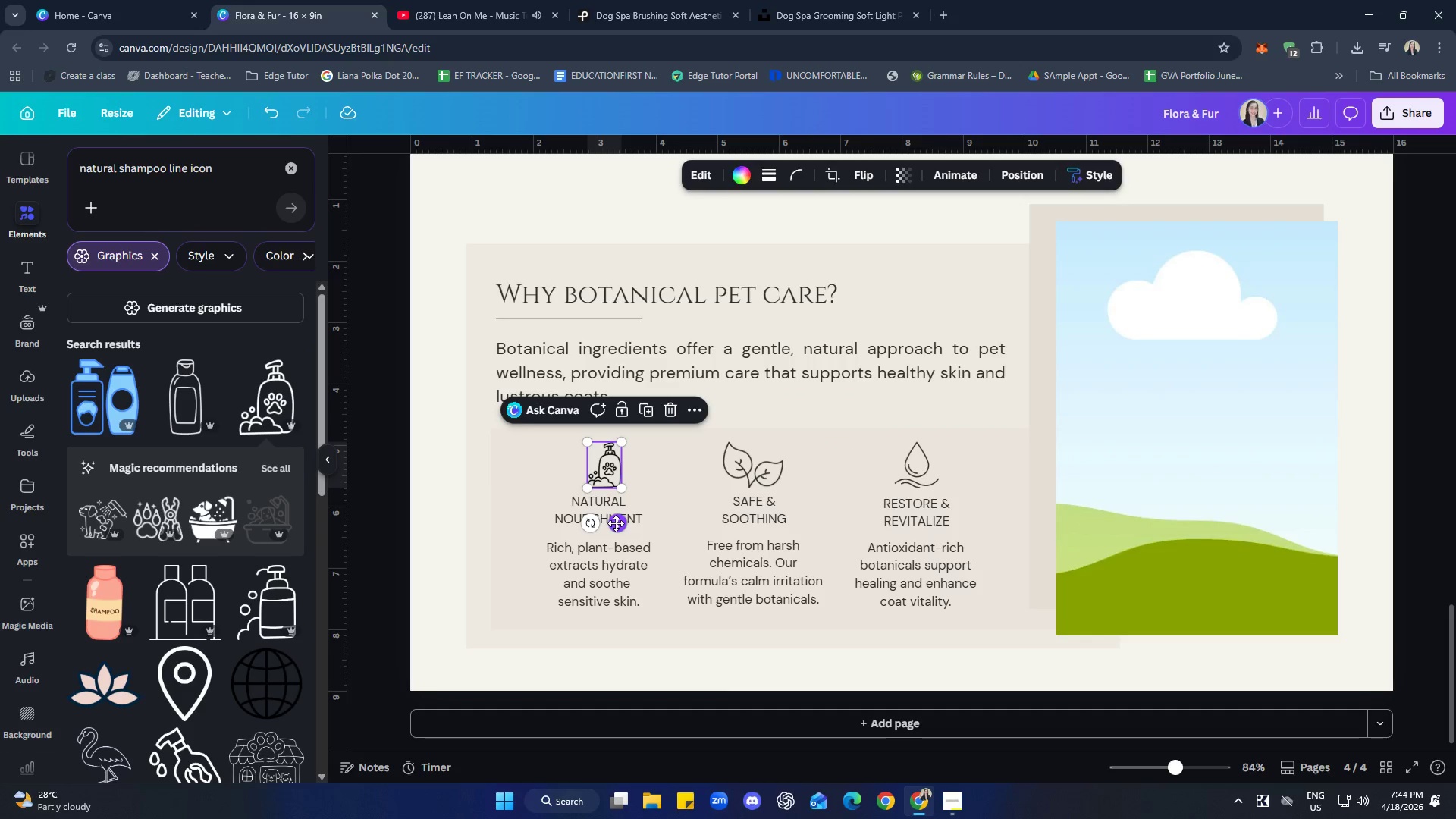 
left_click_drag(start_coordinate=[616, 526], to_coordinate=[610, 527])
 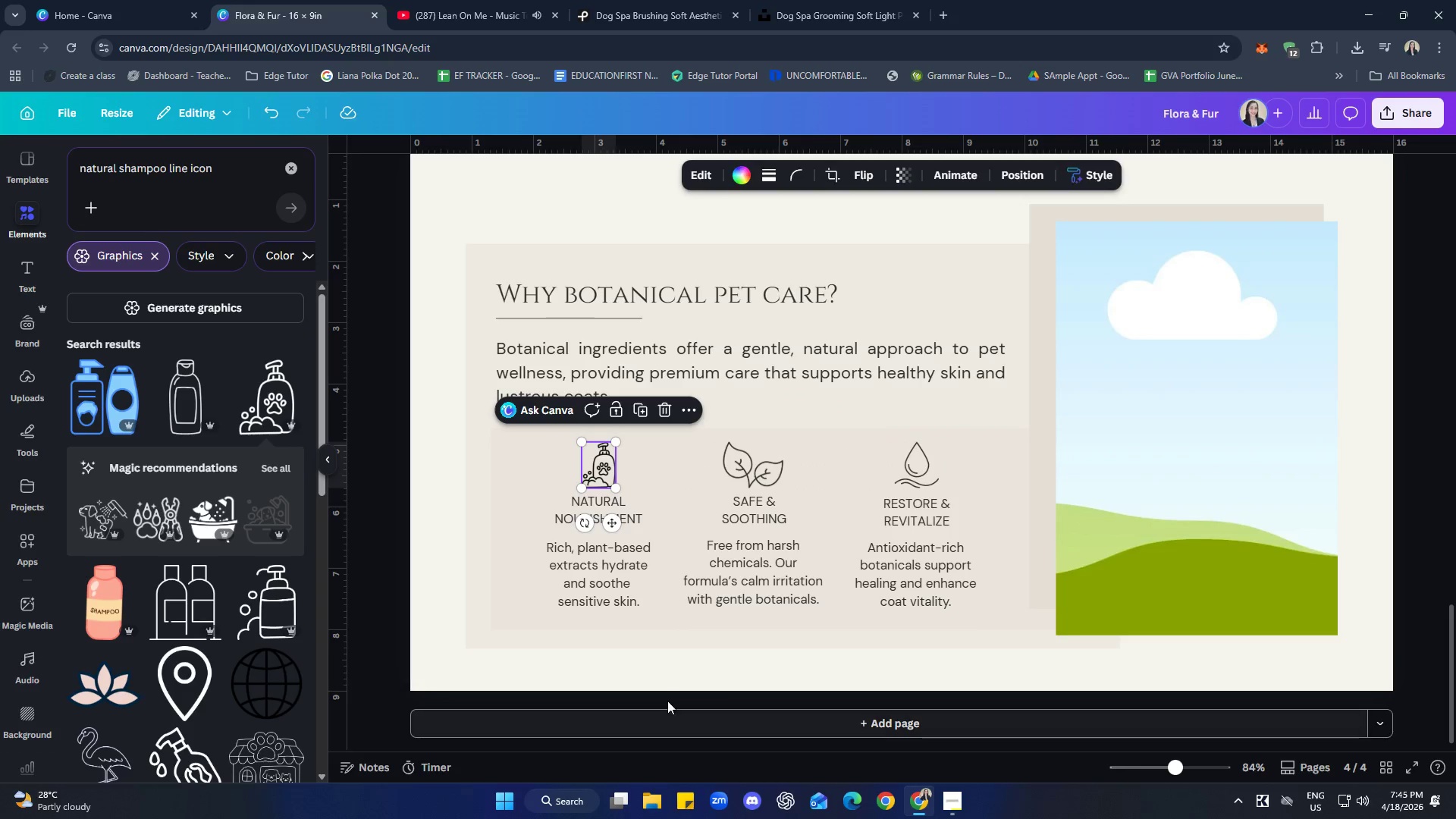 
left_click([667, 671])
 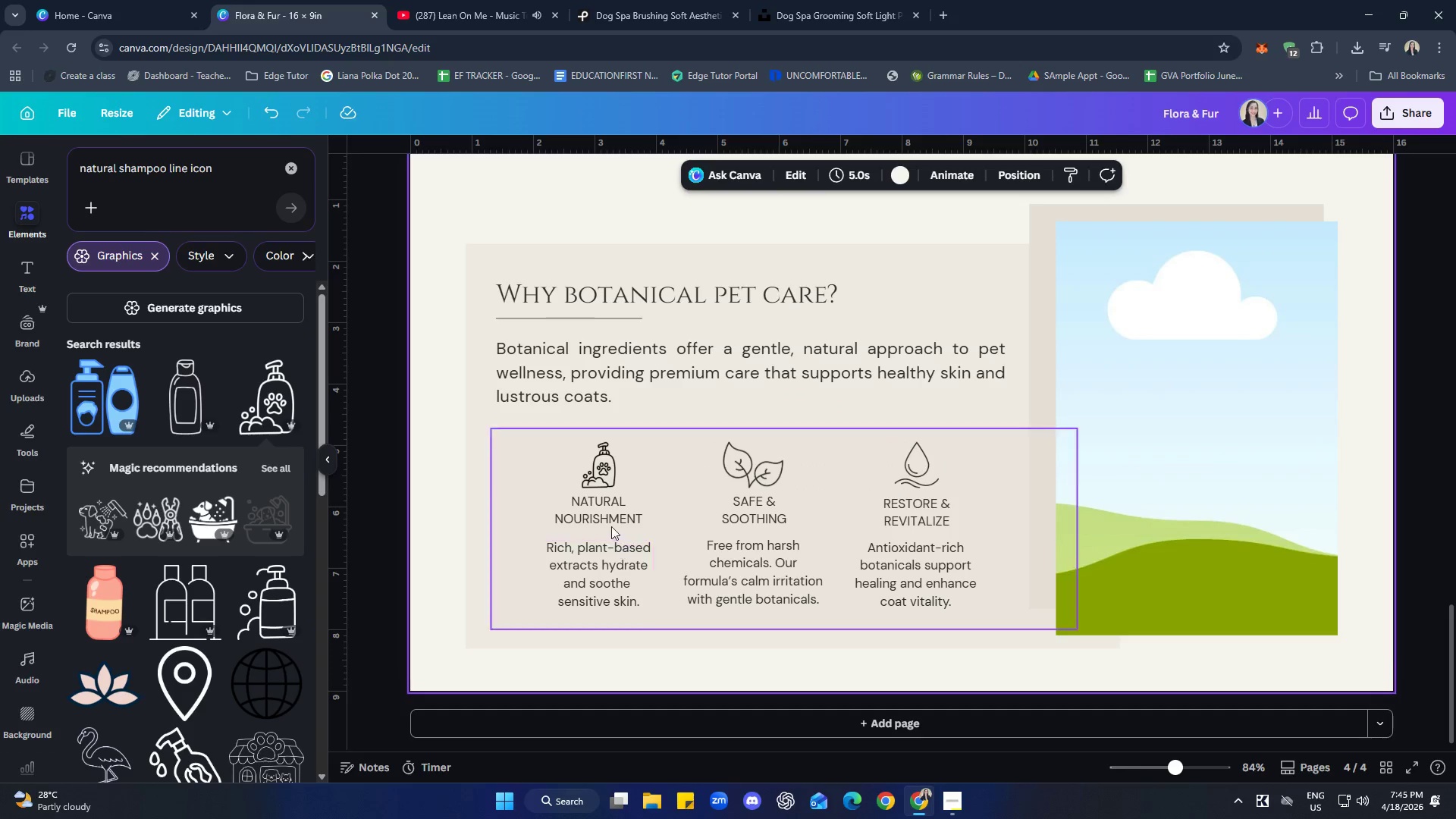 
left_click([599, 477])
 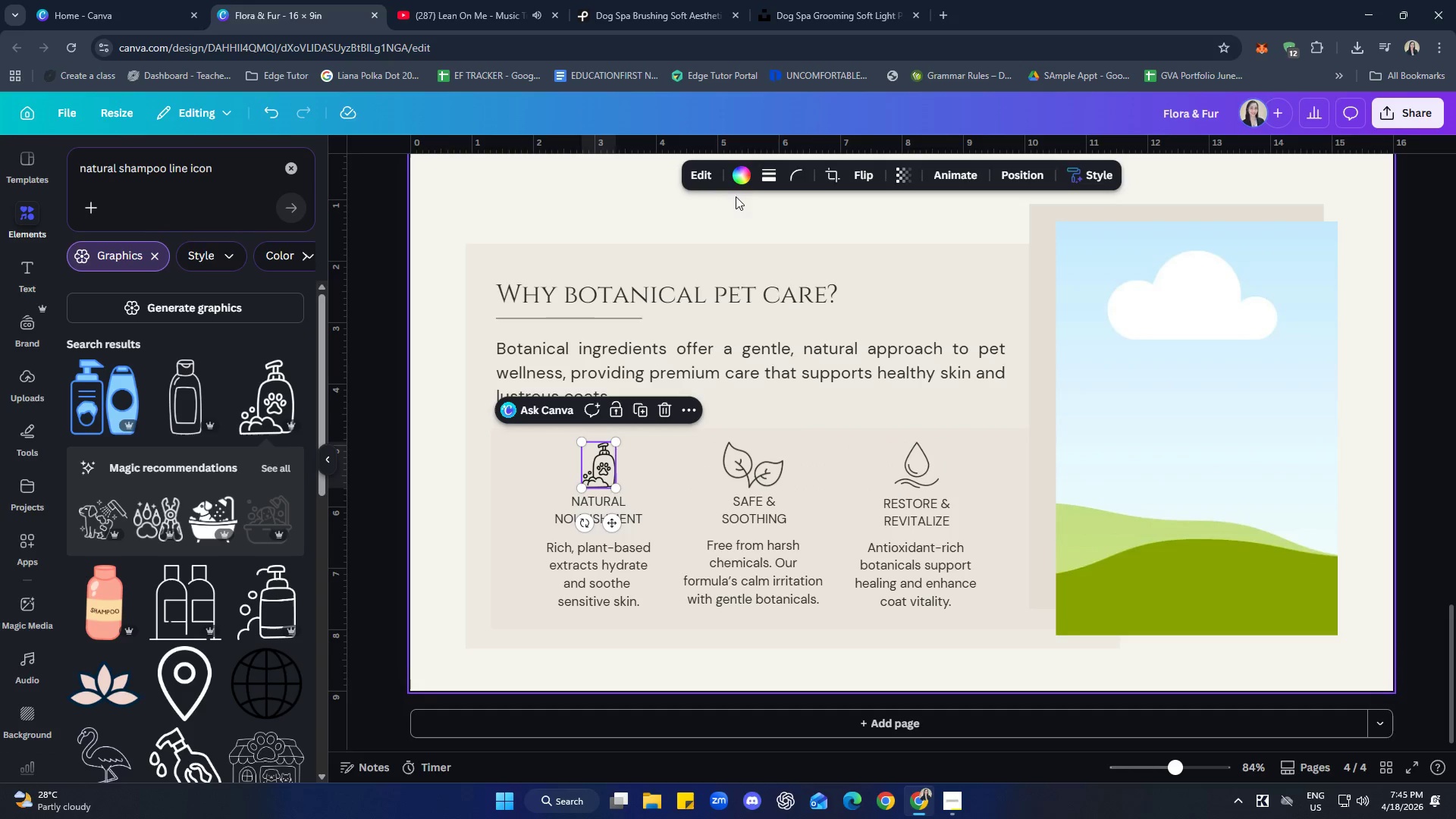 
left_click([742, 179])
 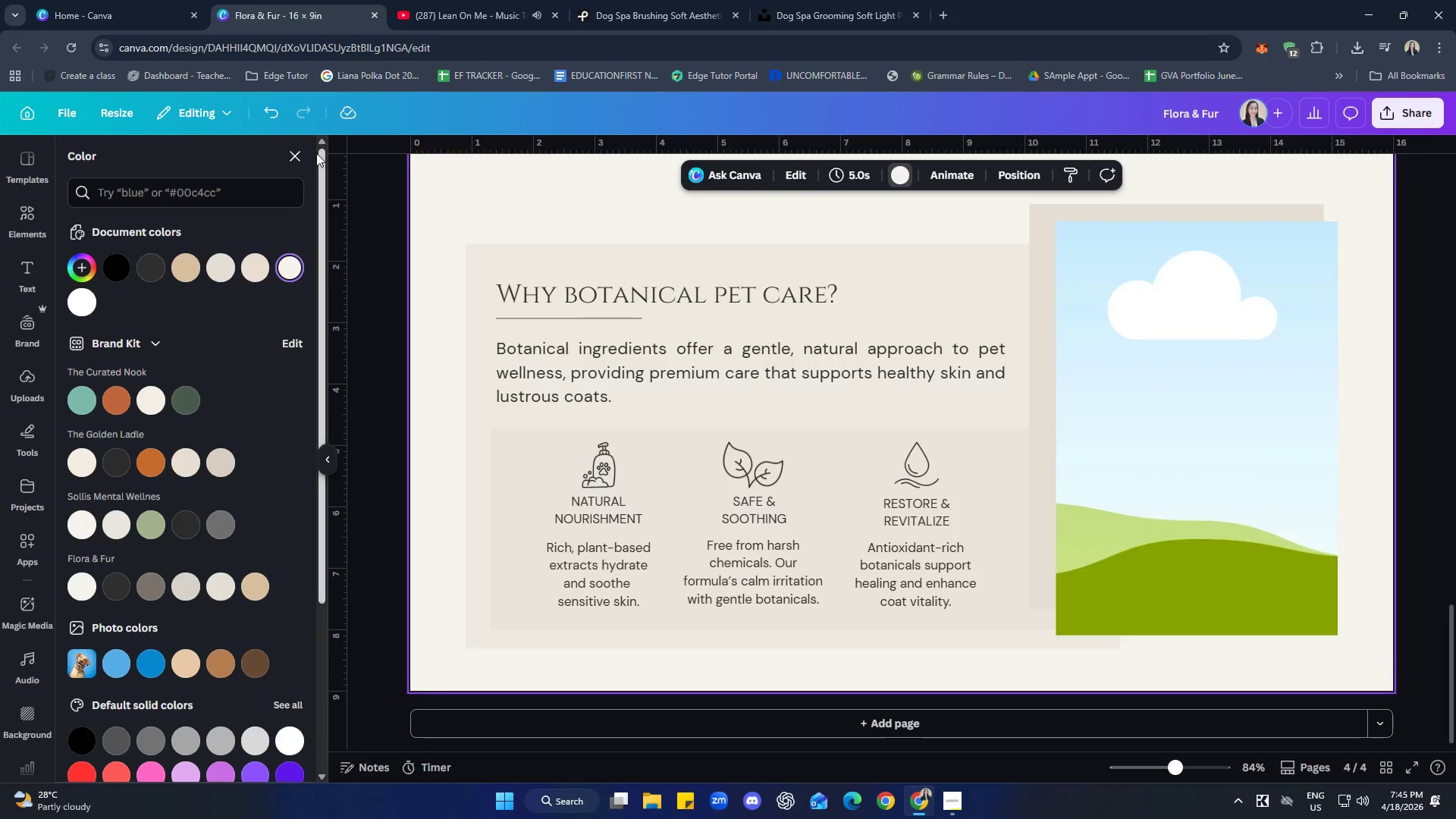 
scroll: coordinate [204, 394], scroll_direction: down, amount: 8.0
 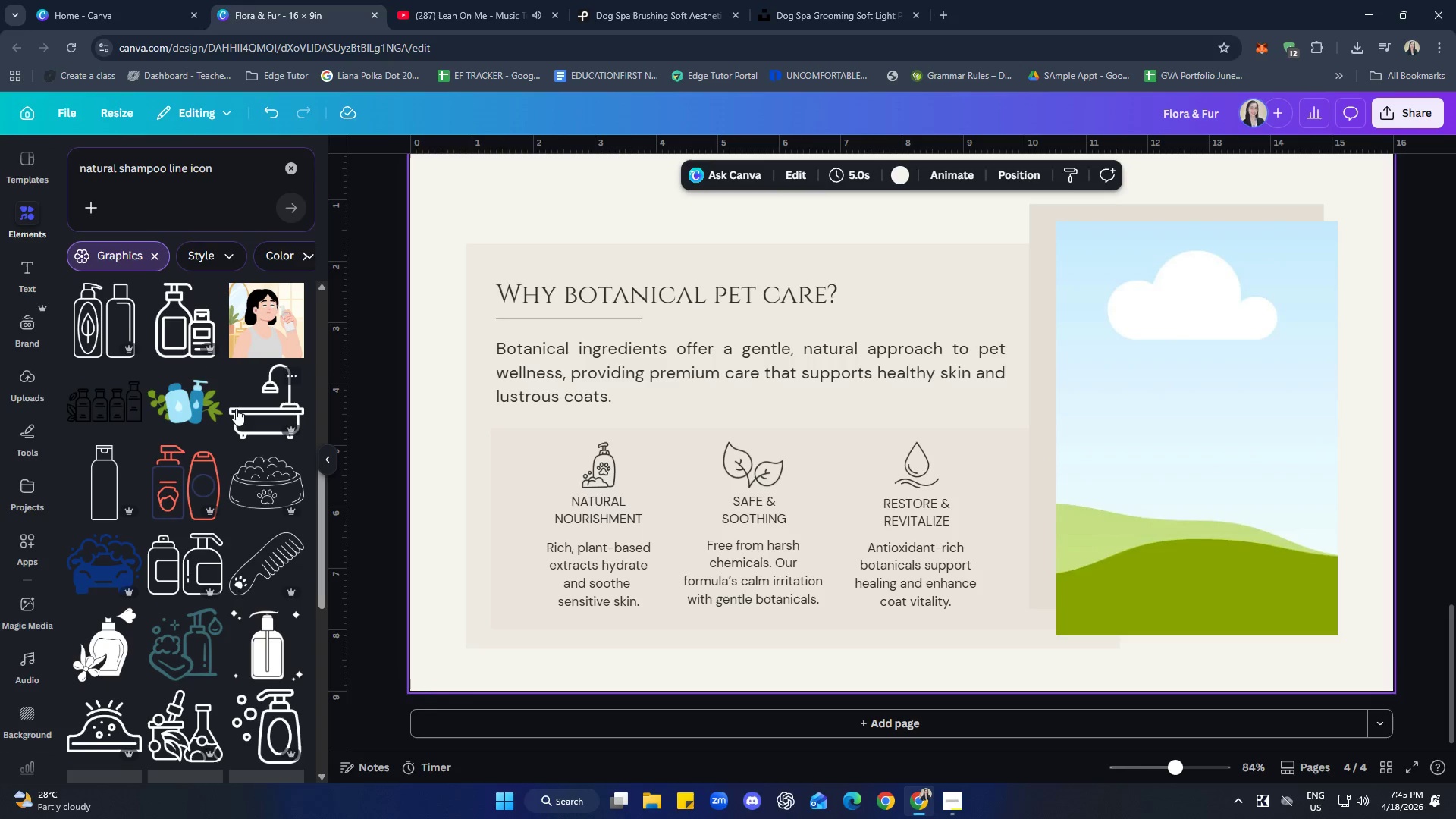 
scroll: coordinate [221, 452], scroll_direction: up, amount: 3.0
 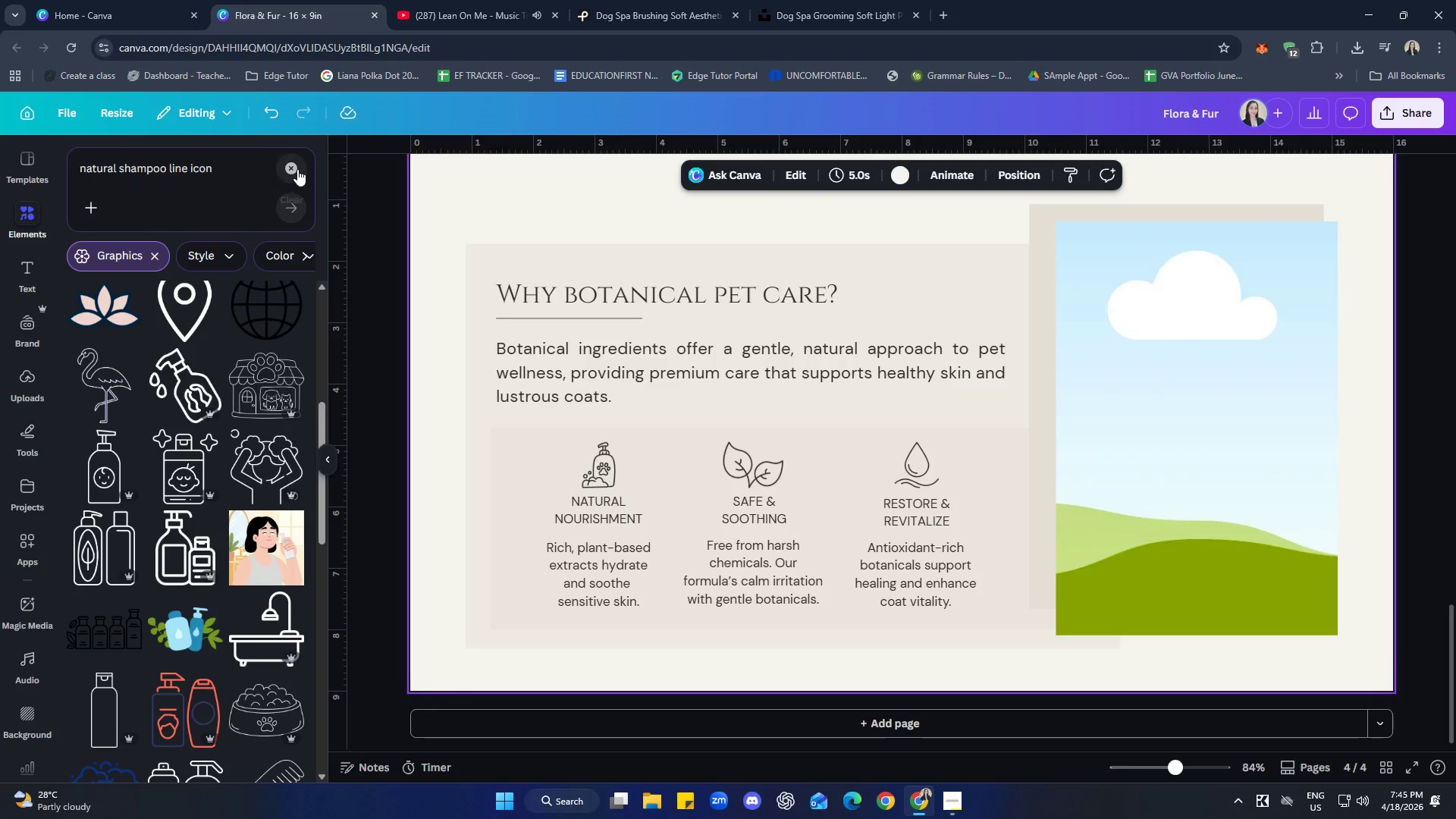 
left_click([297, 169])
 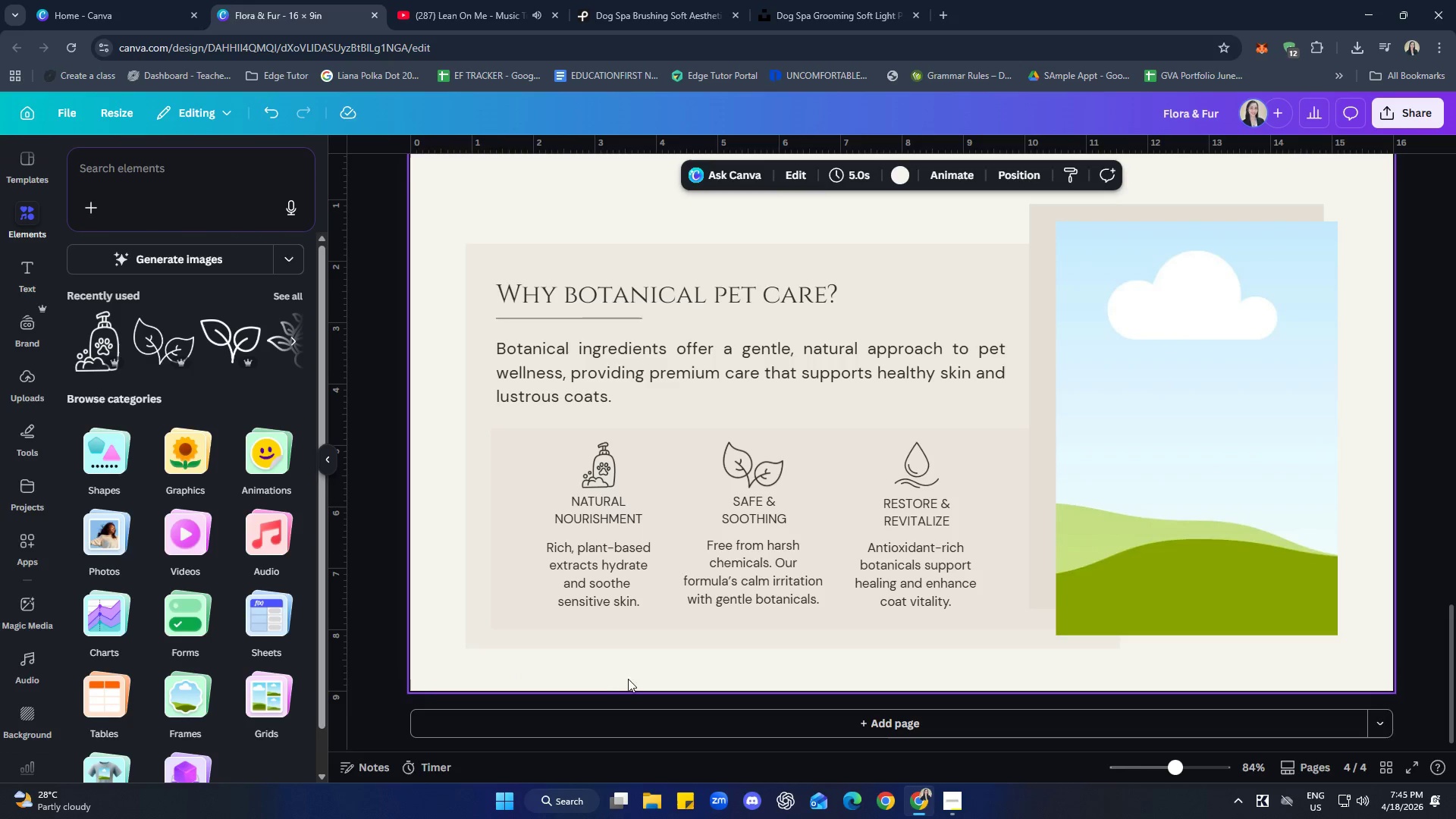 
left_click([617, 665])
 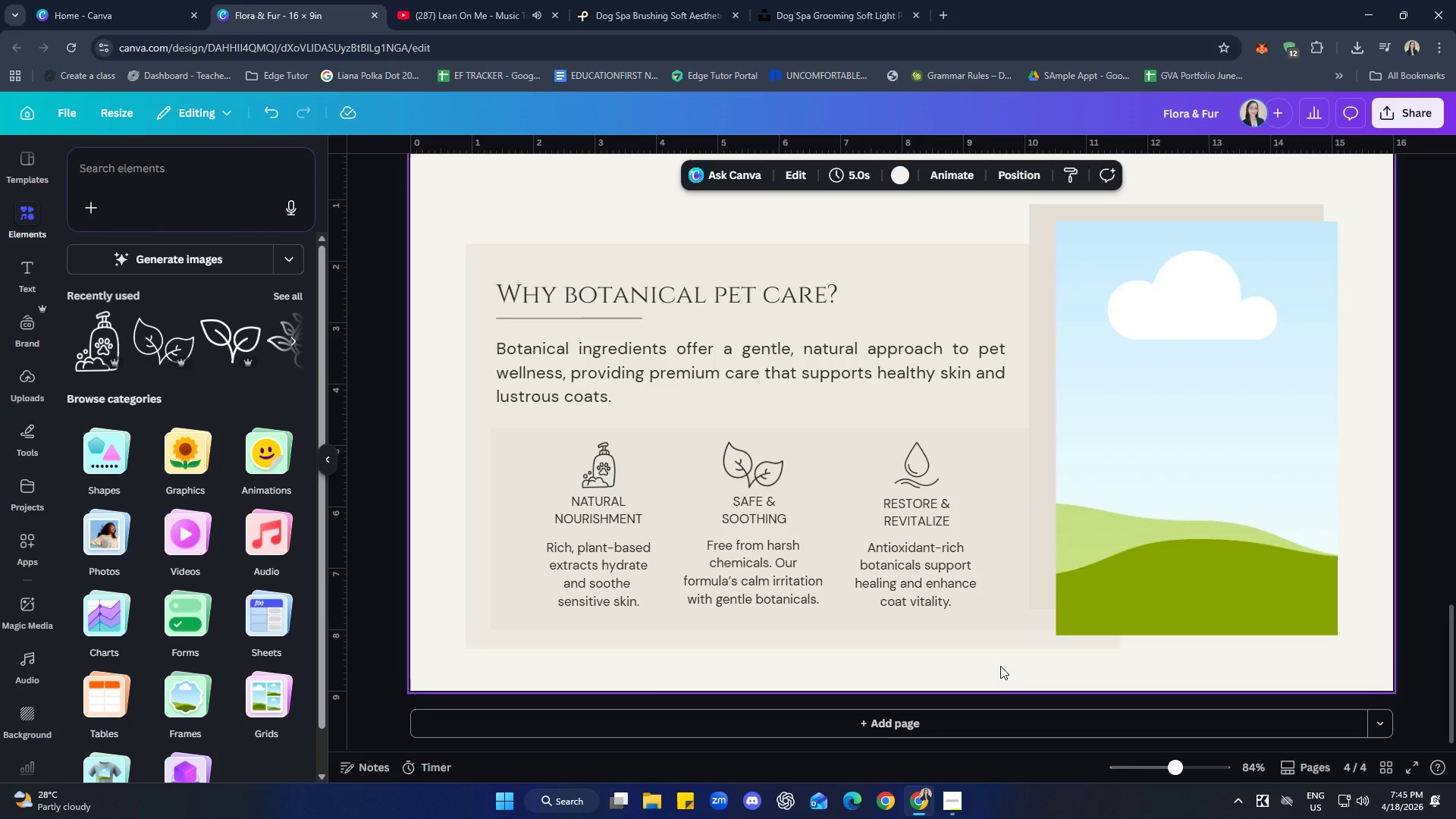 
wait(8.39)
 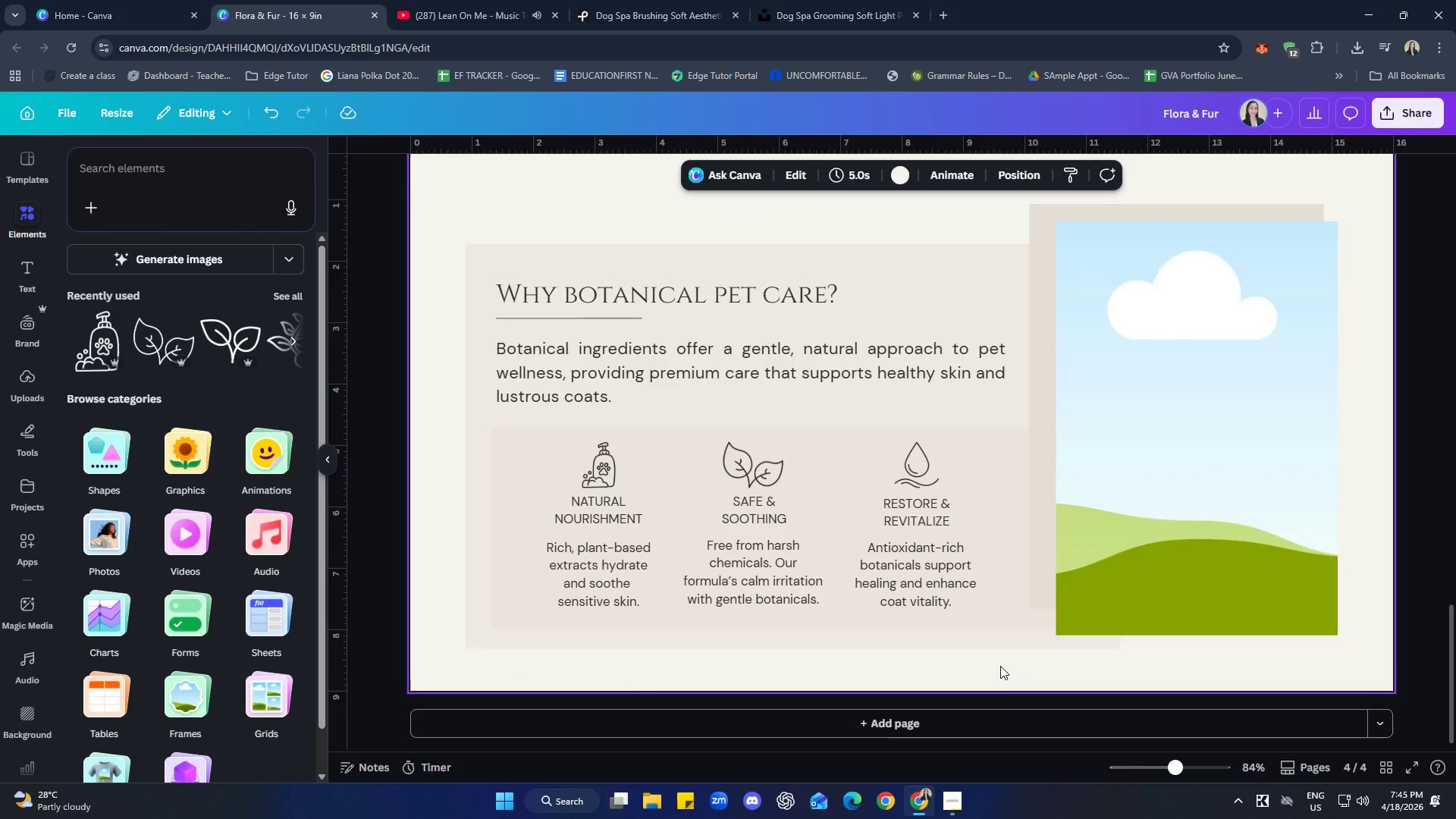 
left_click([679, 0])
 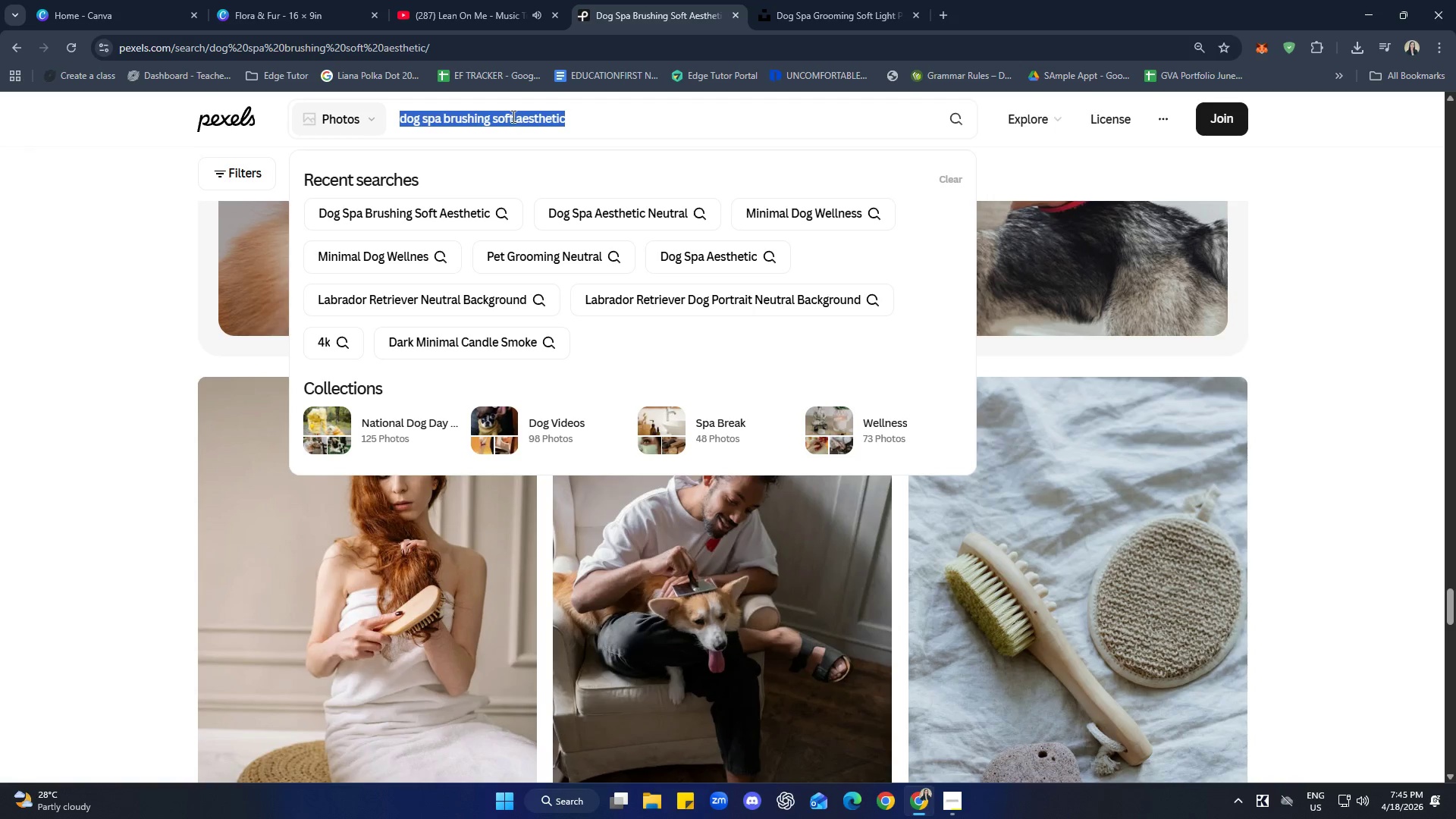 
key(Control+C)
 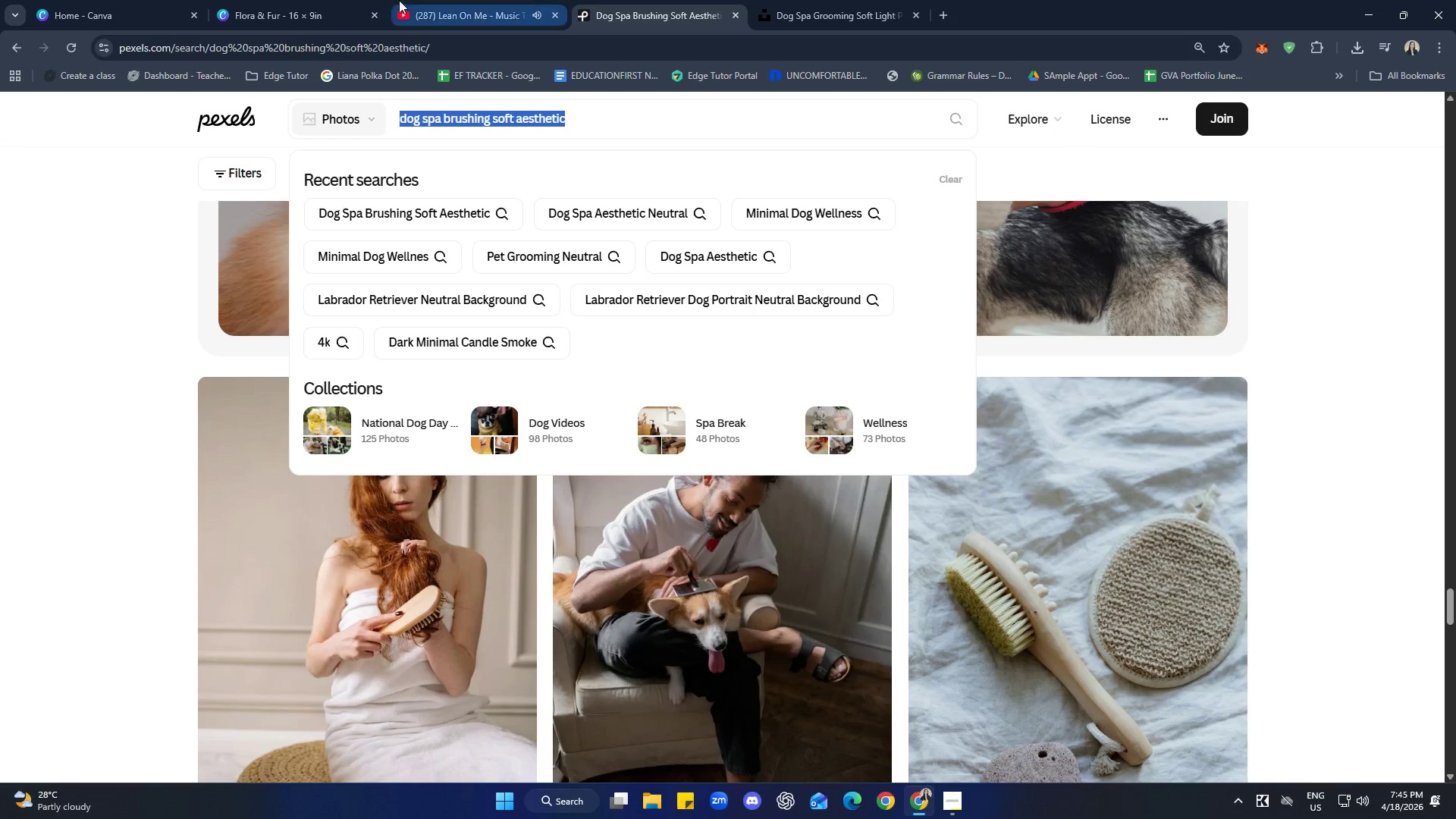 
left_click([234, 0])
 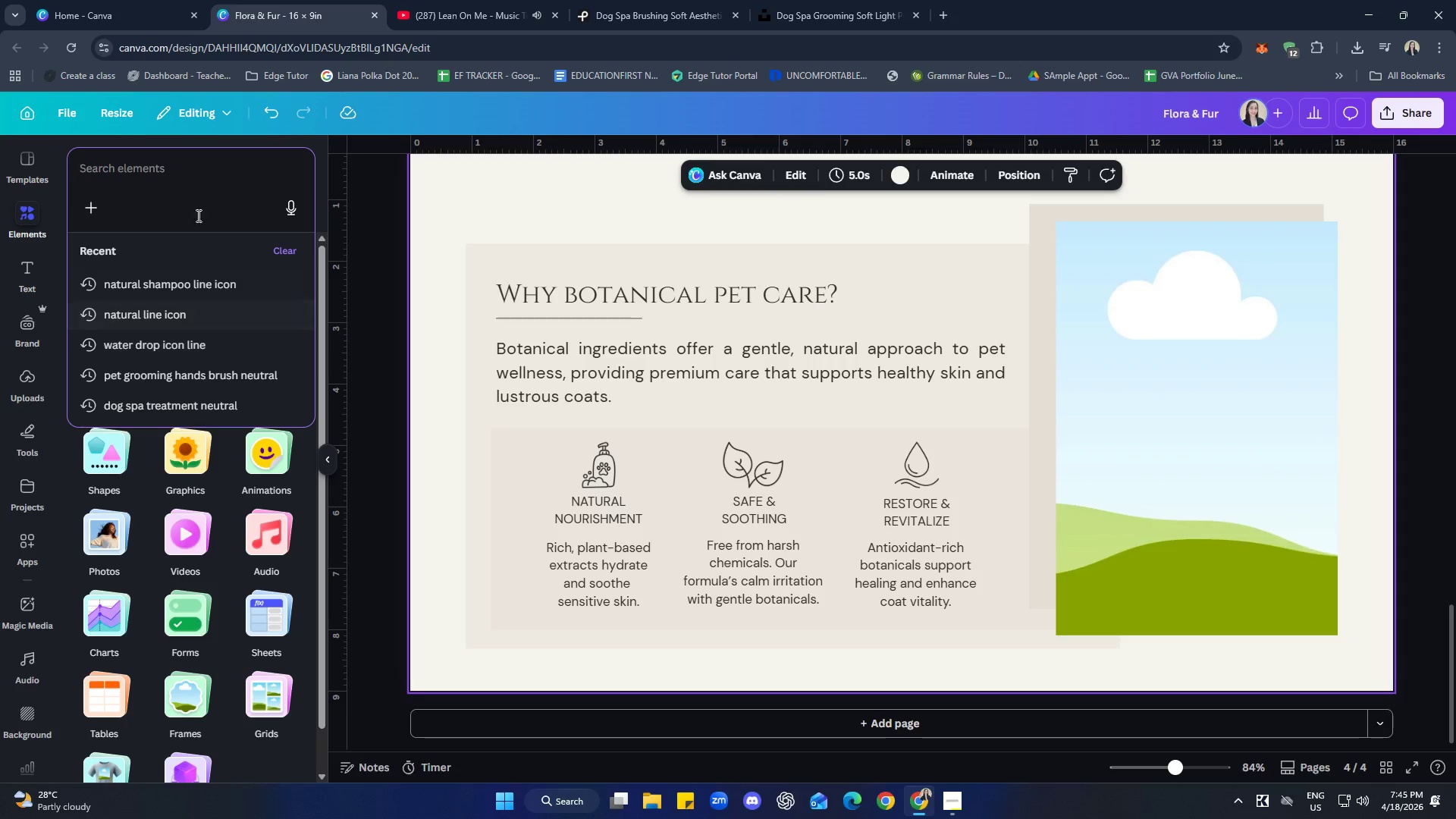 
left_click([182, 174])
 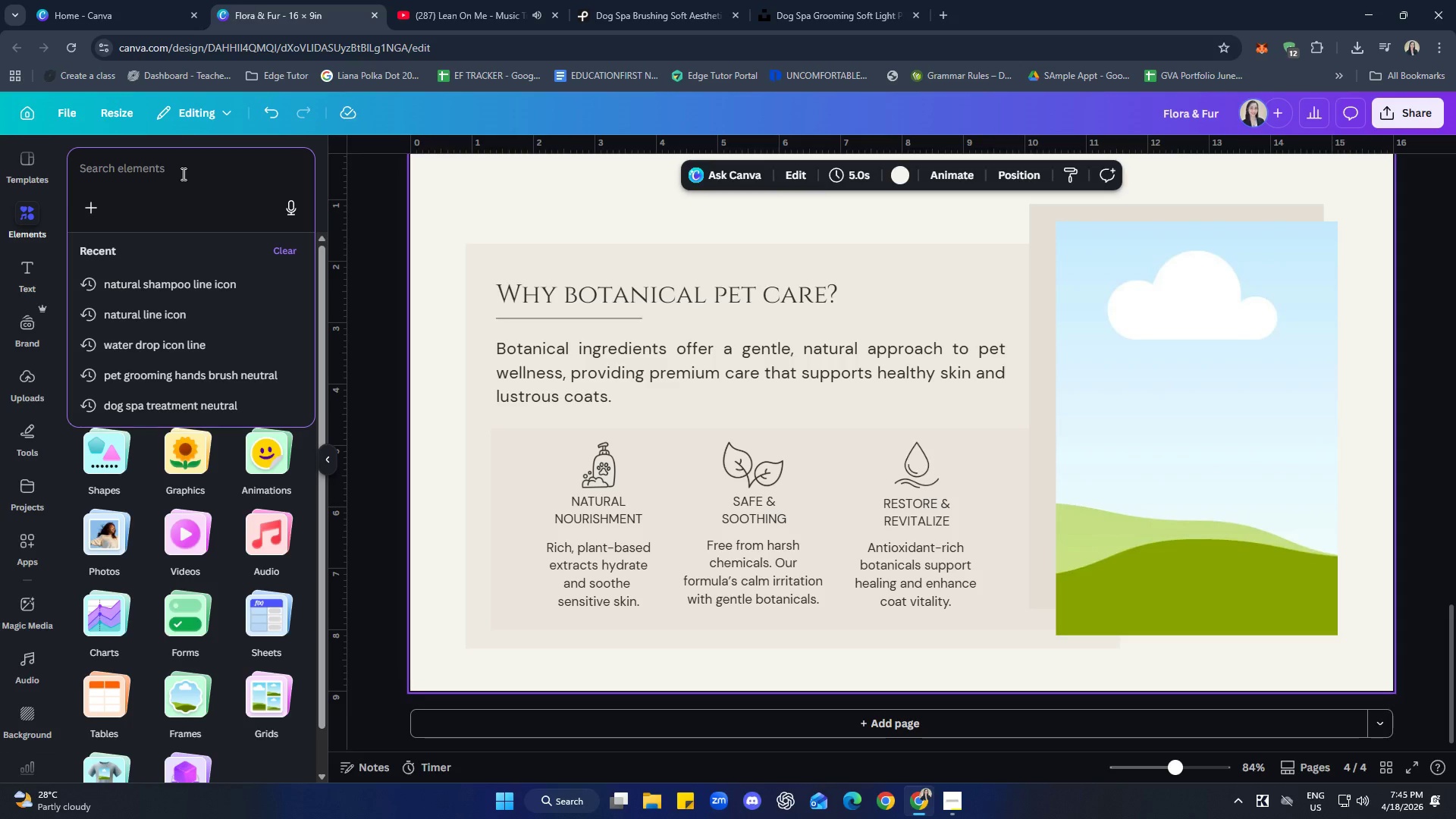 
key(Control+V)
 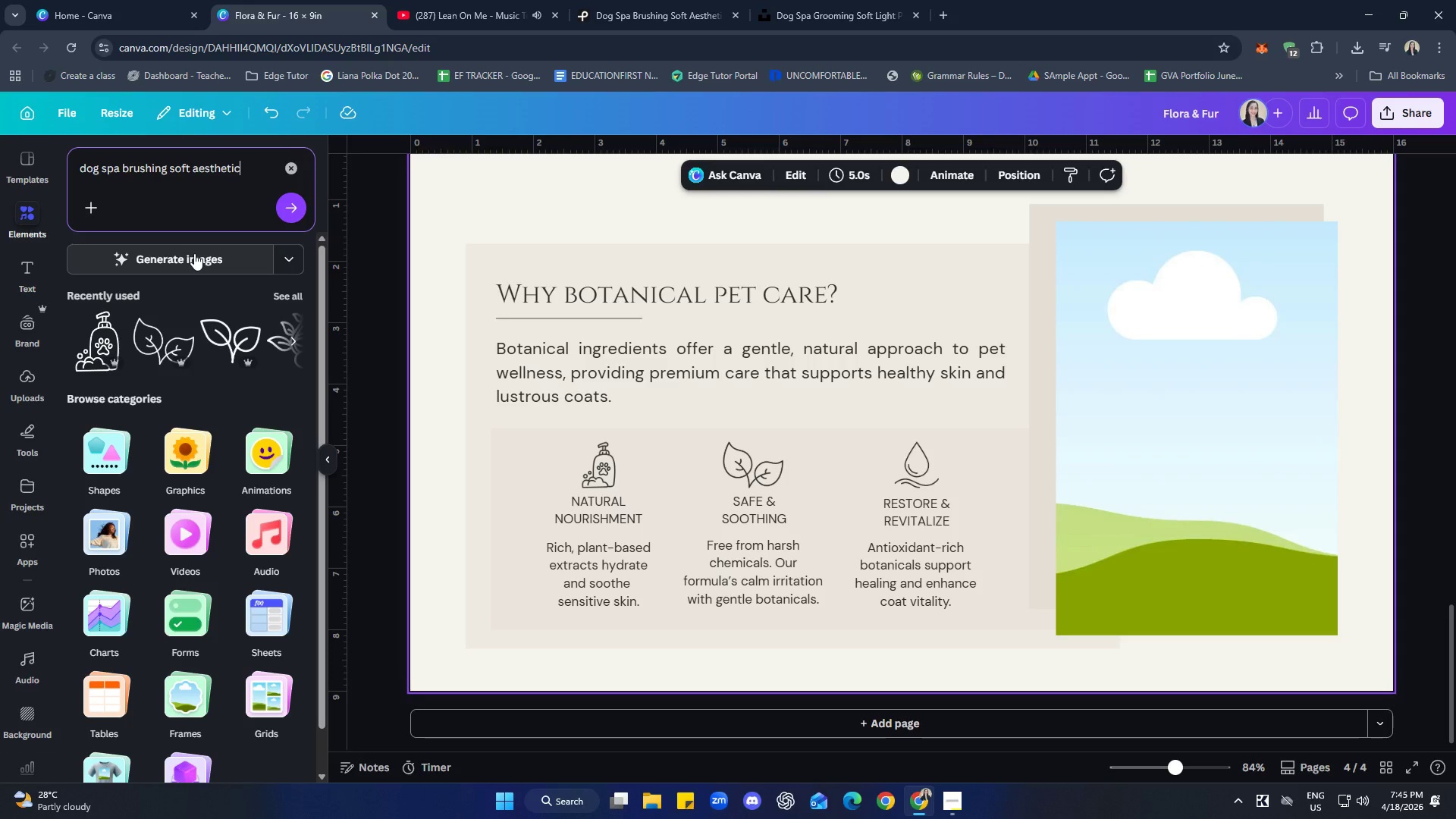 
left_click([194, 253])
 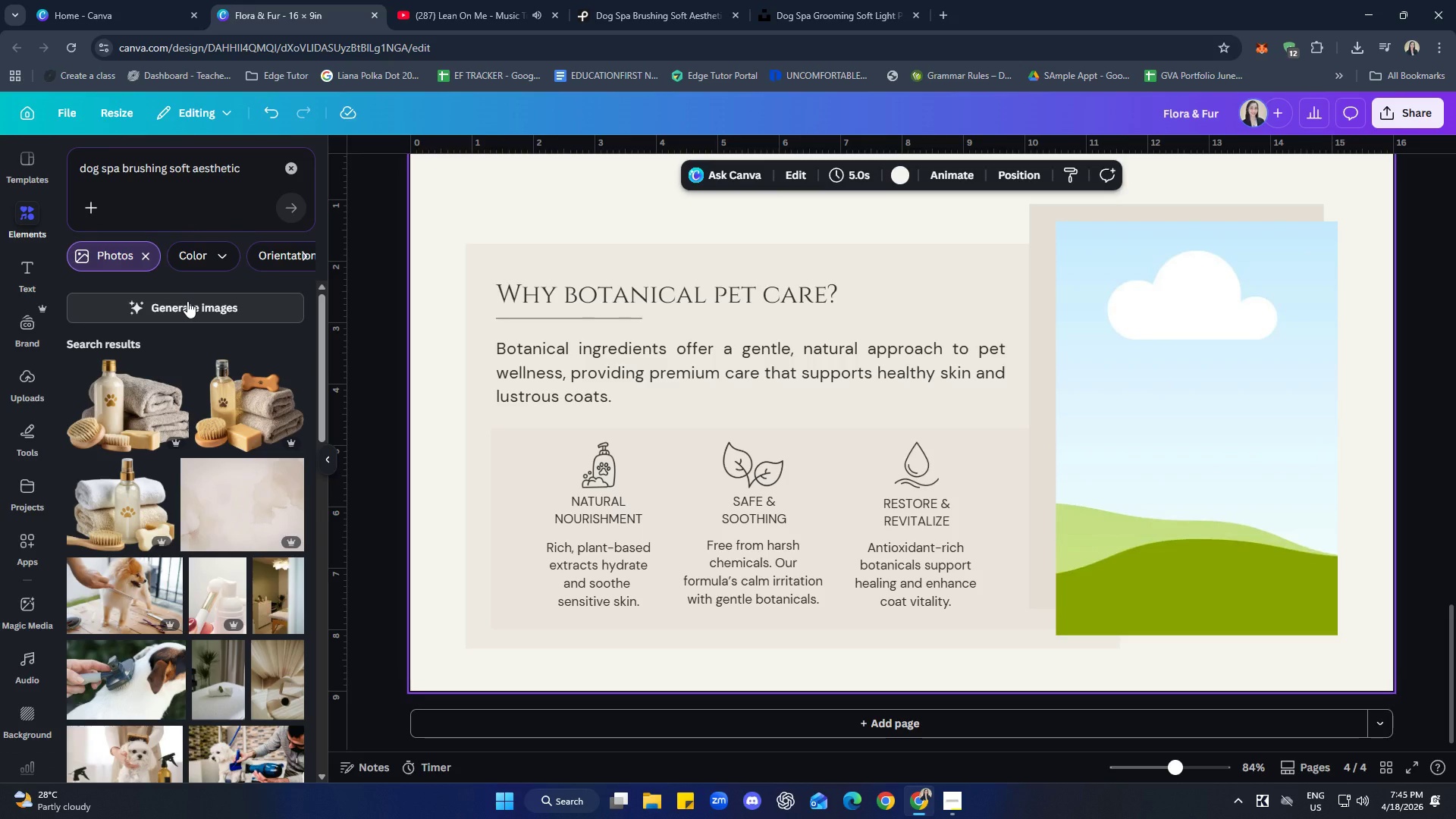 
left_click([180, 311])
 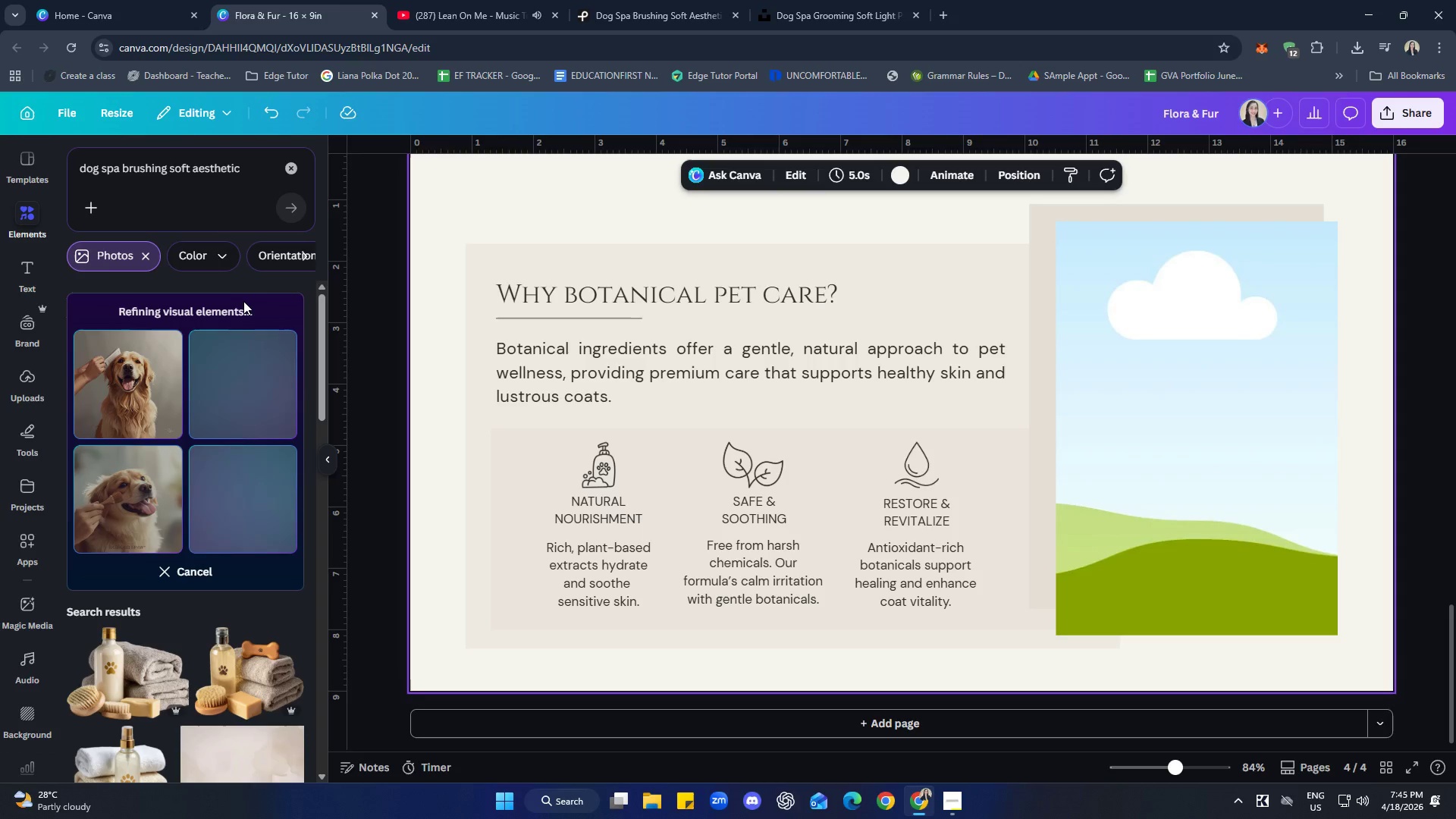 
wait(11.78)
 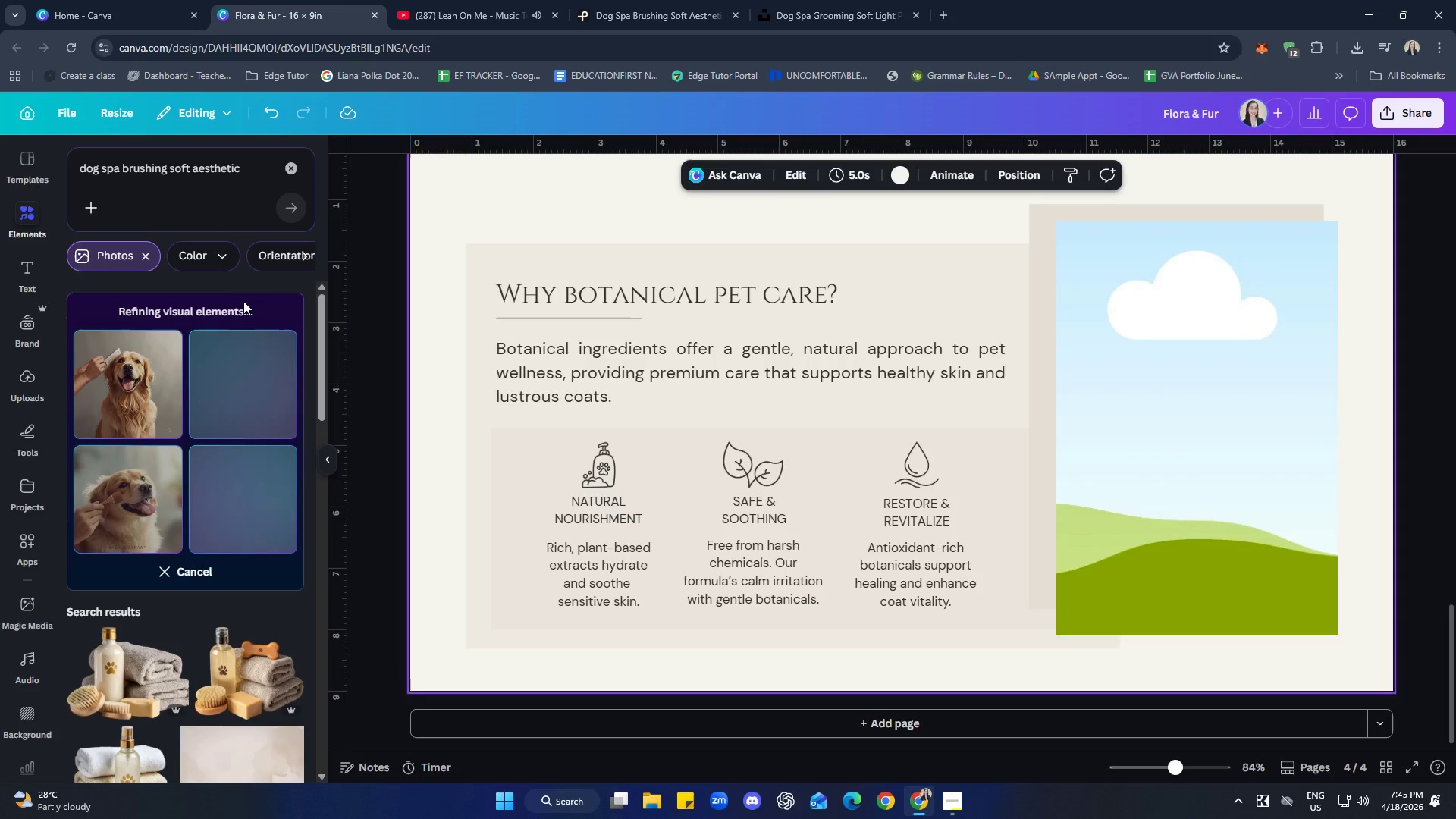 
mouse_move([287, 601])
 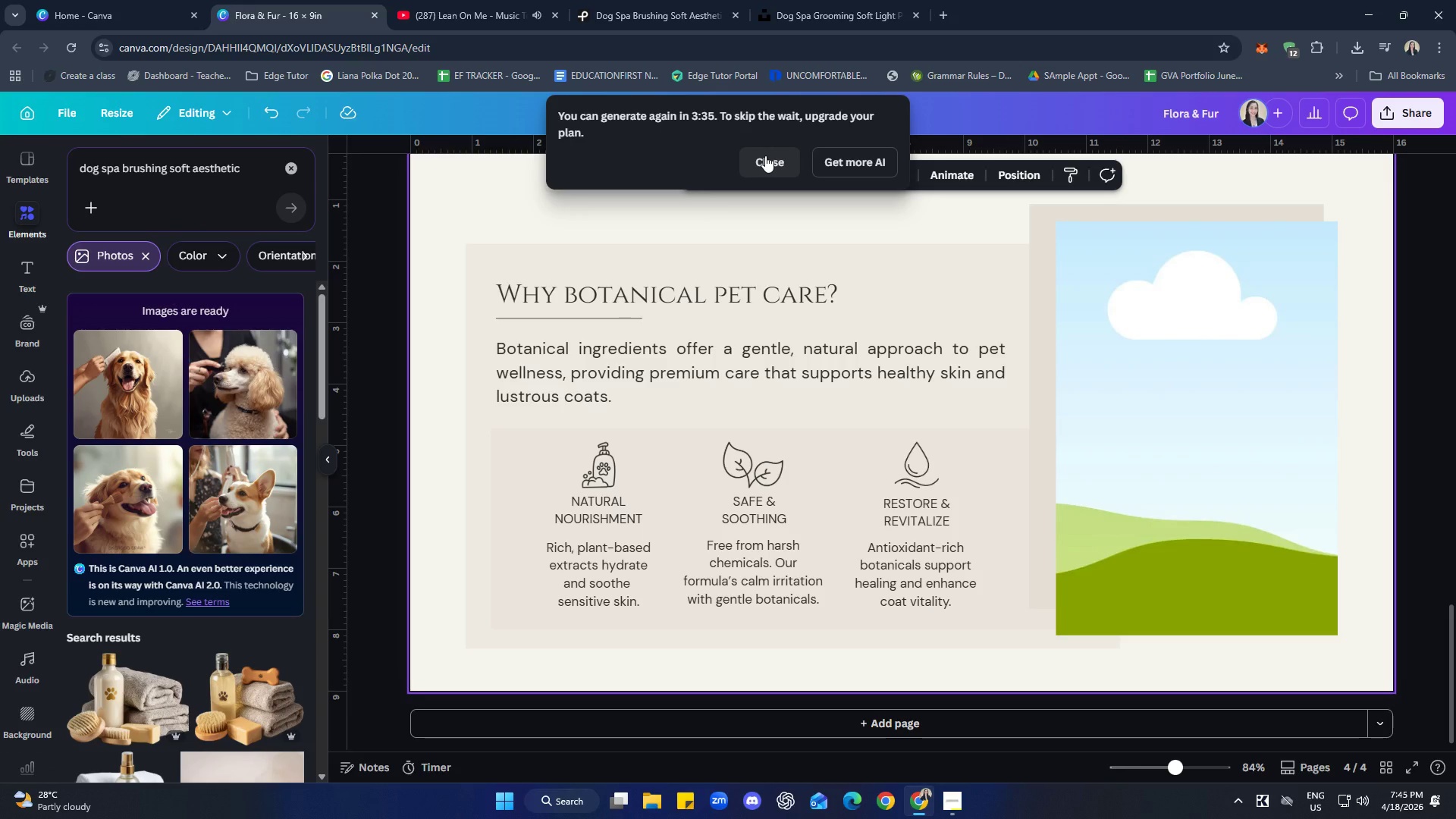 
left_click([765, 155])
 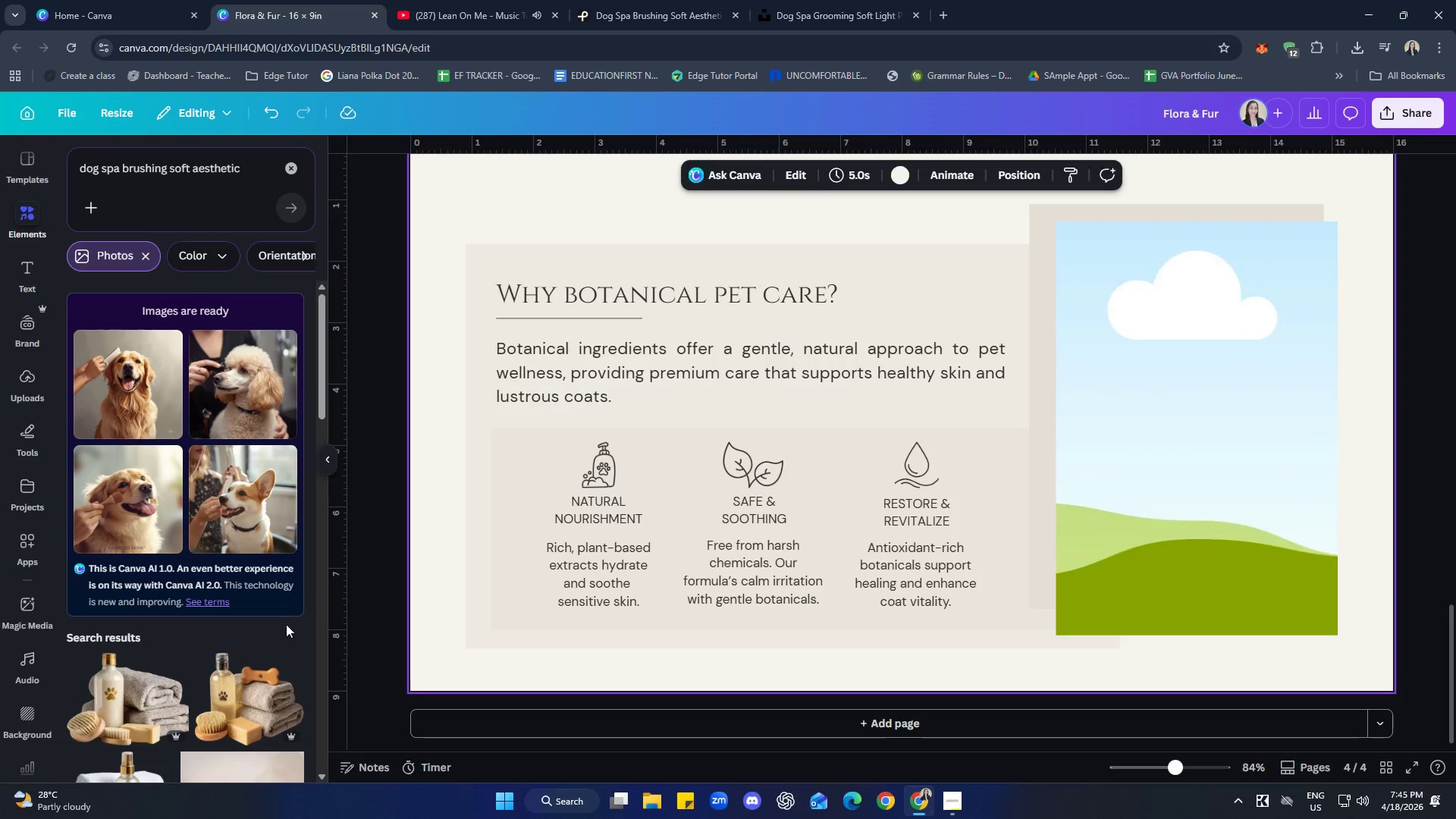 
left_click([117, 513])
 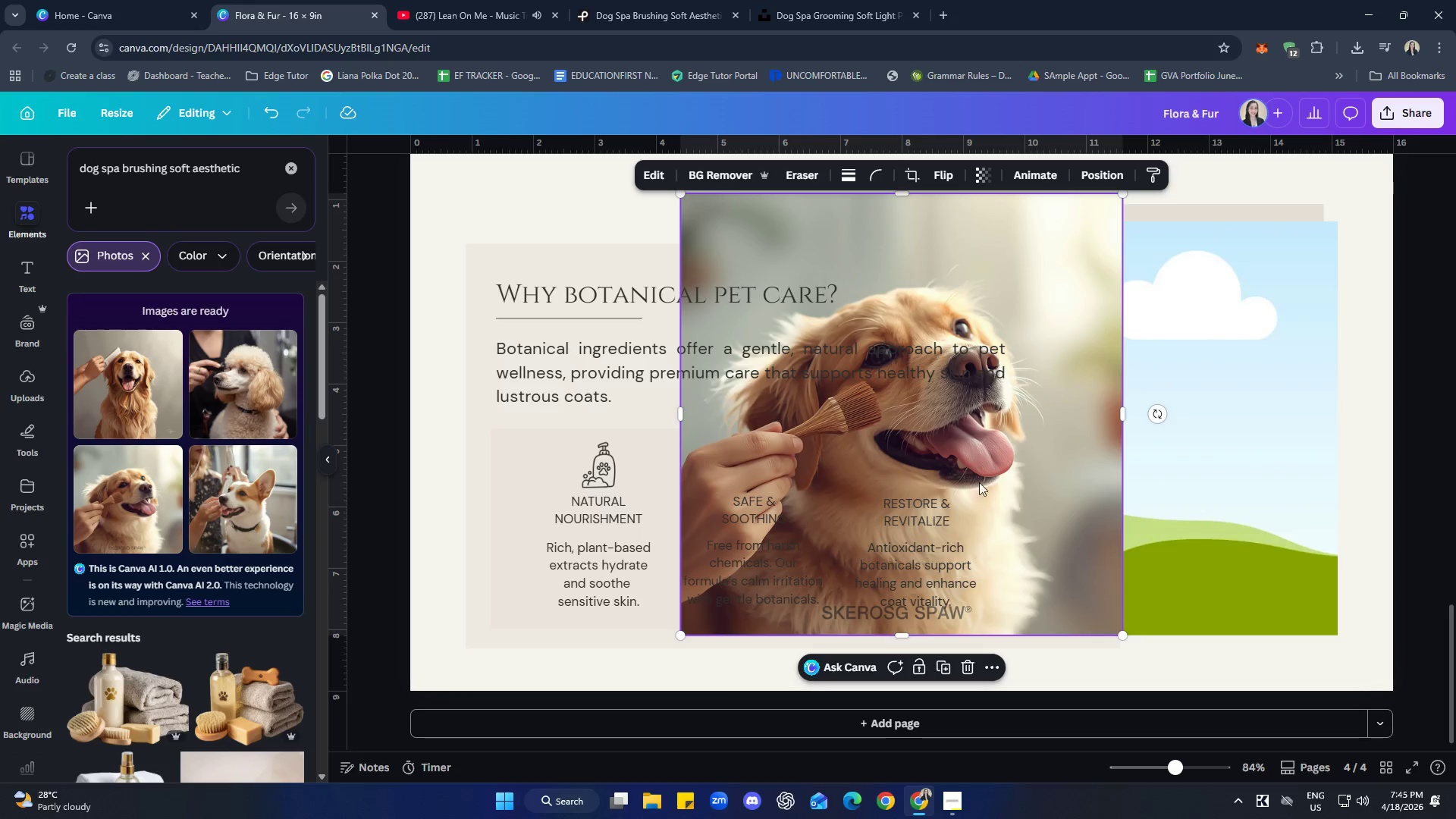 
left_click_drag(start_coordinate=[907, 431], to_coordinate=[1235, 436])
 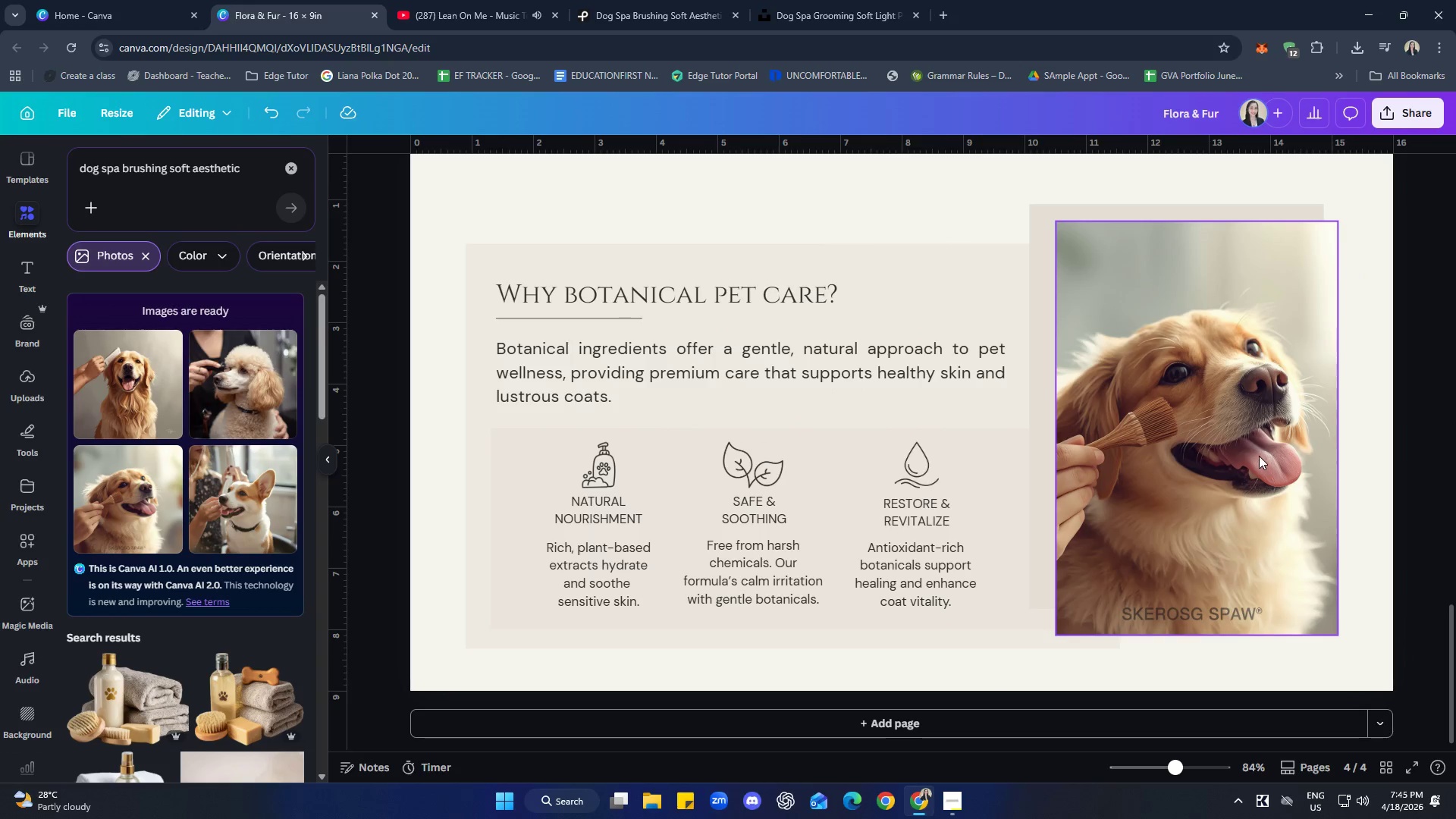 
left_click([1241, 443])
 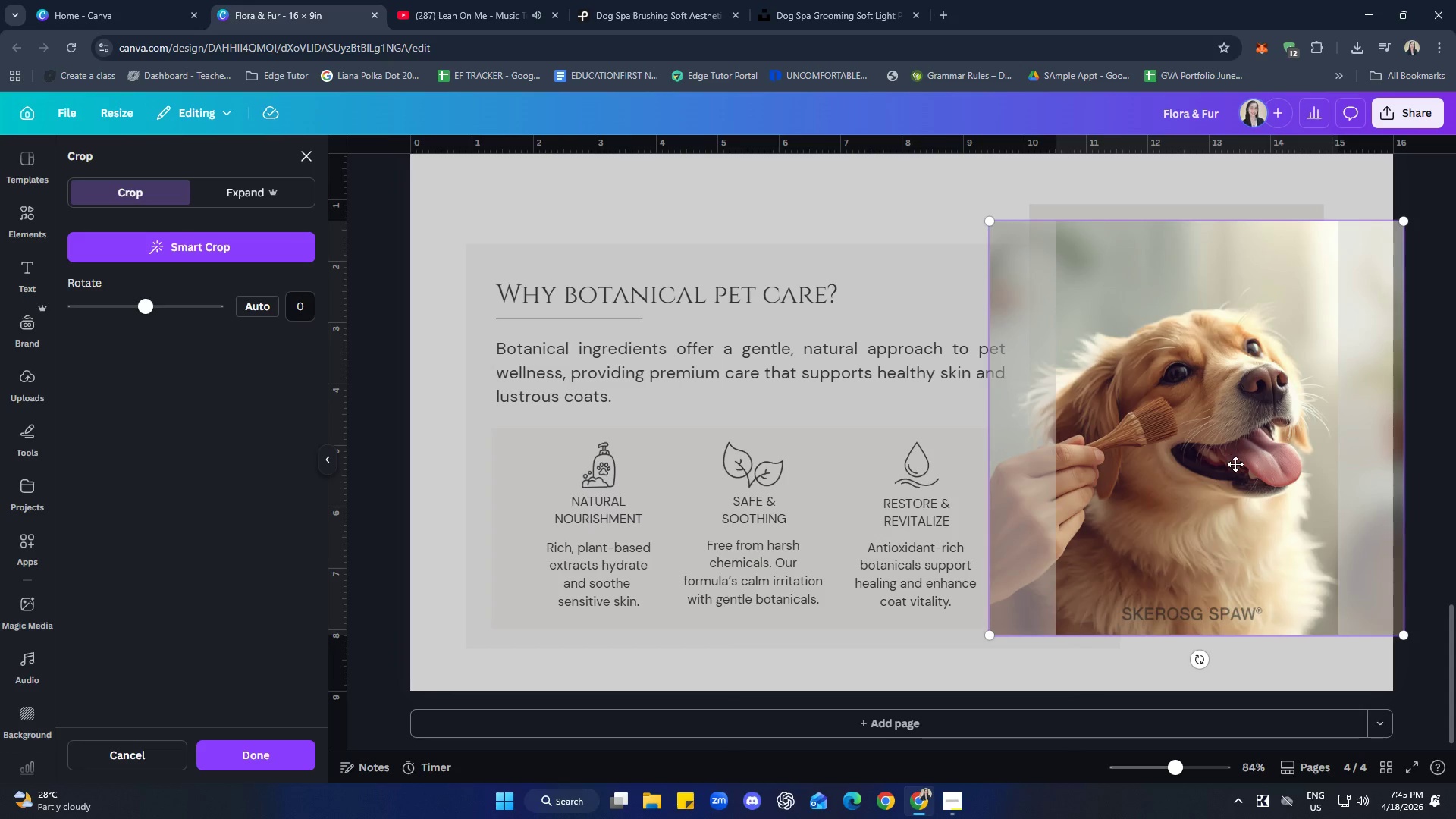 
left_click([858, 668])
 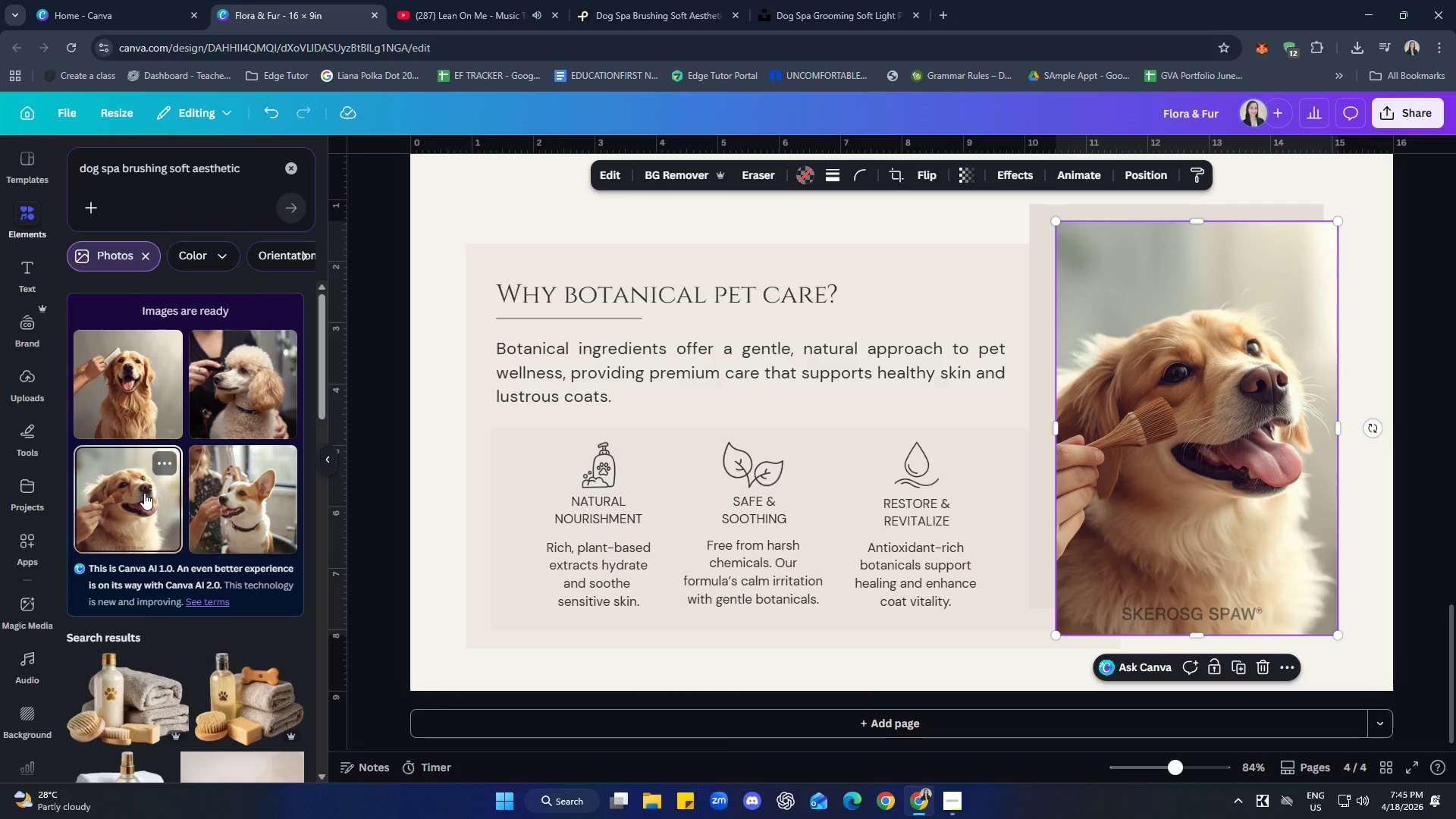 
mouse_move([146, 402])
 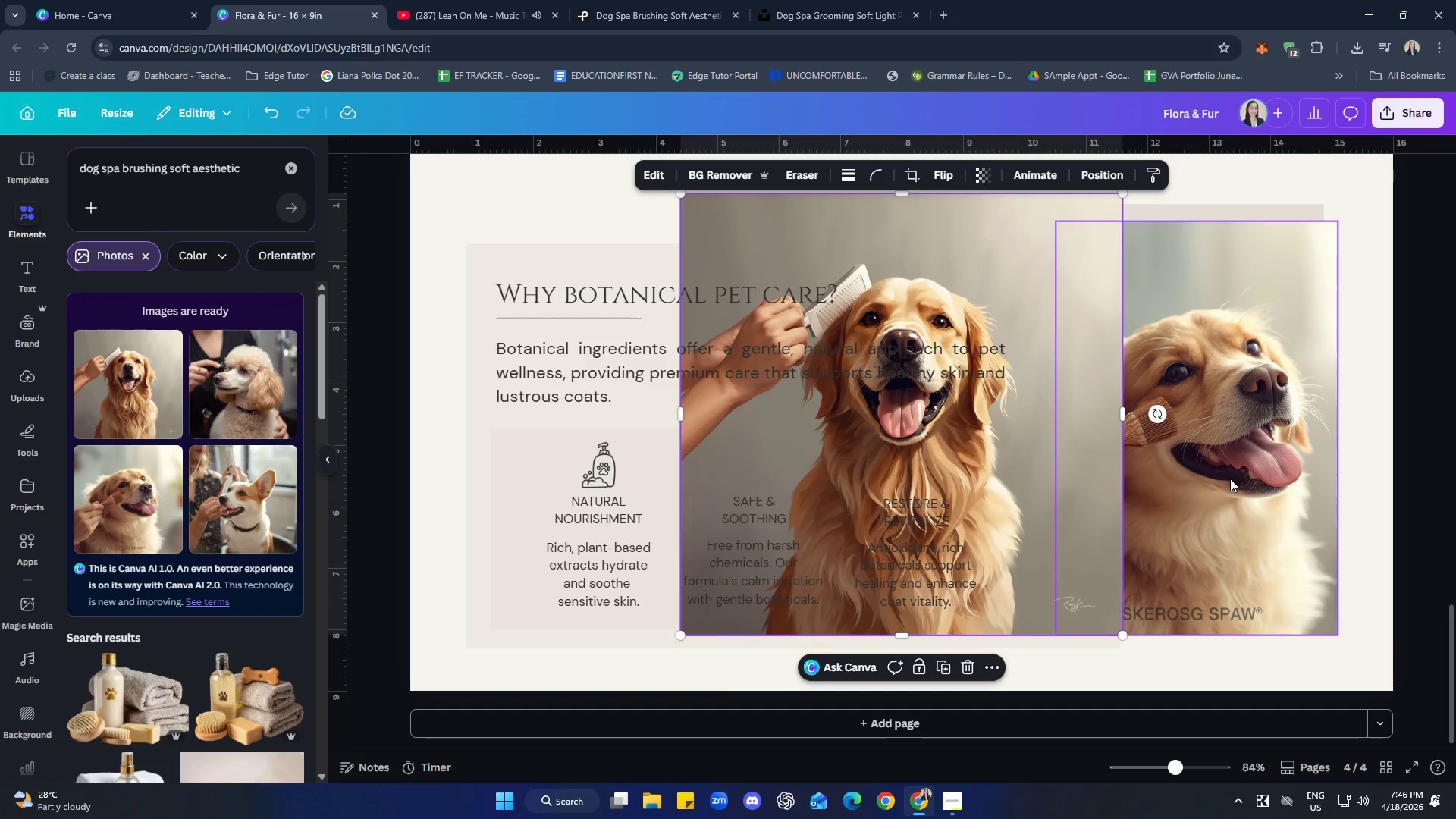 
left_click([870, 439])
 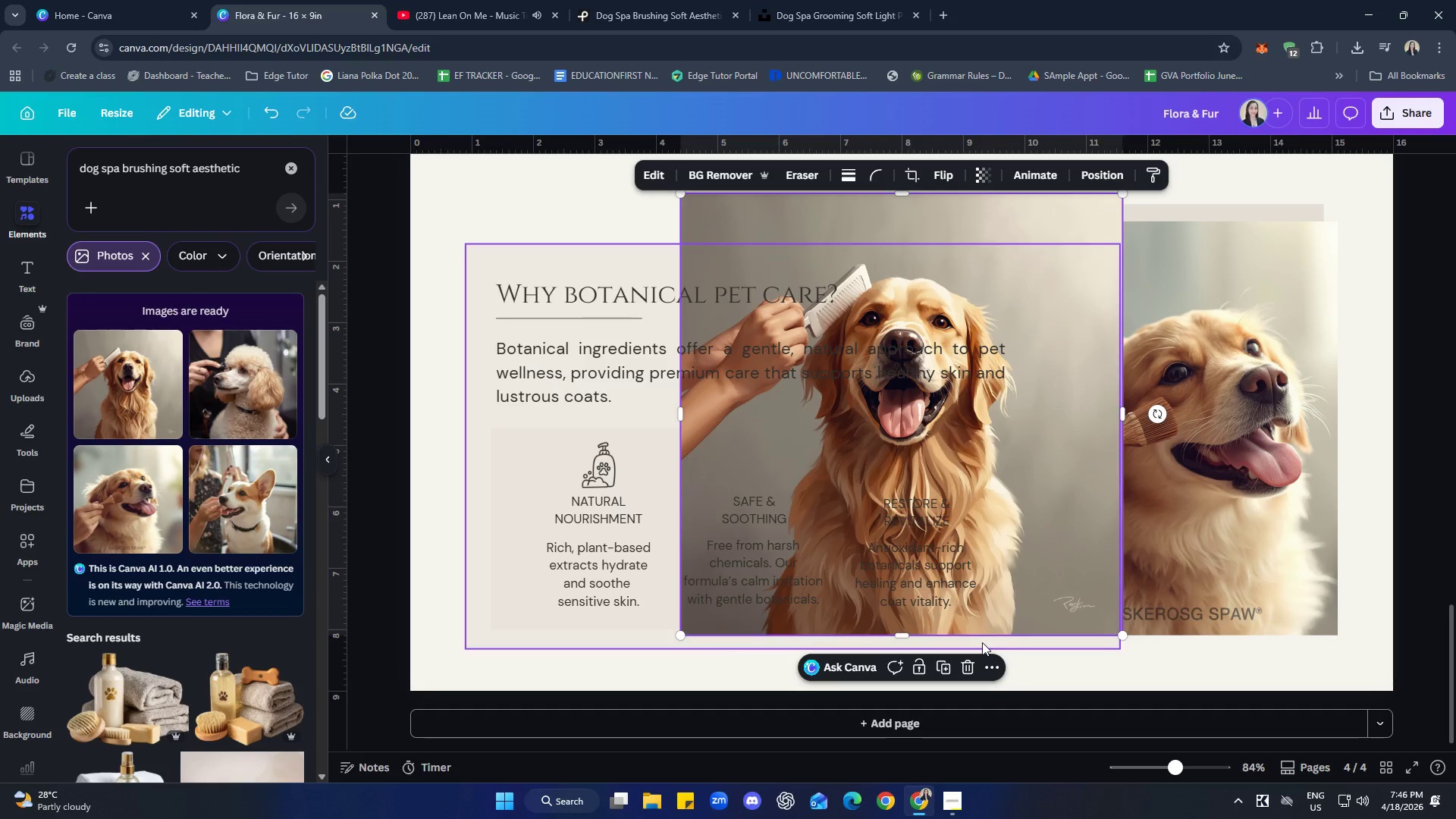 
left_click([973, 664])
 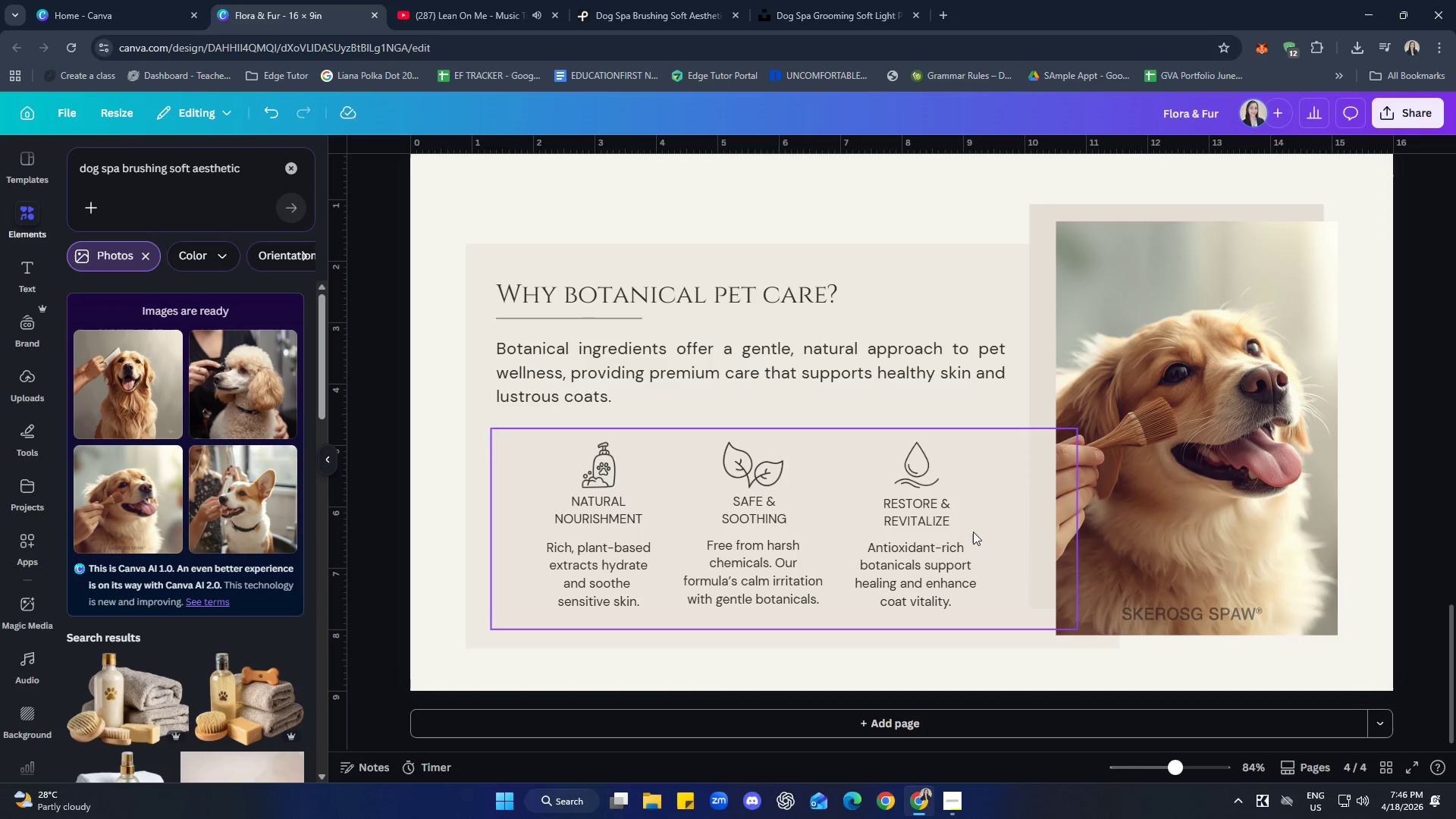 
left_click([265, 510])
 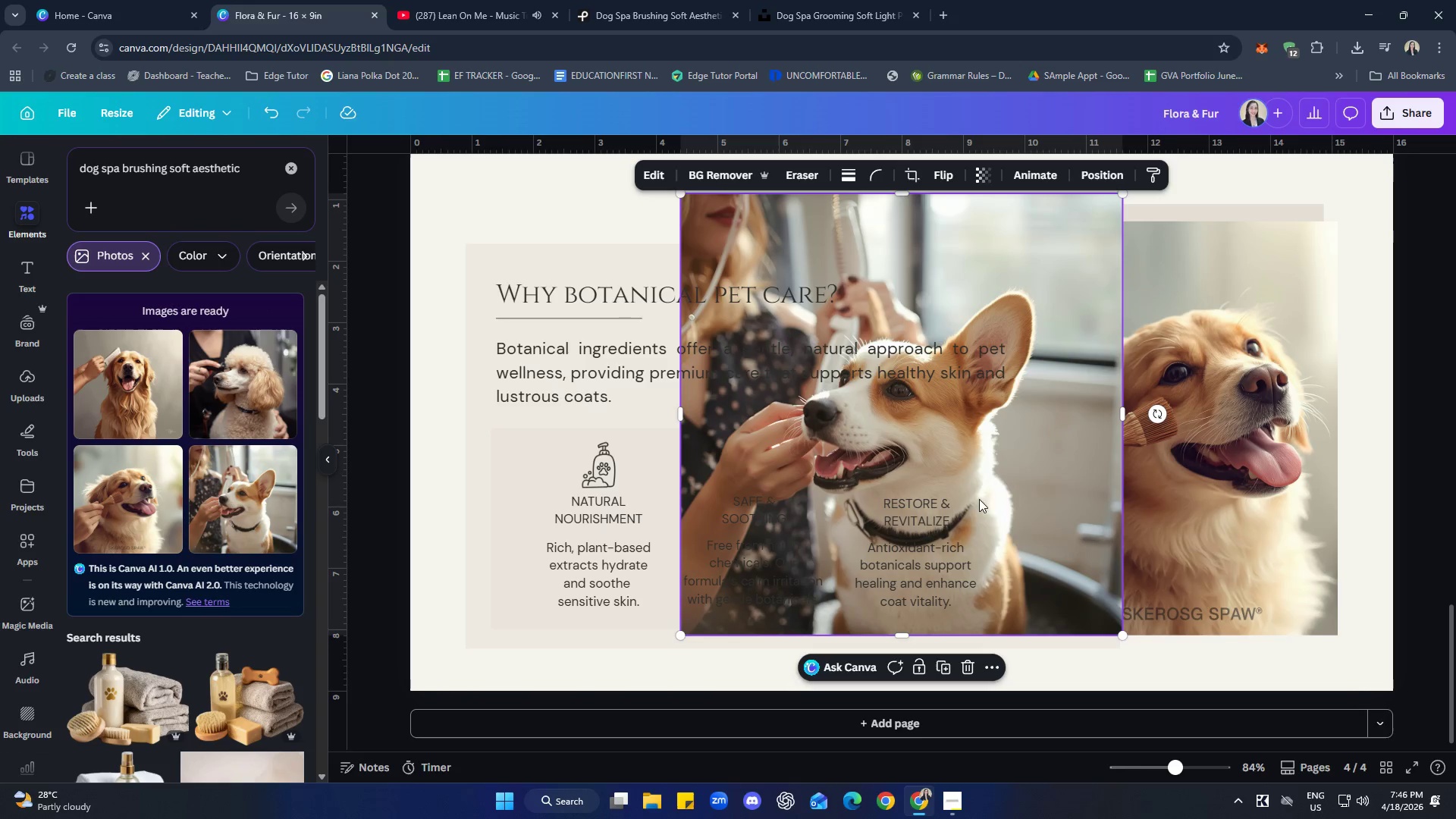 
left_click_drag(start_coordinate=[881, 416], to_coordinate=[1153, 406])
 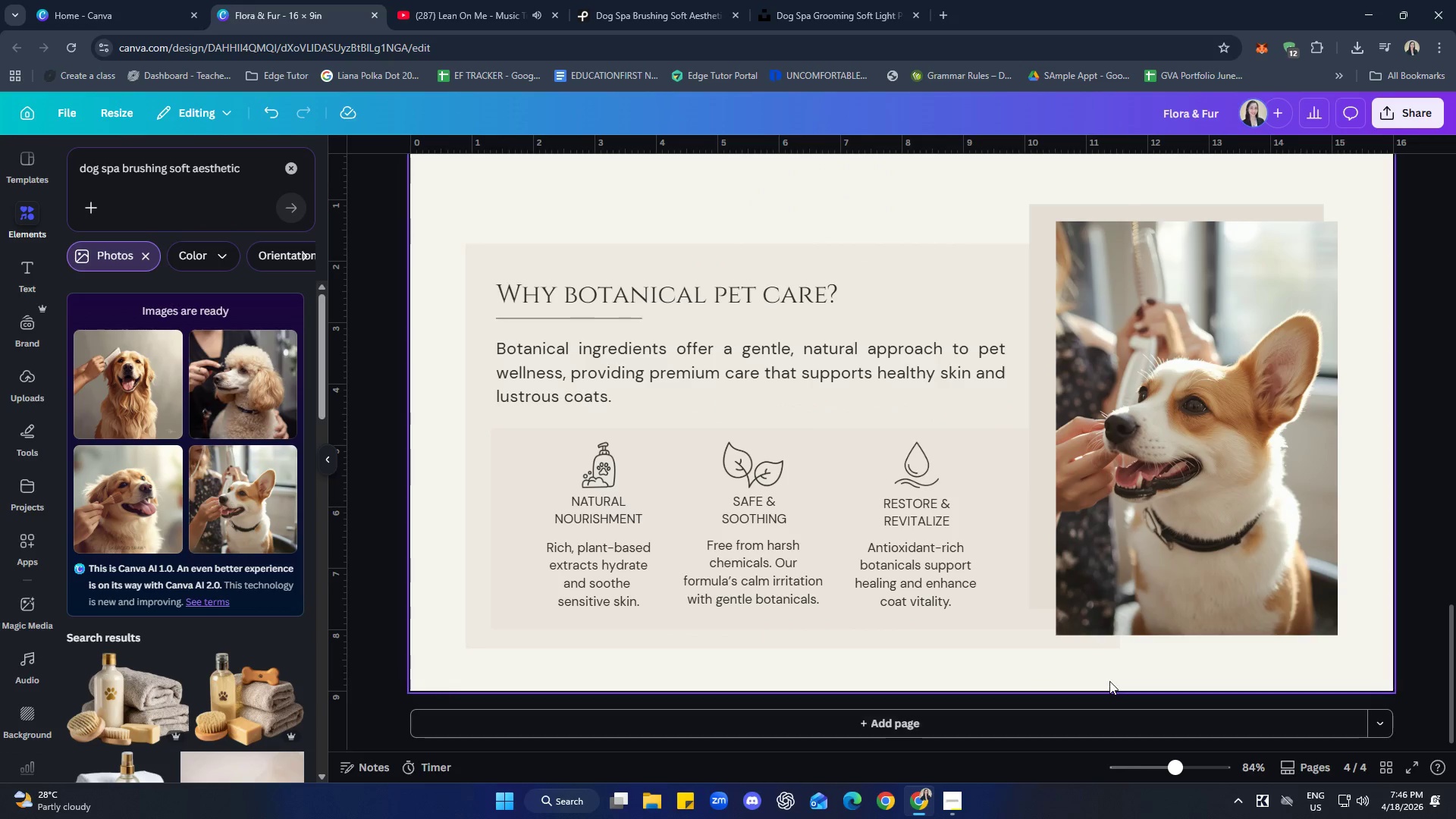 
left_click([1109, 680])
 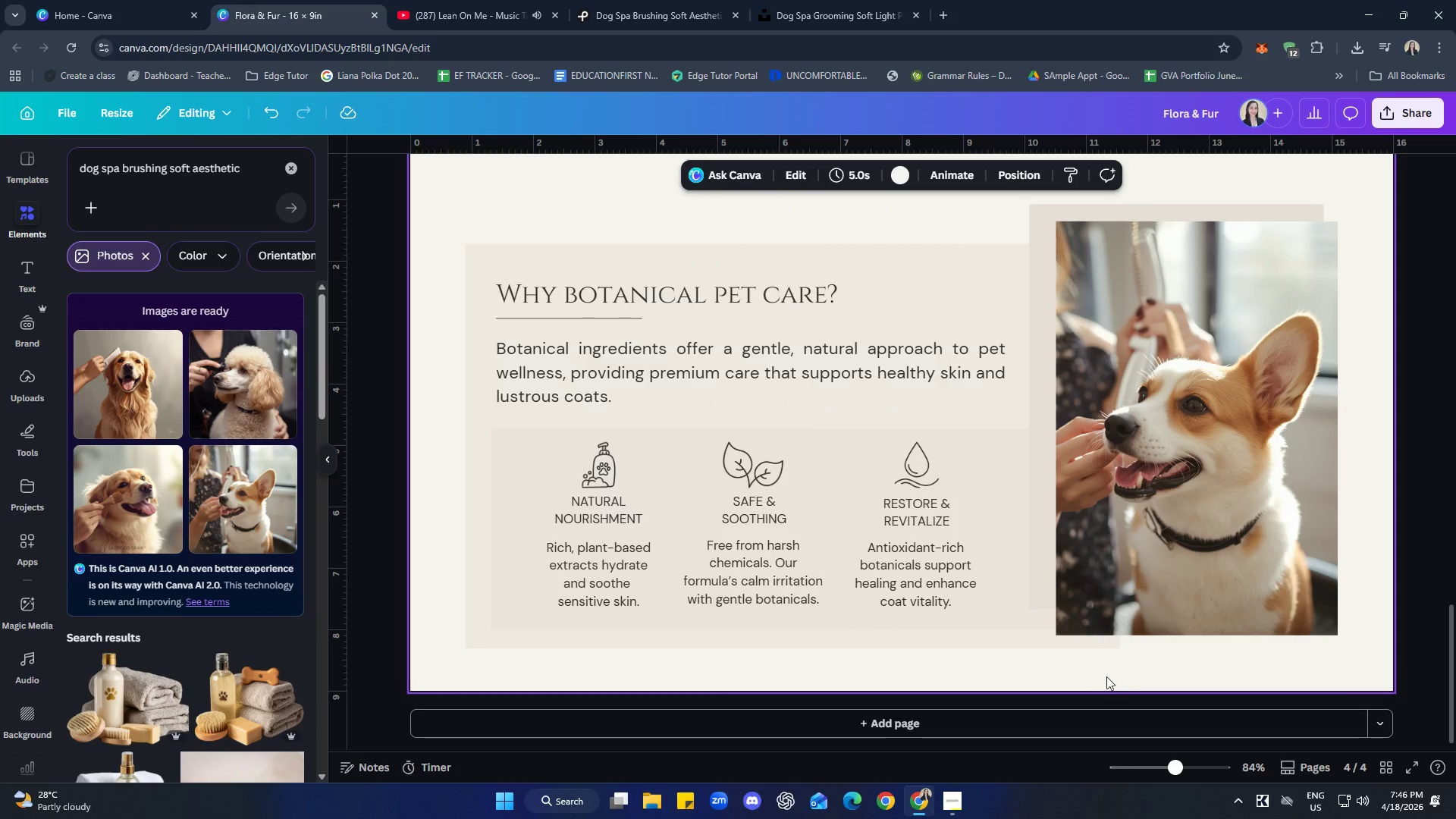 
left_click([1075, 667])
 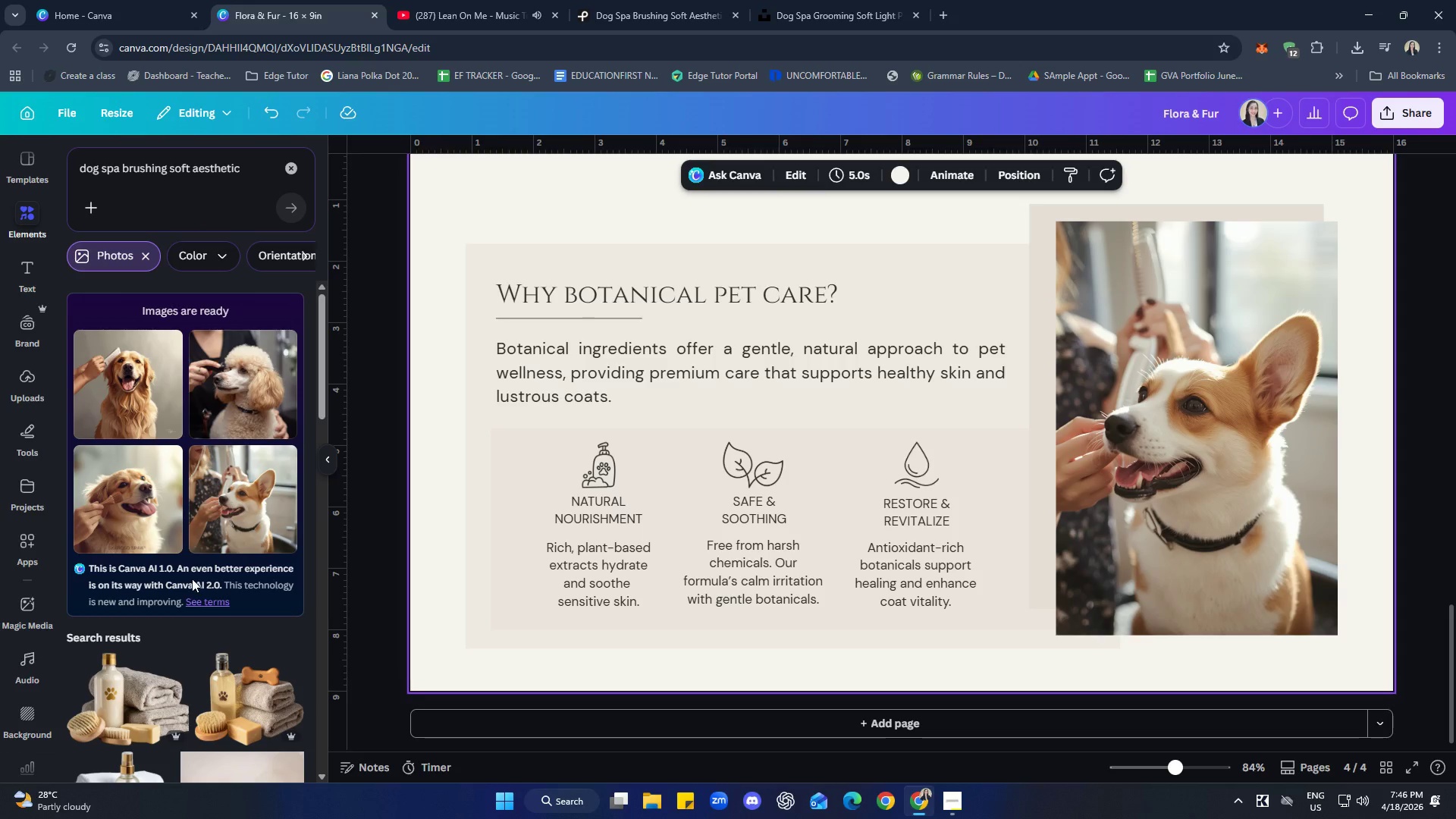 
left_click([137, 510])
 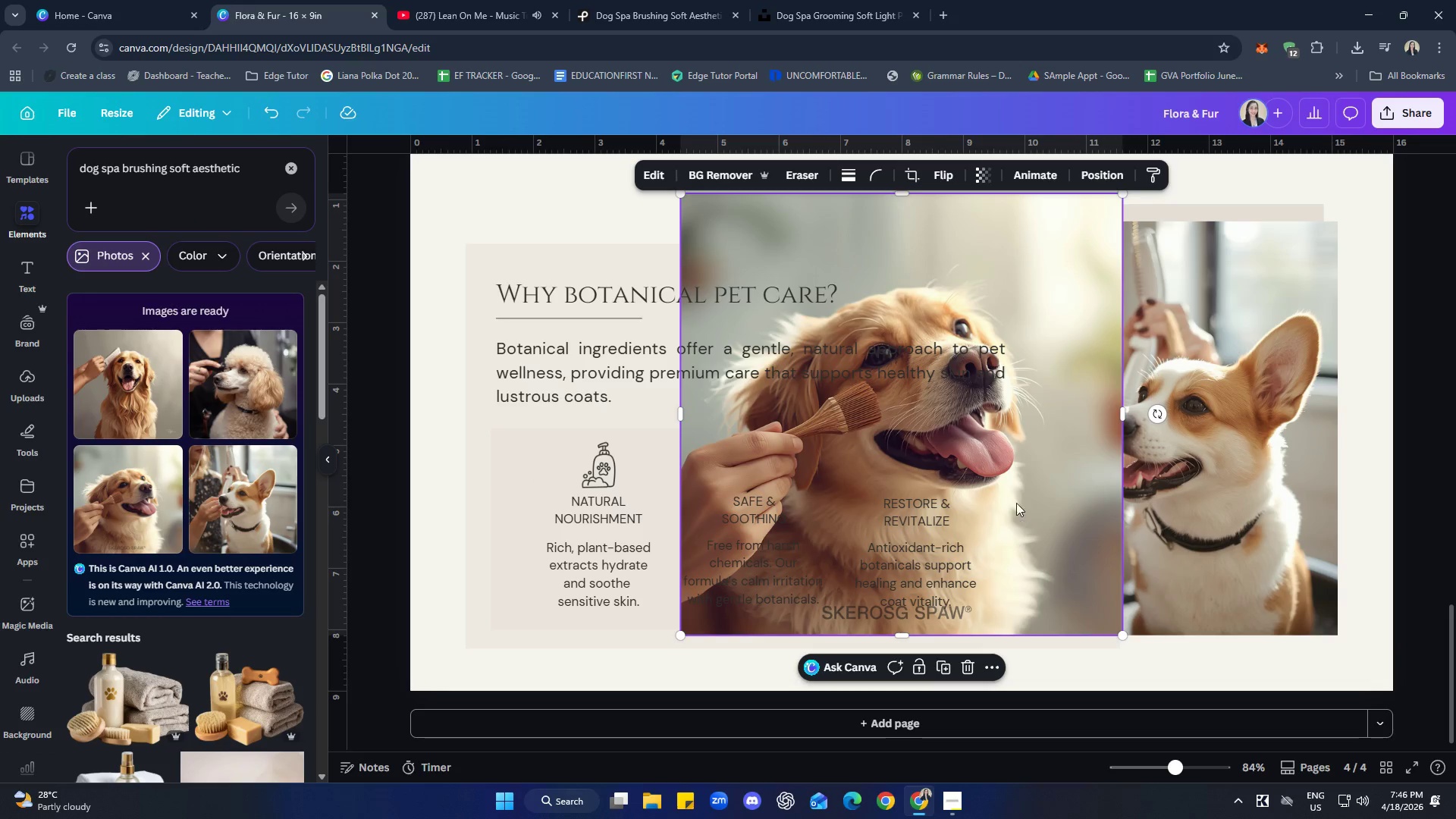 
left_click_drag(start_coordinate=[993, 460], to_coordinate=[1269, 456])
 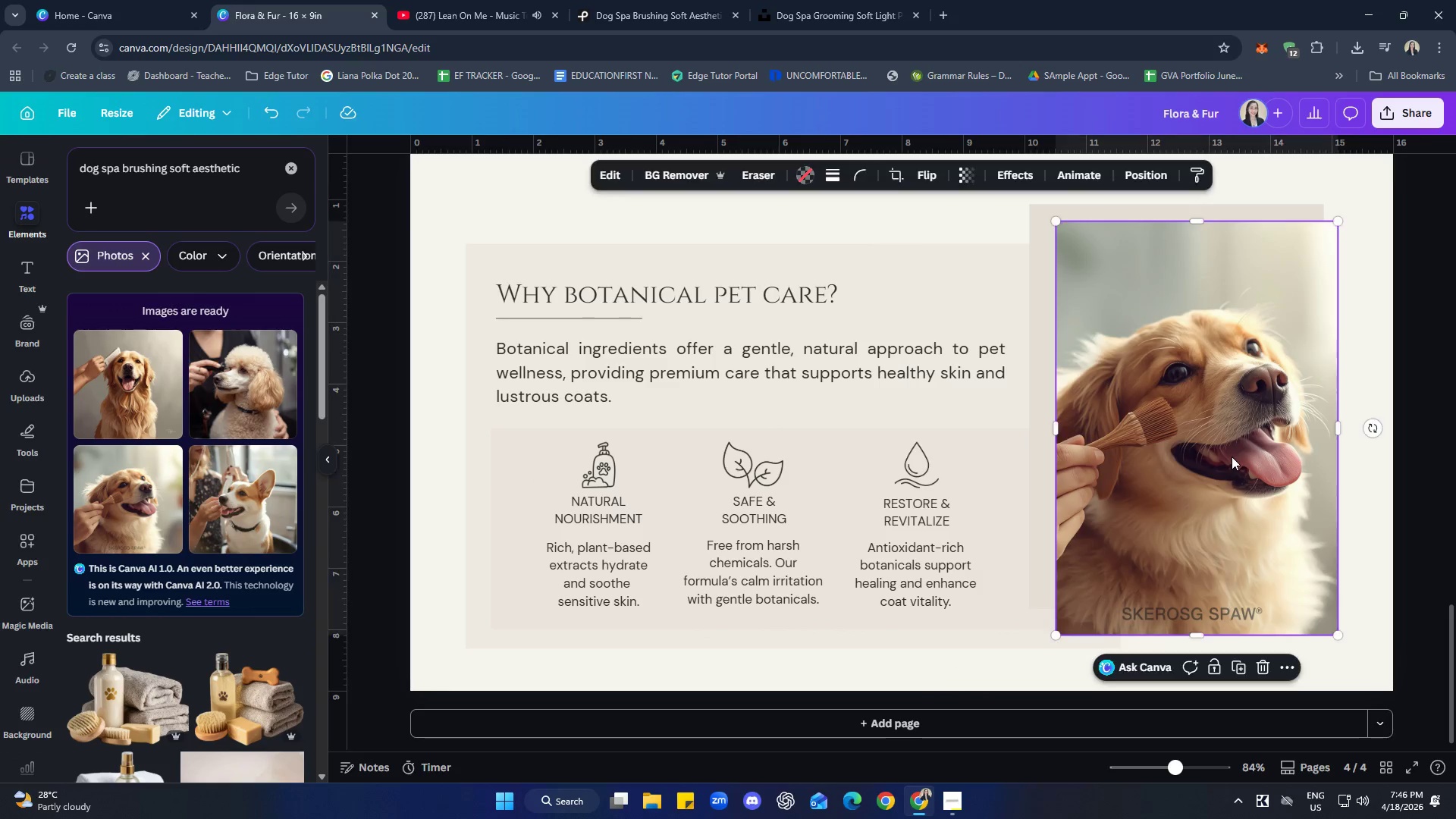 
double_click([1232, 457])
 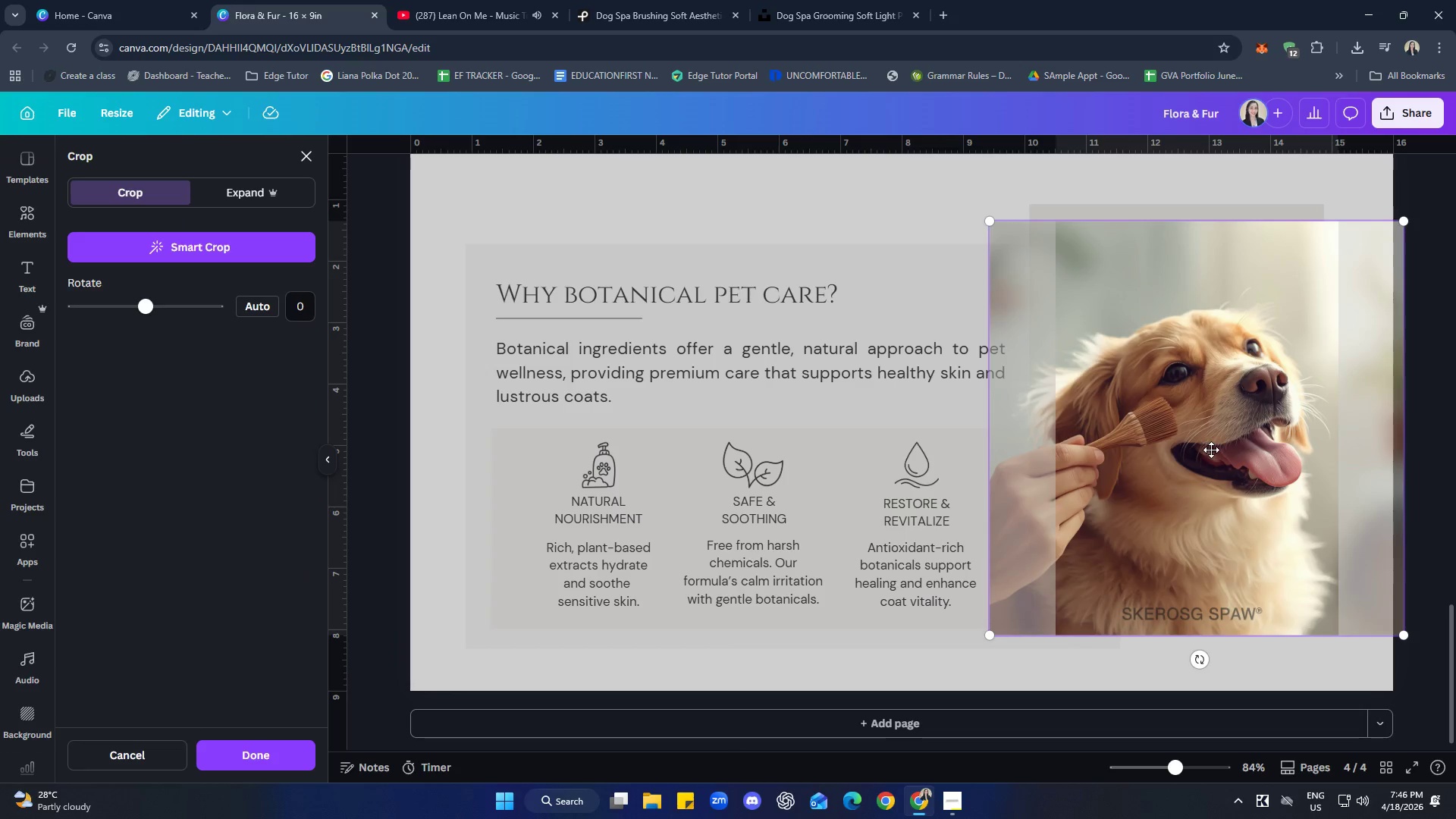 
left_click_drag(start_coordinate=[1210, 448], to_coordinate=[1208, 484])
 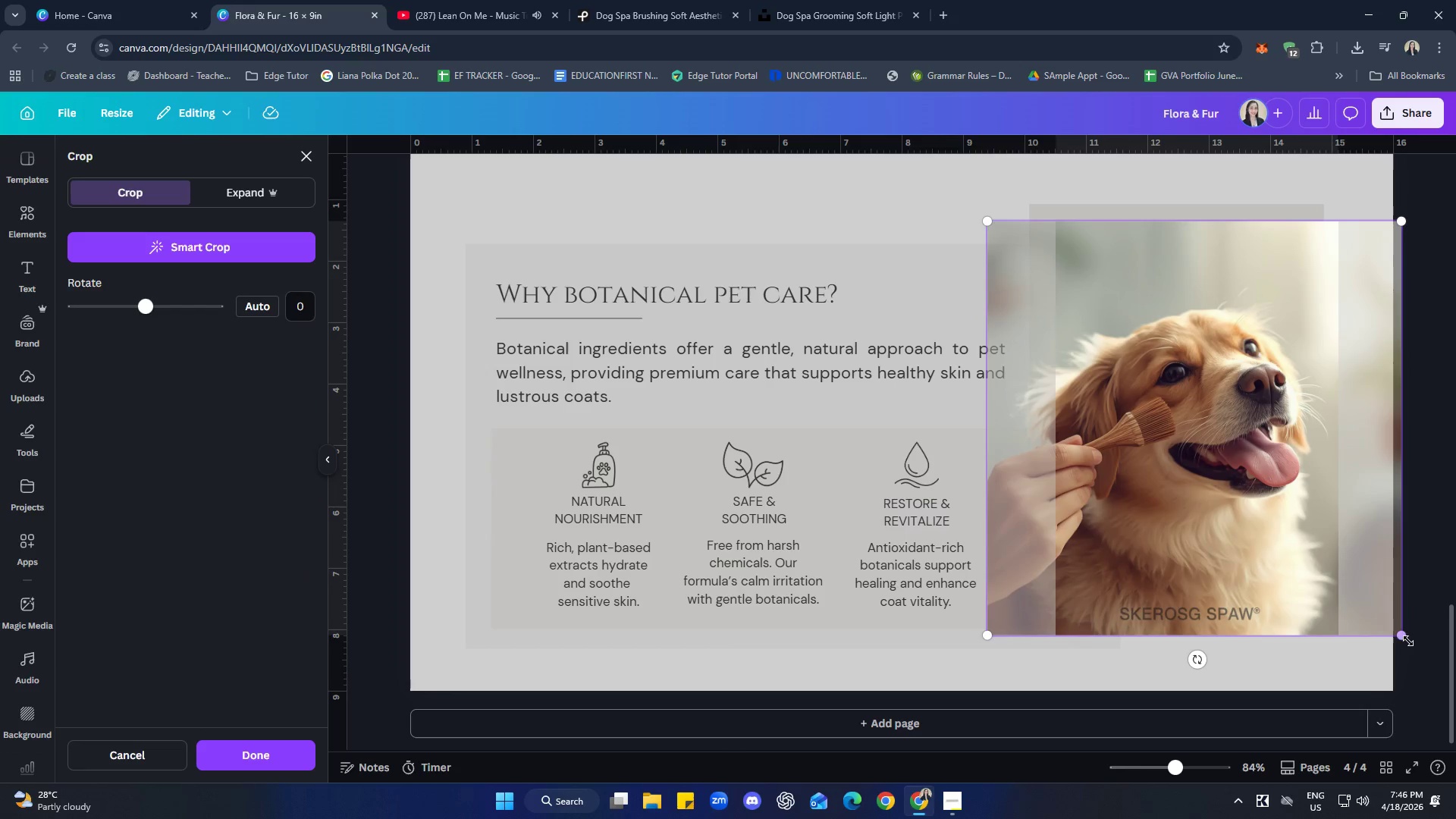 
left_click_drag(start_coordinate=[1408, 641], to_coordinate=[1439, 676])
 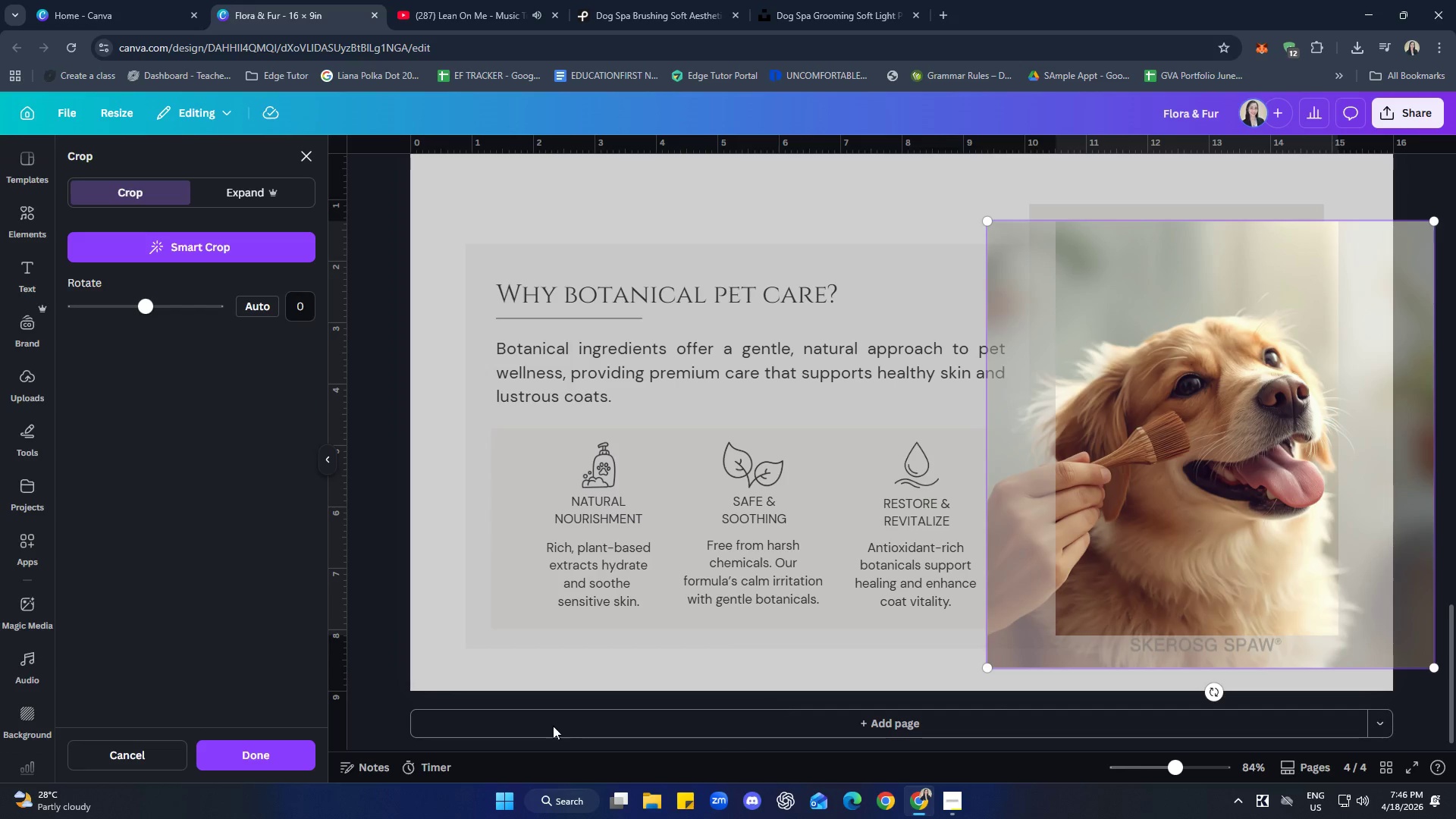 
left_click([252, 758])
 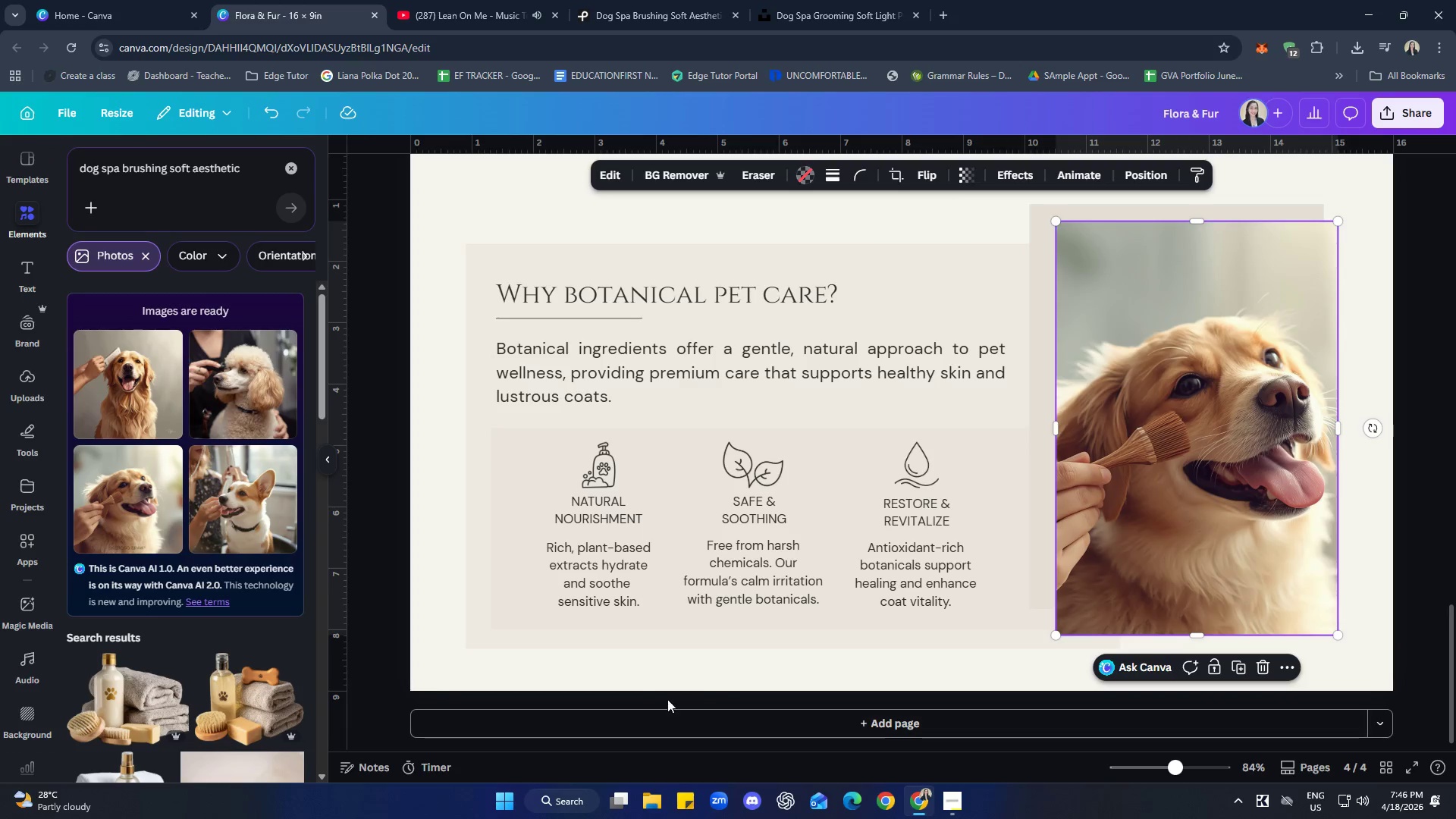 
left_click([744, 670])
 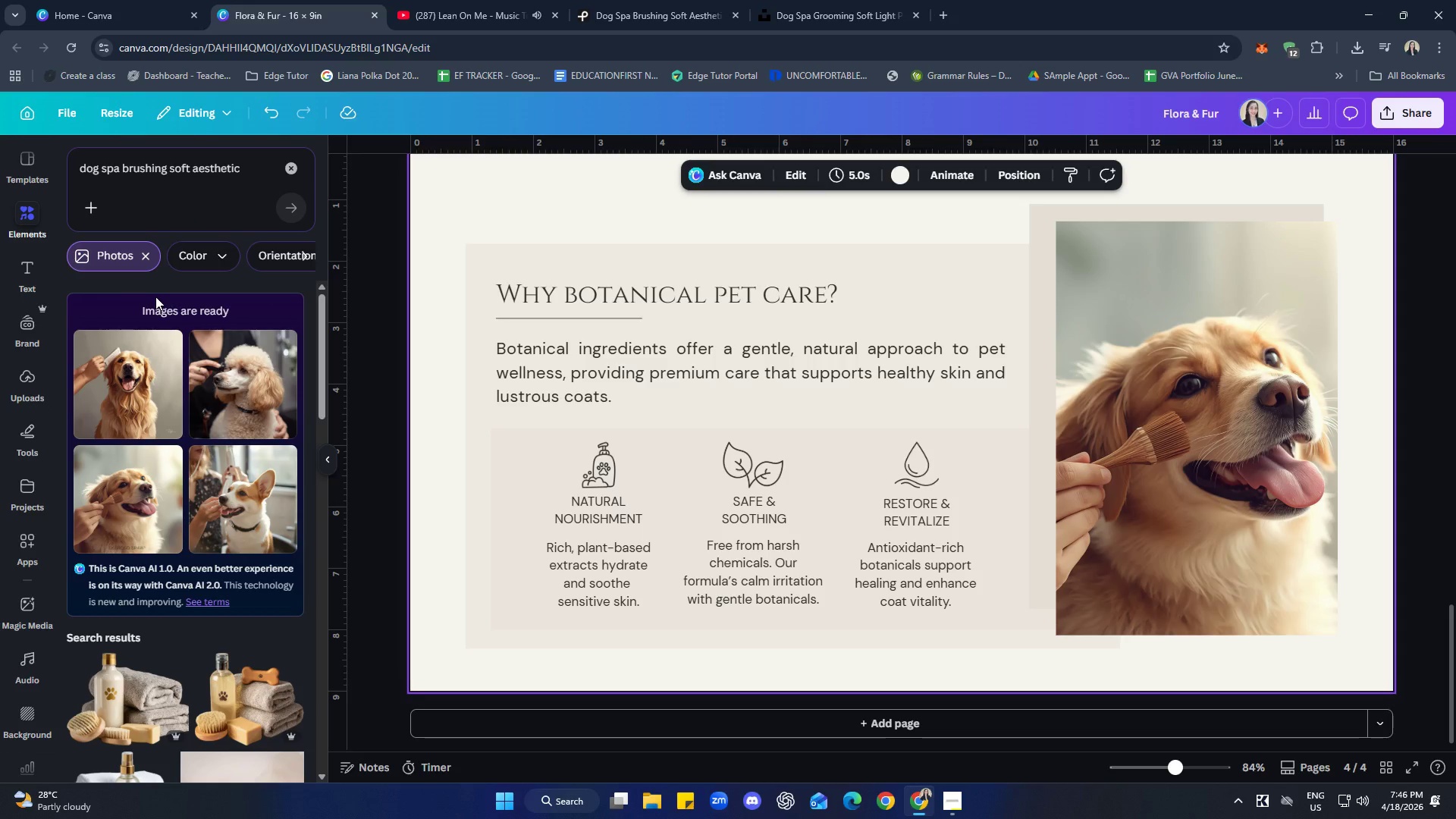 
wait(32.02)
 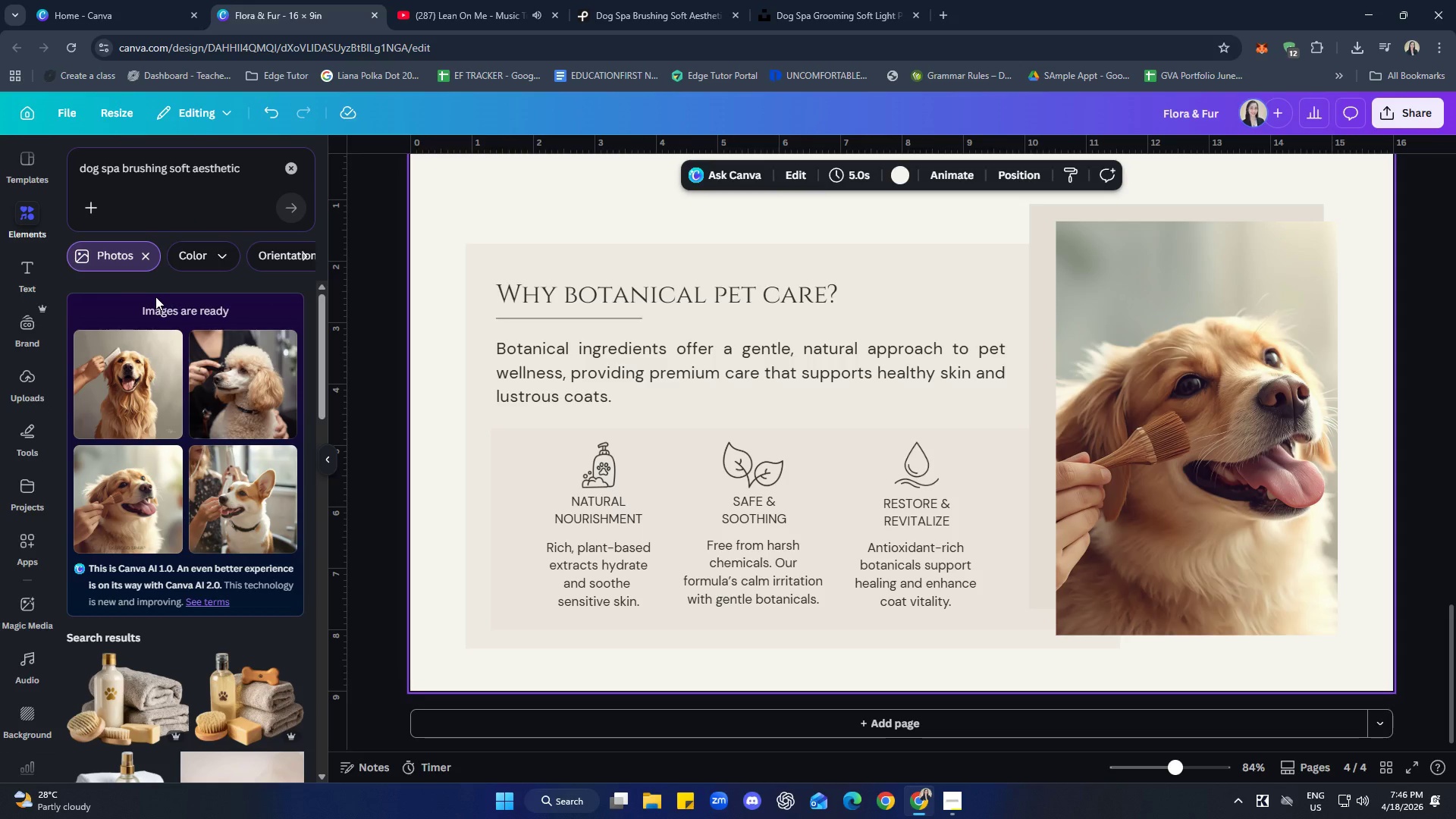 
left_click([1114, 466])
 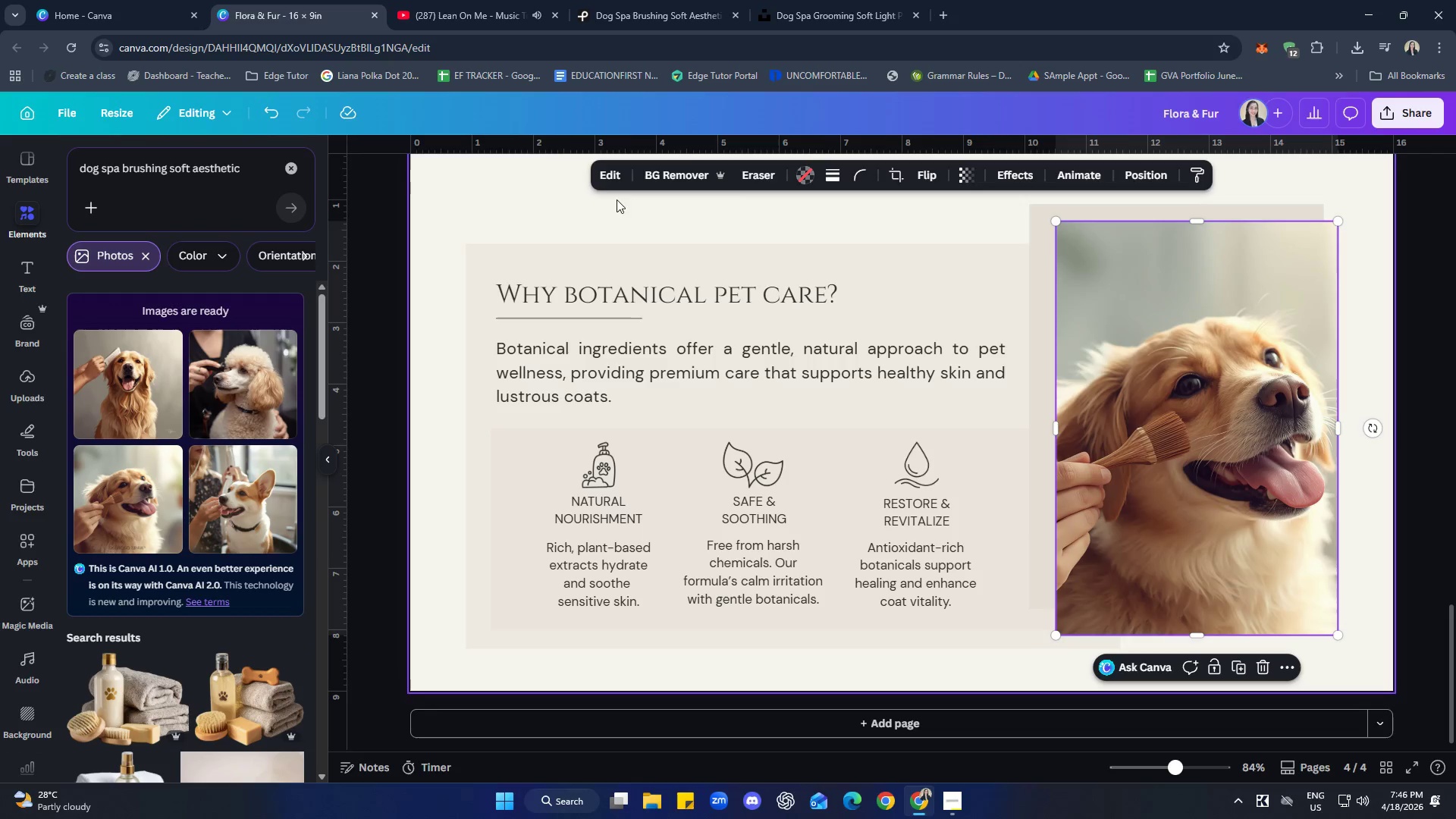 
left_click([605, 180])
 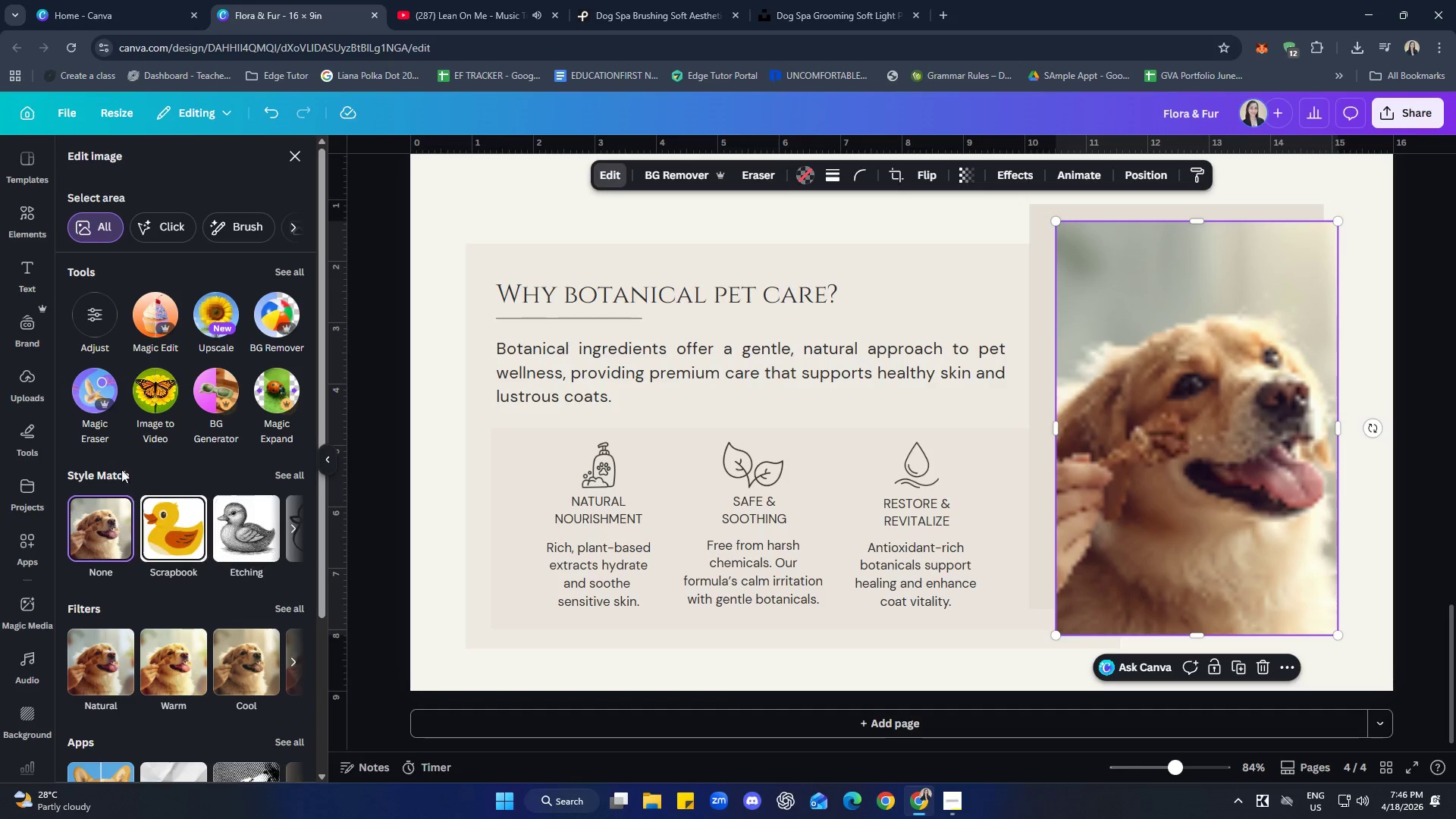 
left_click([94, 326])
 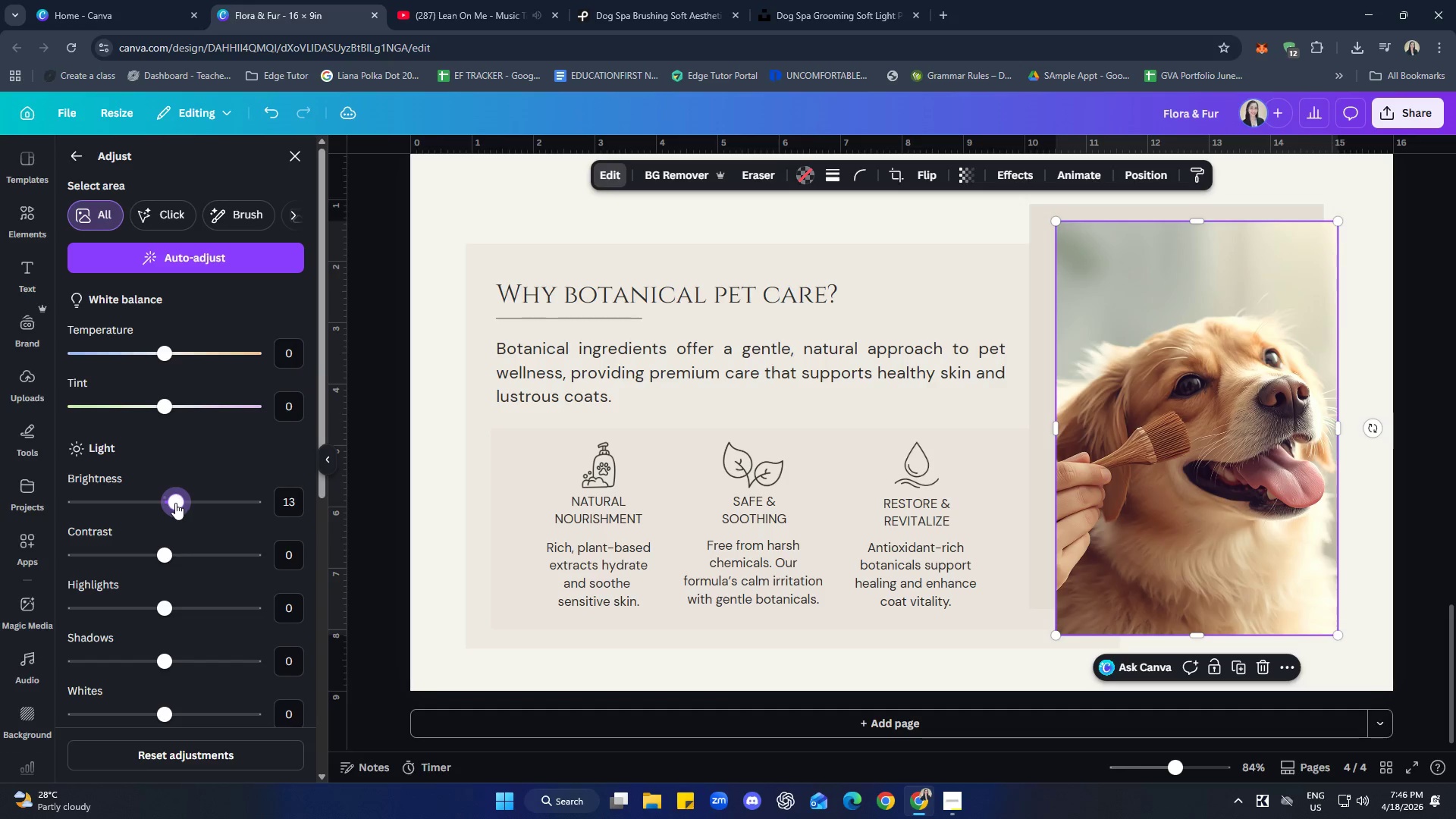 
wait(6.62)
 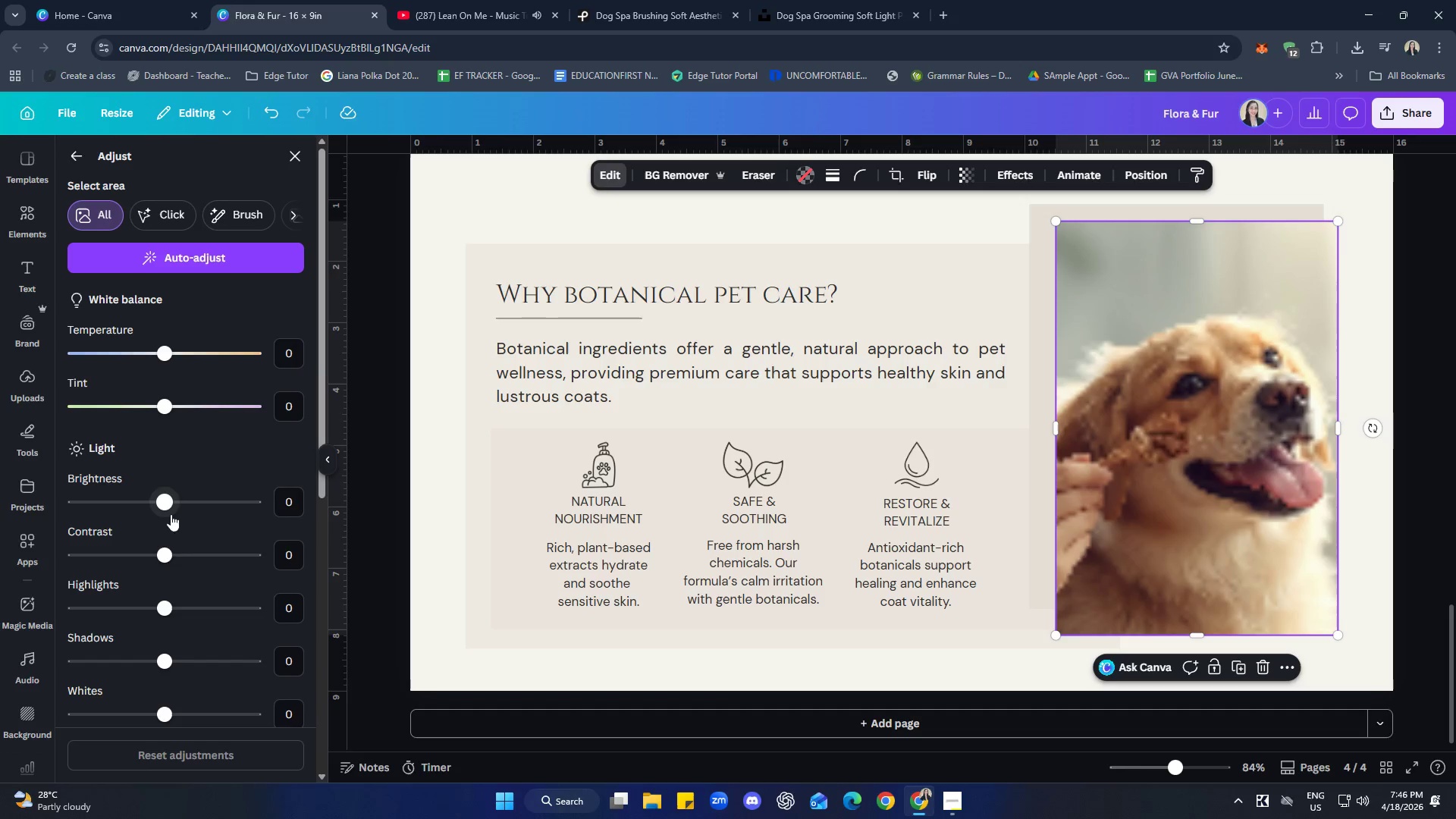 
left_click([292, 500])
 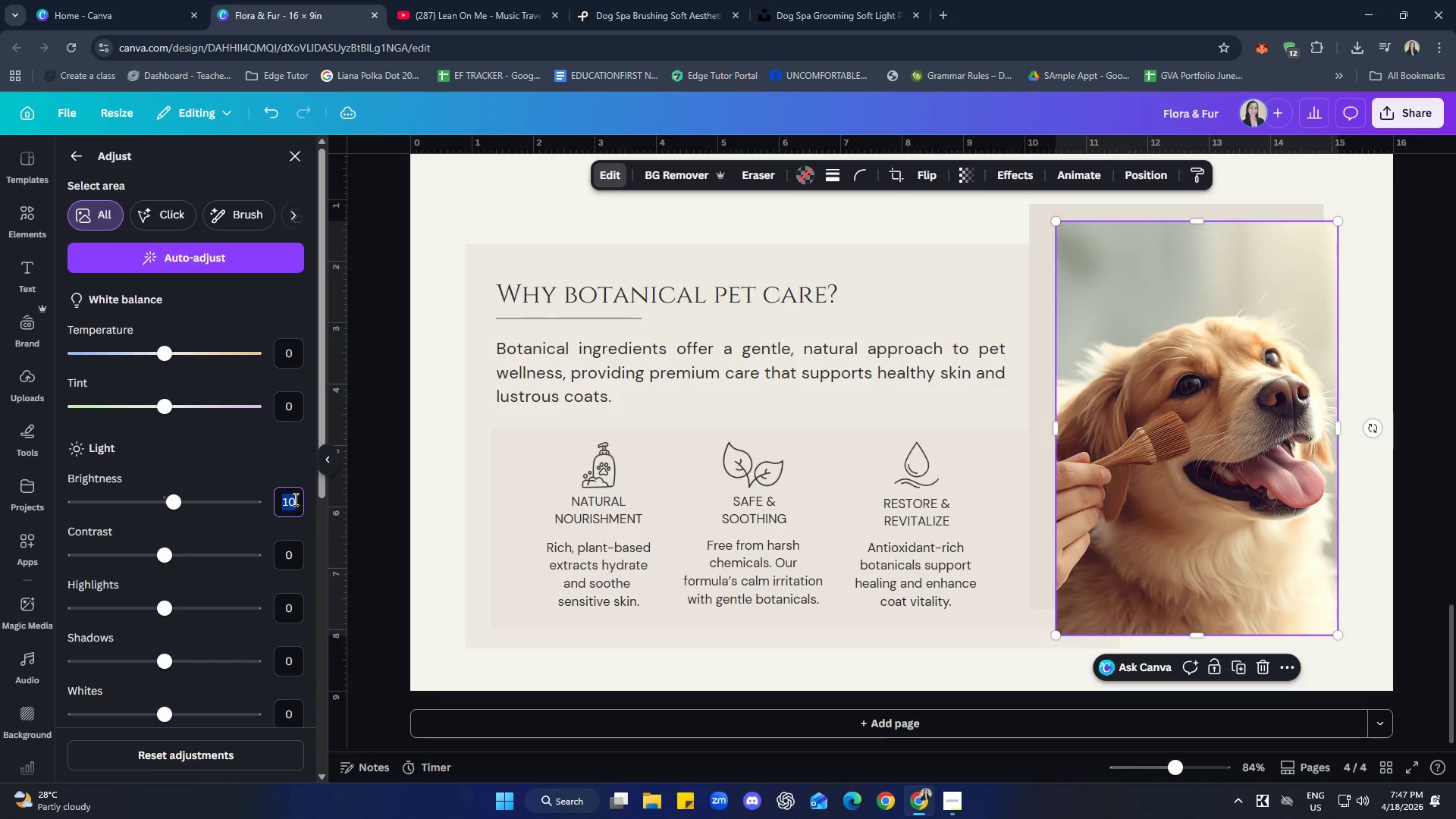 
key(6)
 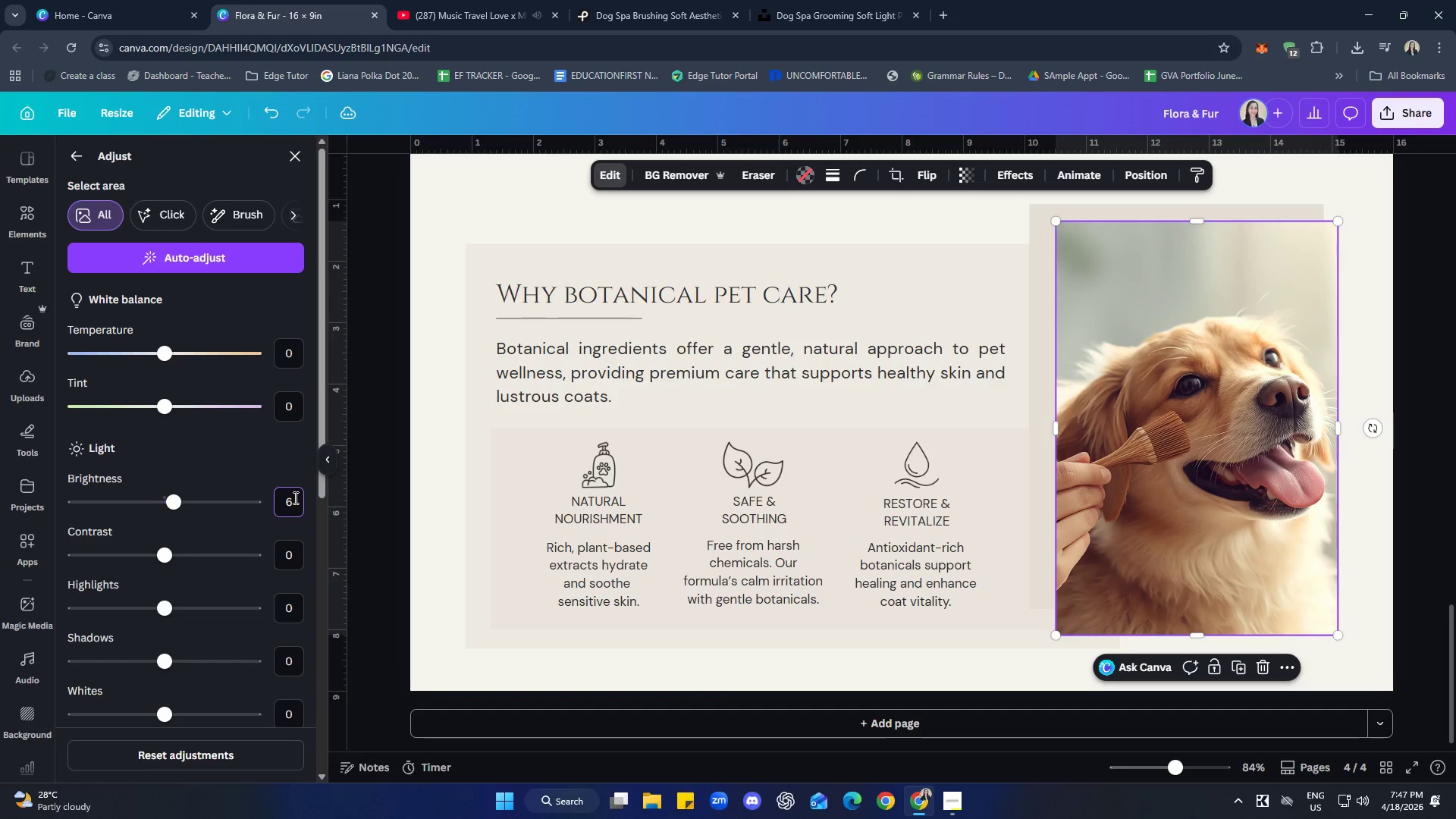 
key(Enter)
 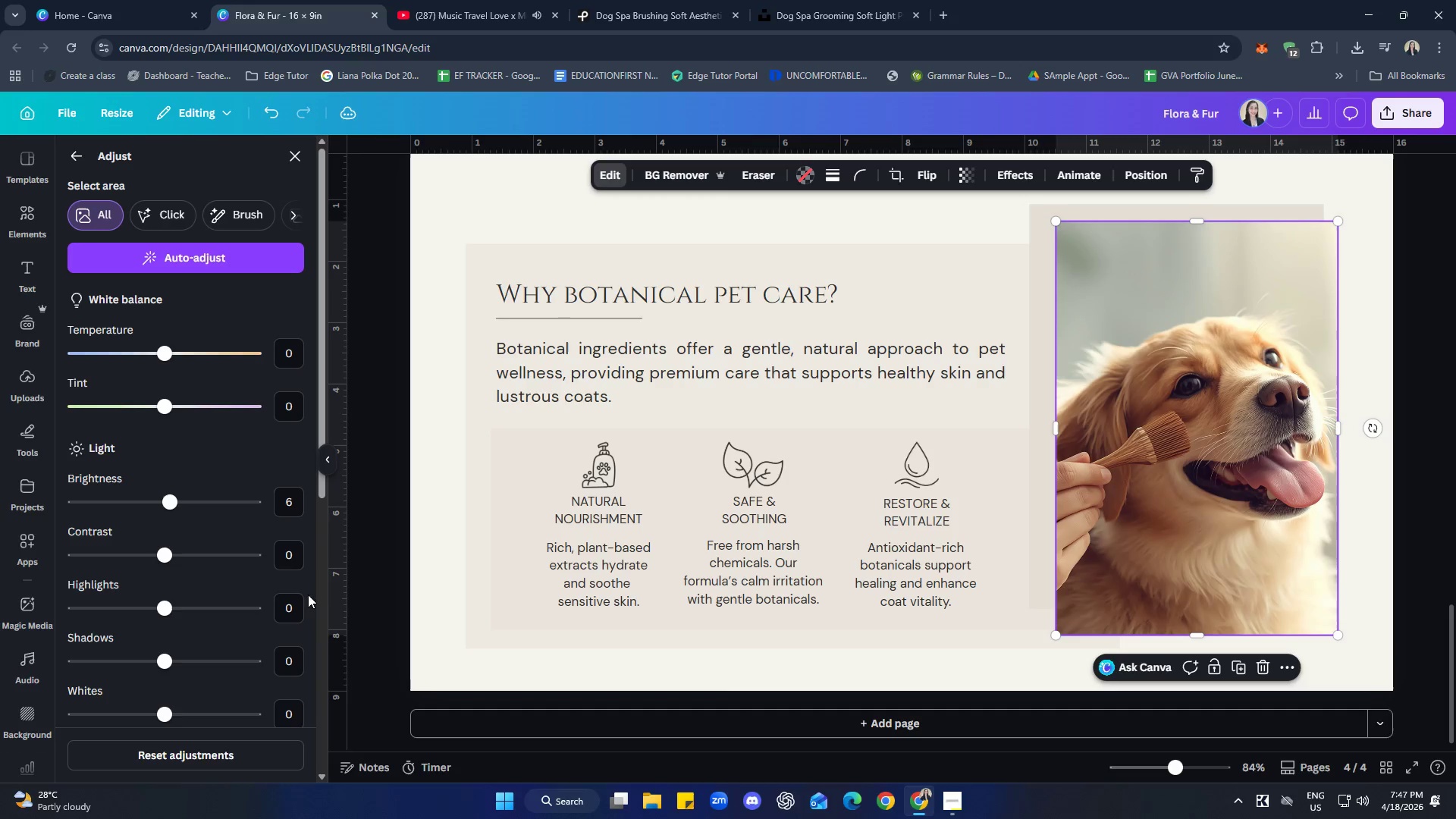 
left_click([292, 554])
 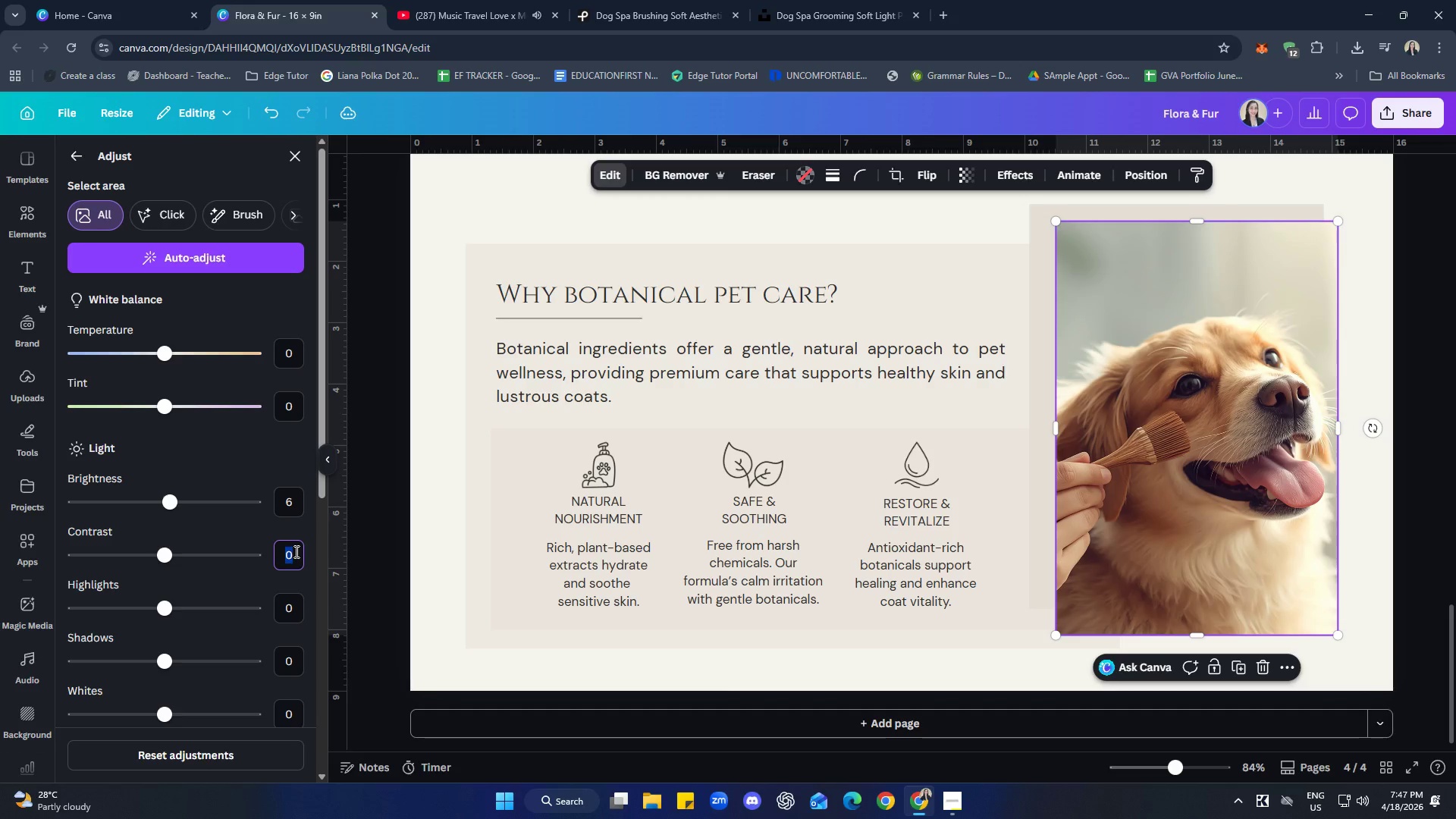 
type(-10)
 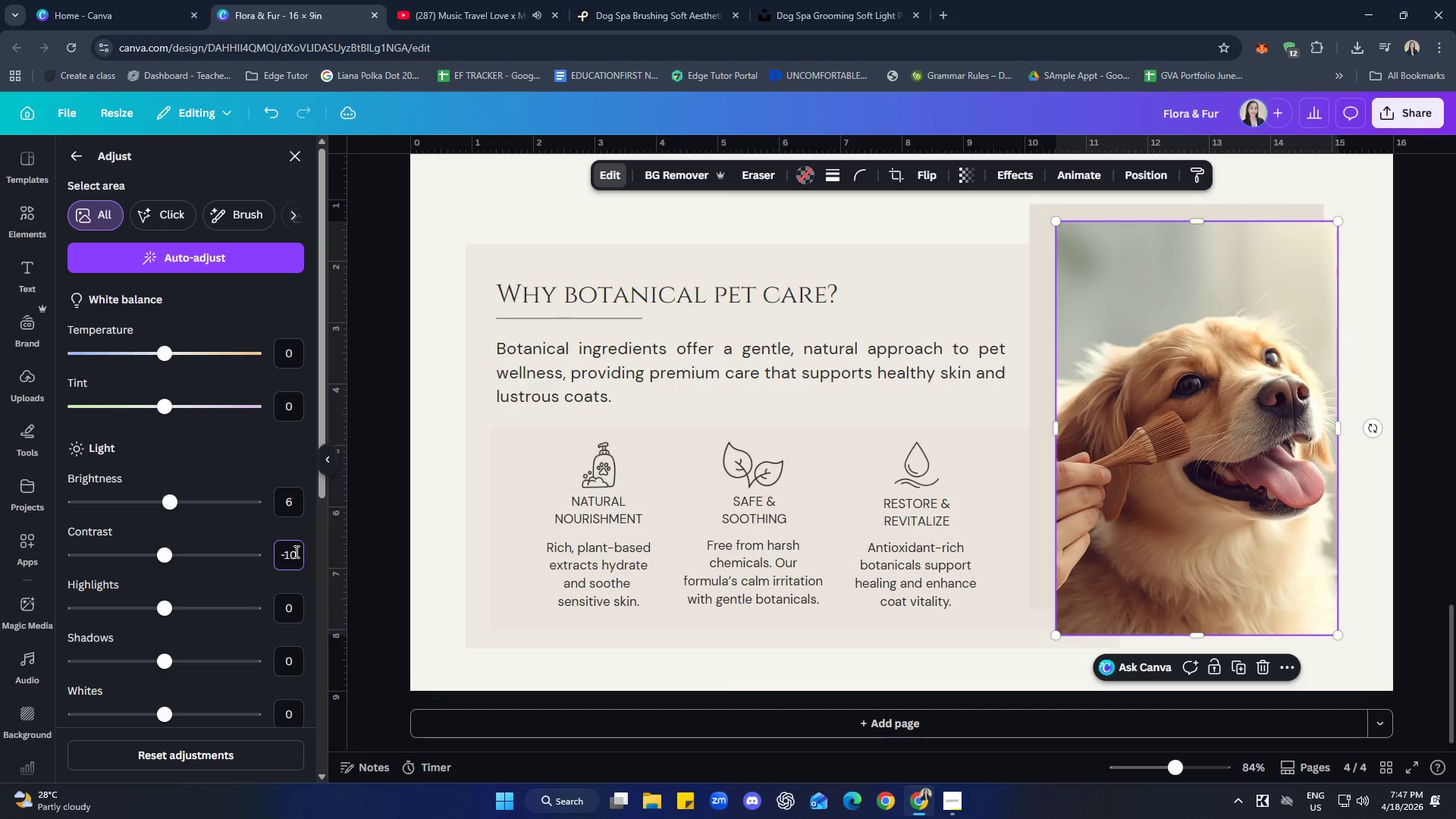 
key(Enter)
 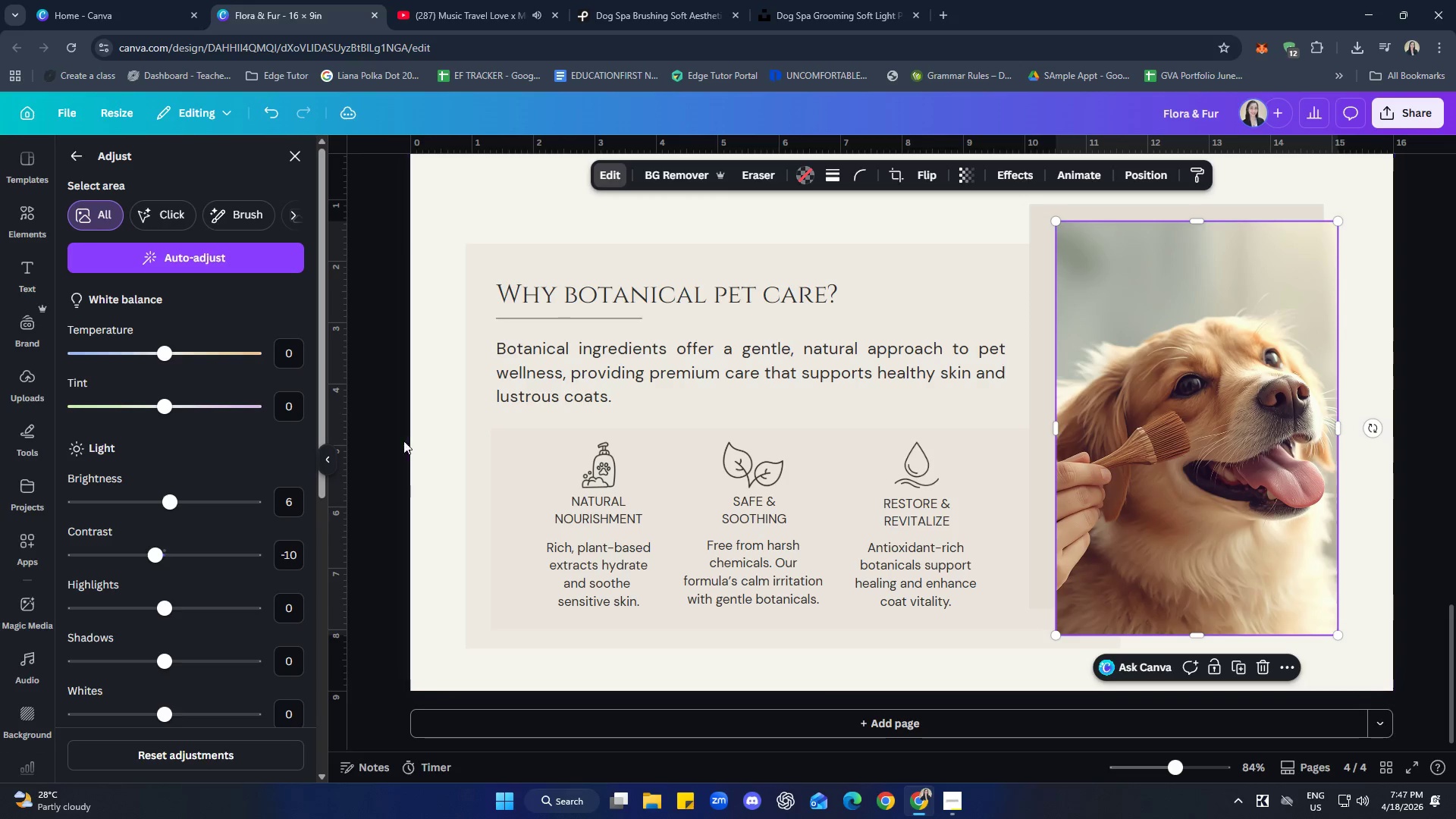 
scroll: coordinate [248, 529], scroll_direction: down, amount: 5.0
 